 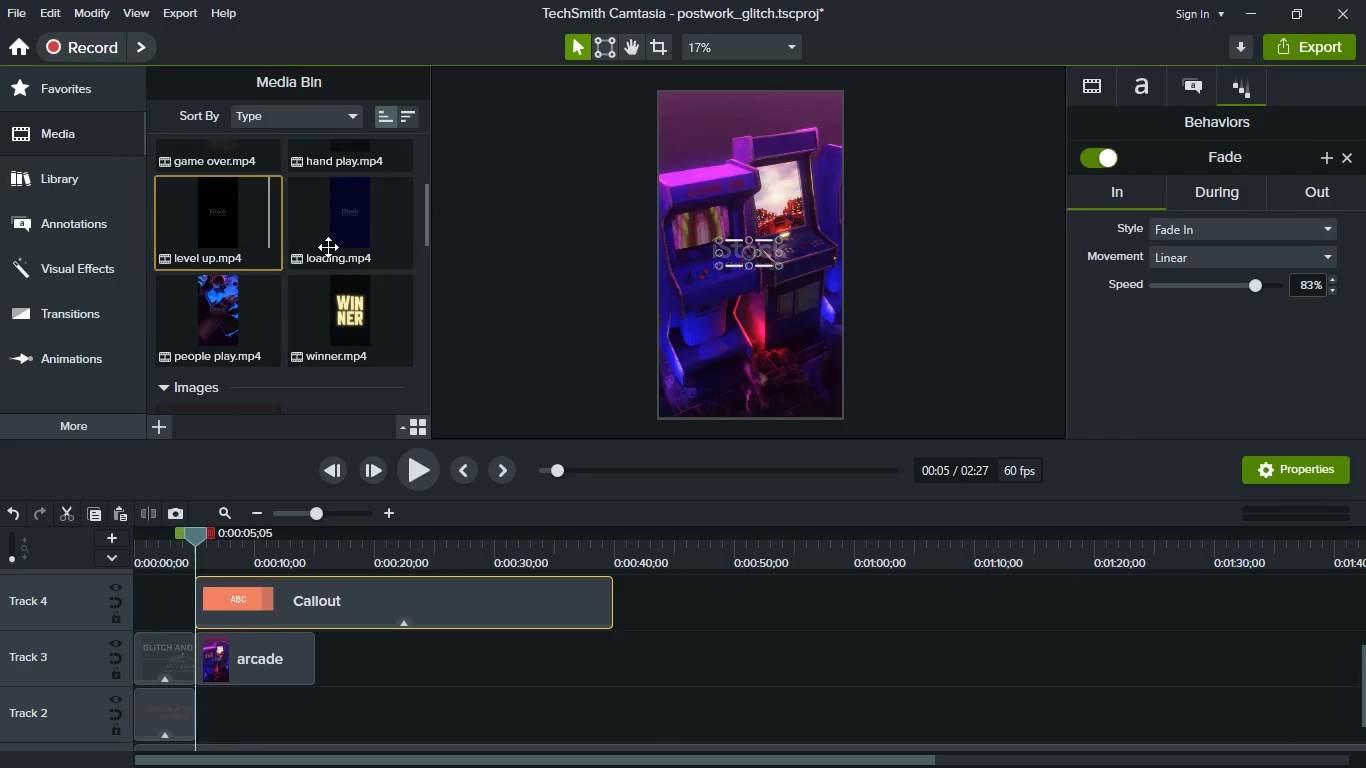 
scroll: coordinate [362, 278], scroll_direction: down, amount: 6.0
 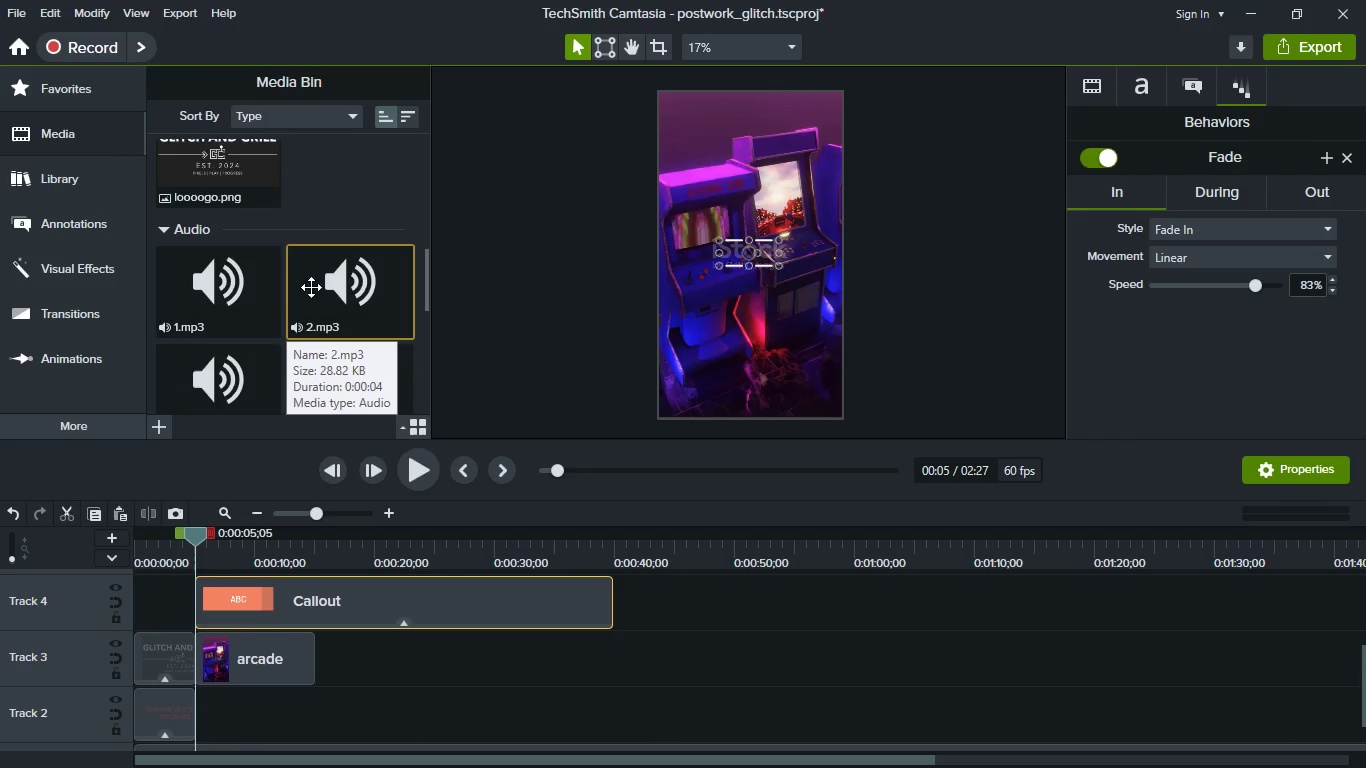 
left_click_drag(start_coordinate=[221, 288], to_coordinate=[350, 723])
 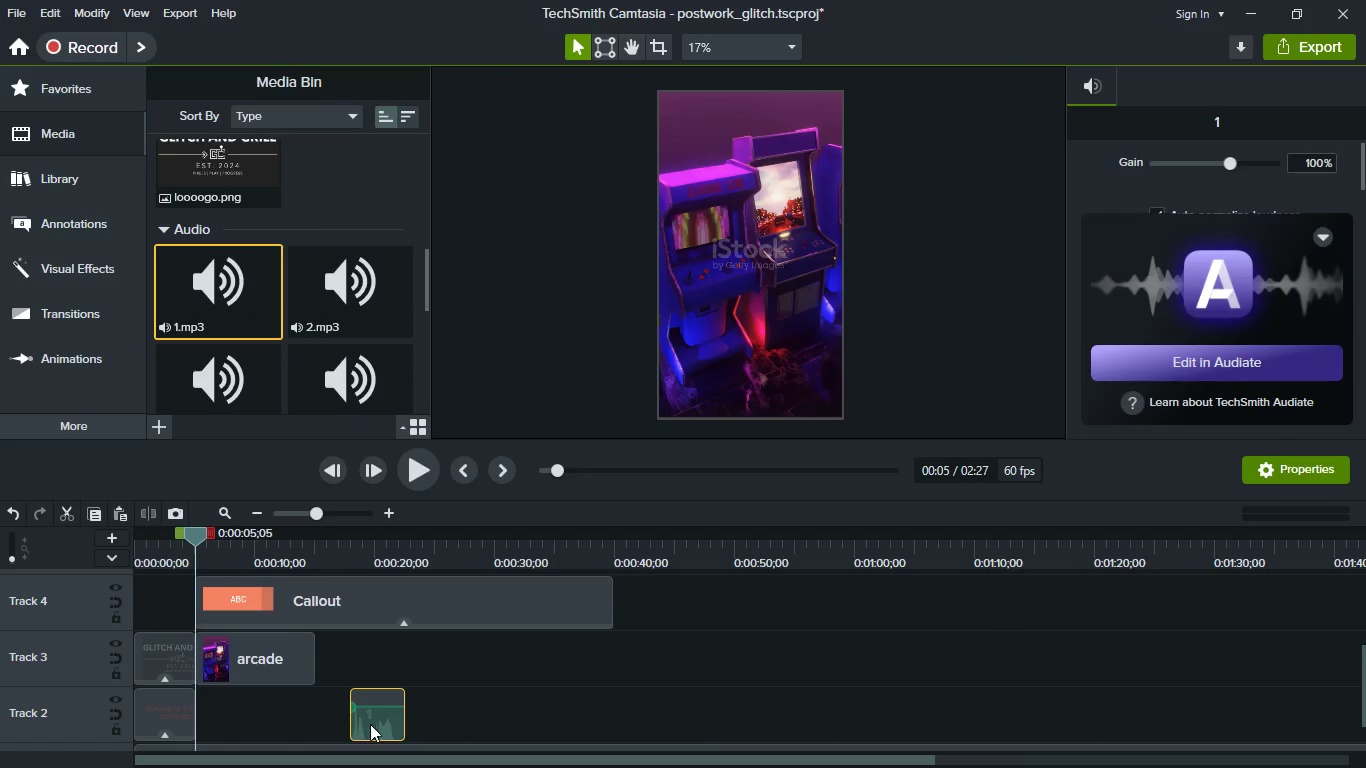 
left_click_drag(start_coordinate=[372, 726], to_coordinate=[209, 707])
 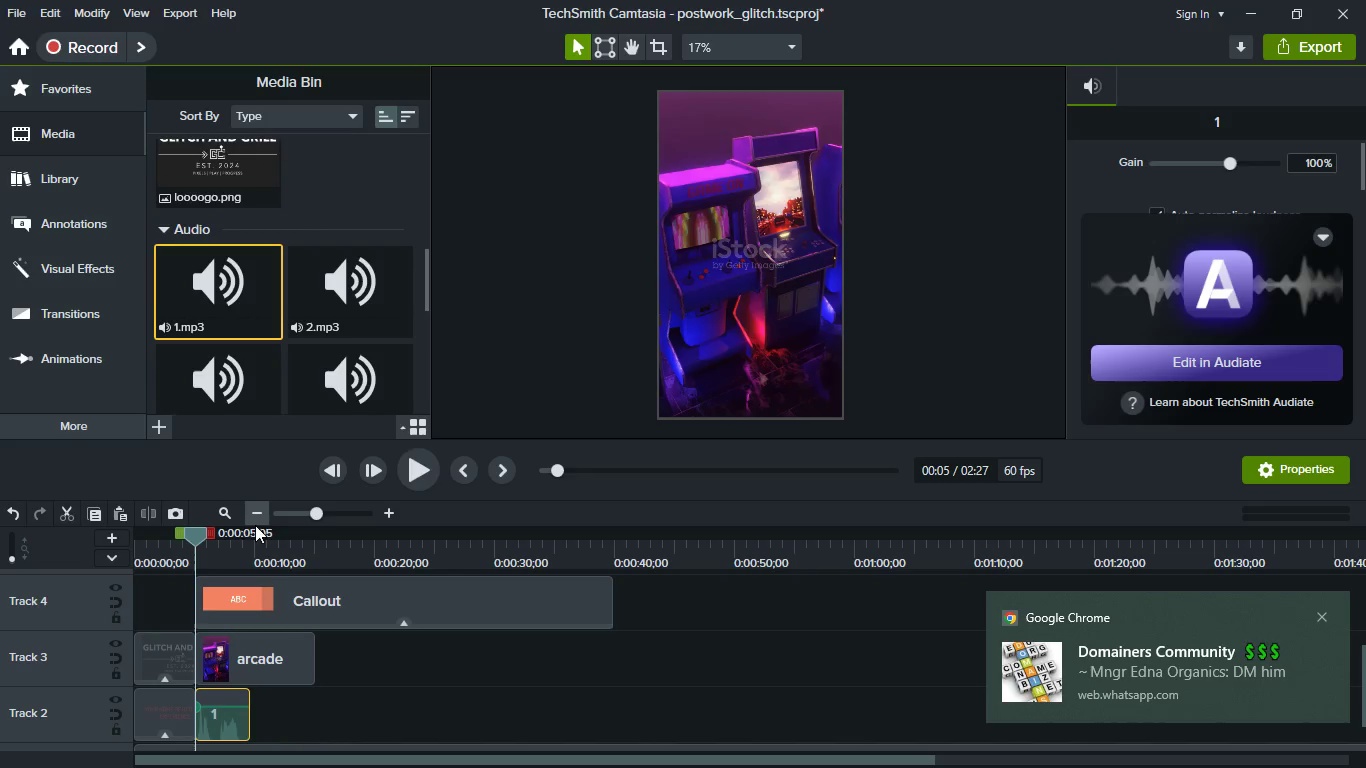 
wait(5.86)
 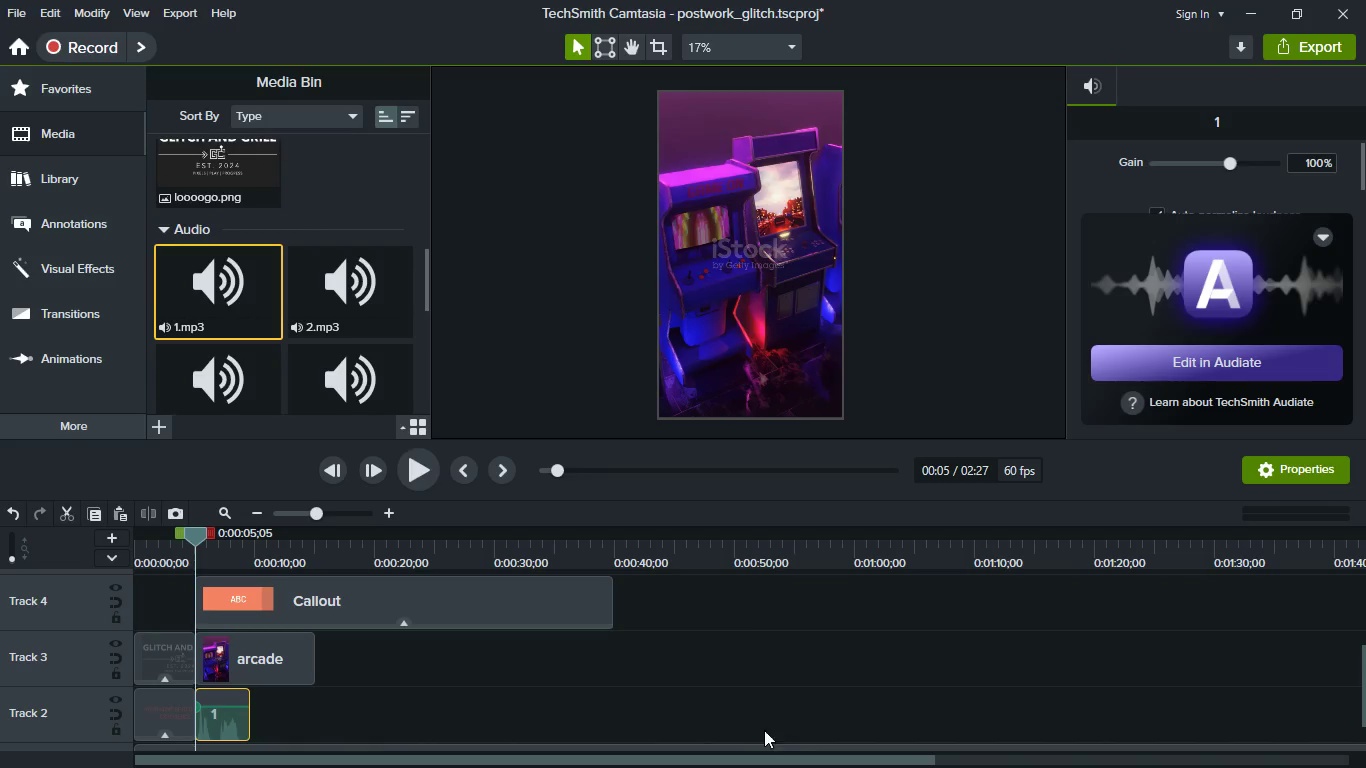 
left_click([178, 549])
 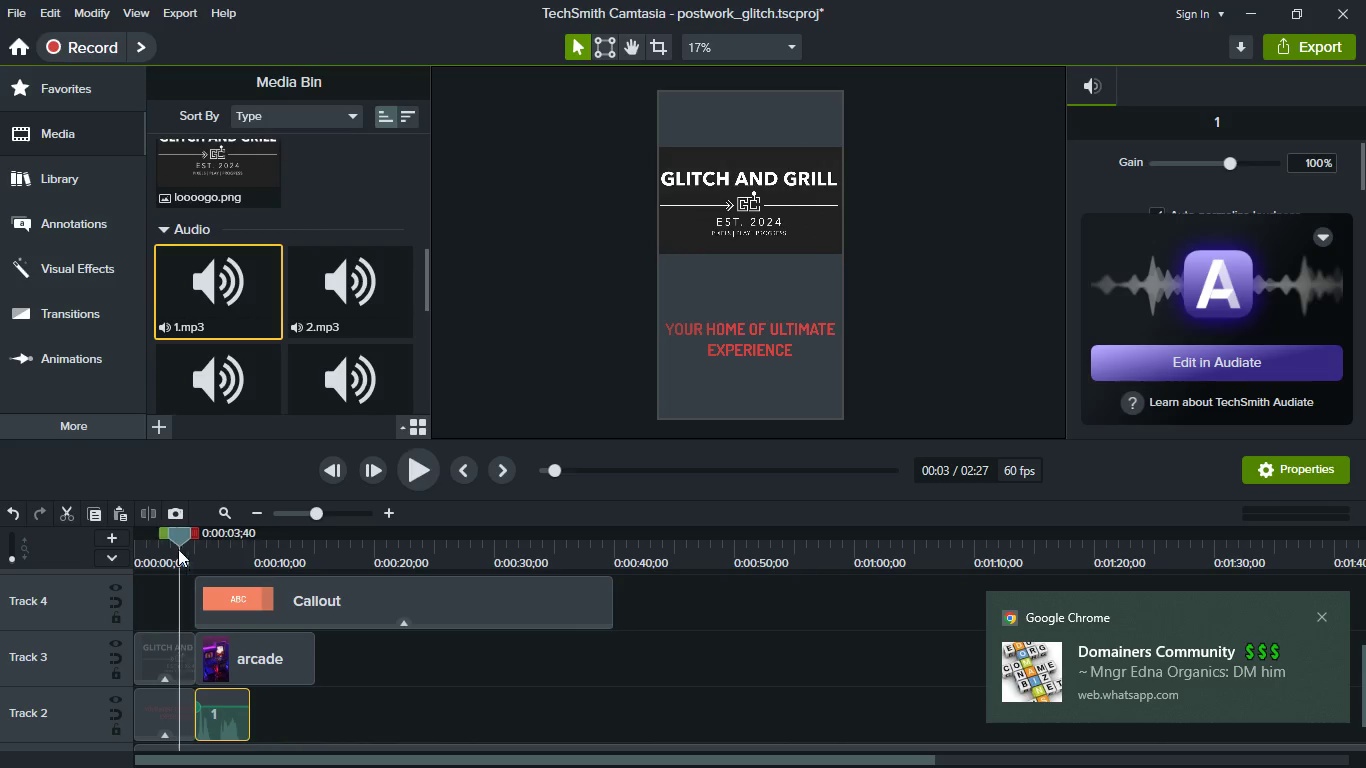 
key(Space)
 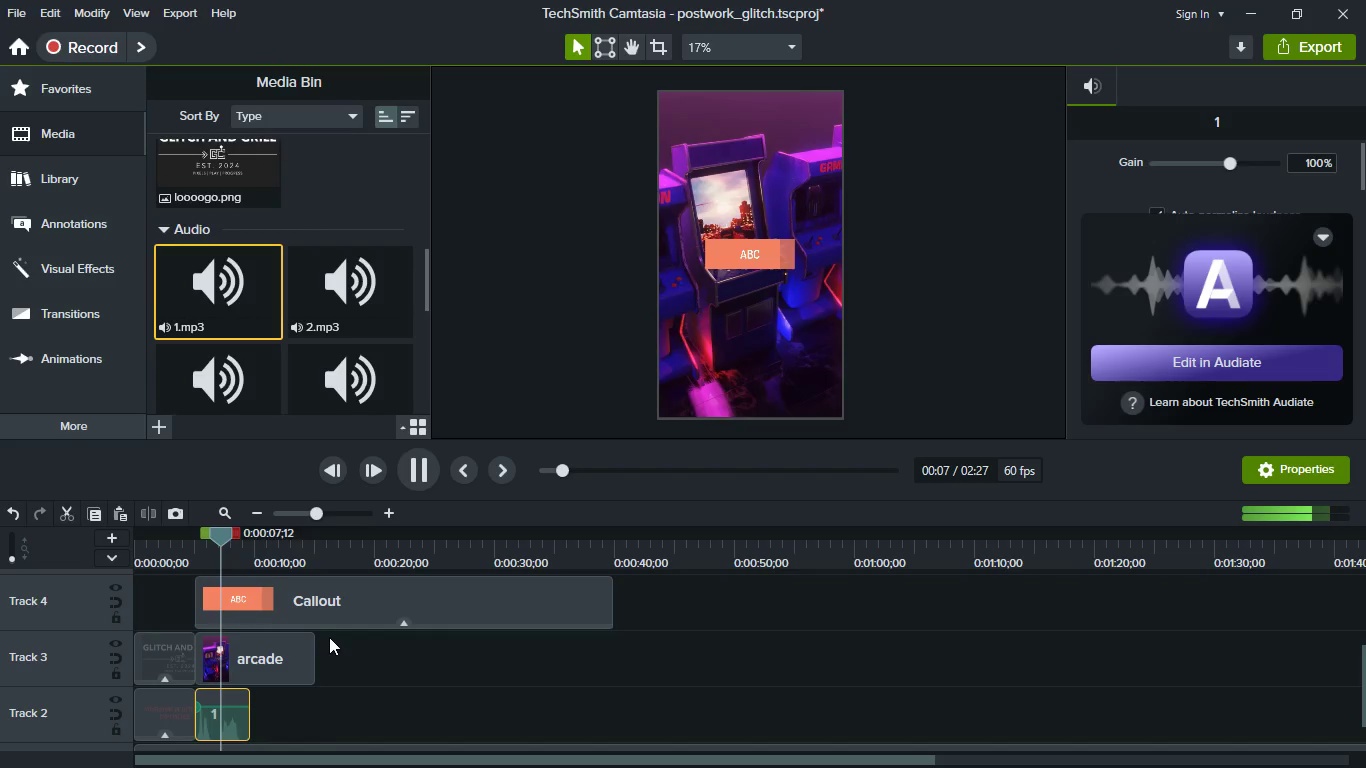 
wait(6.53)
 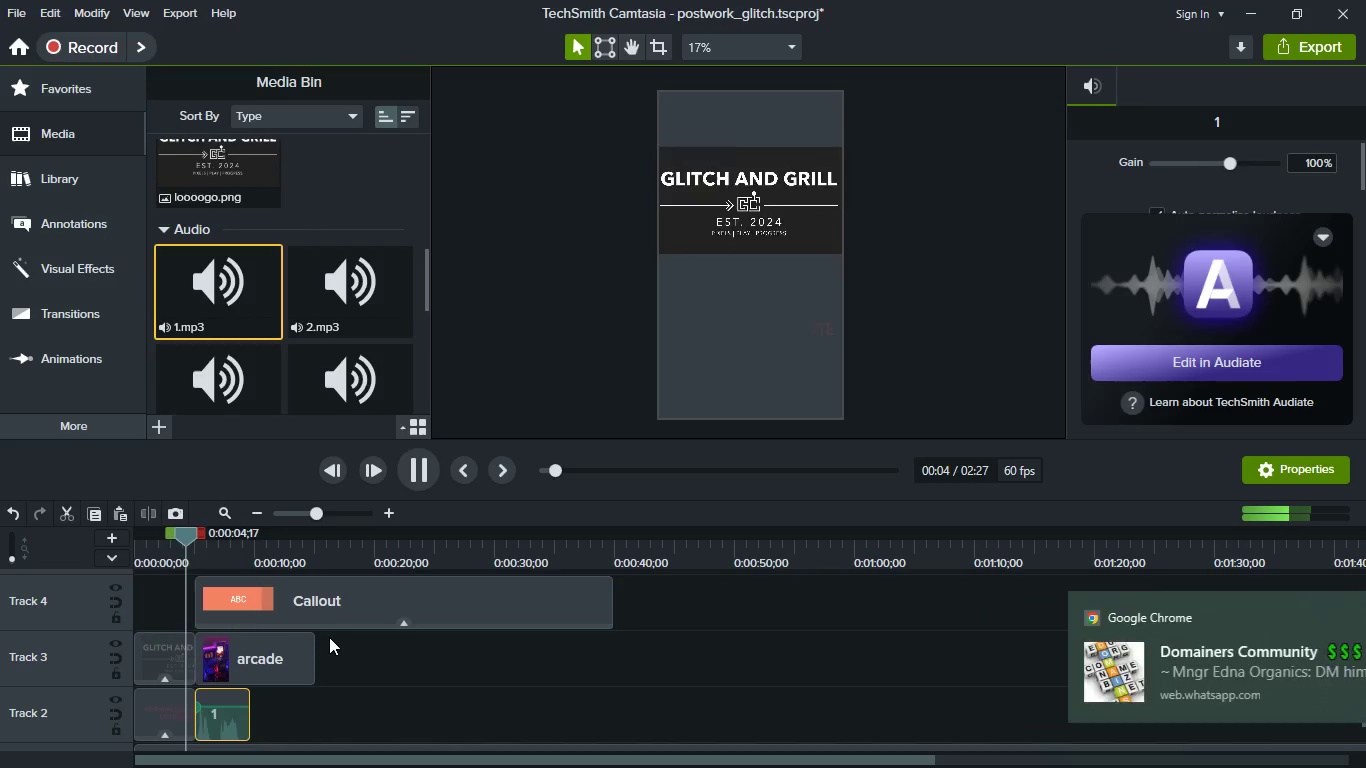 
key(Space)
 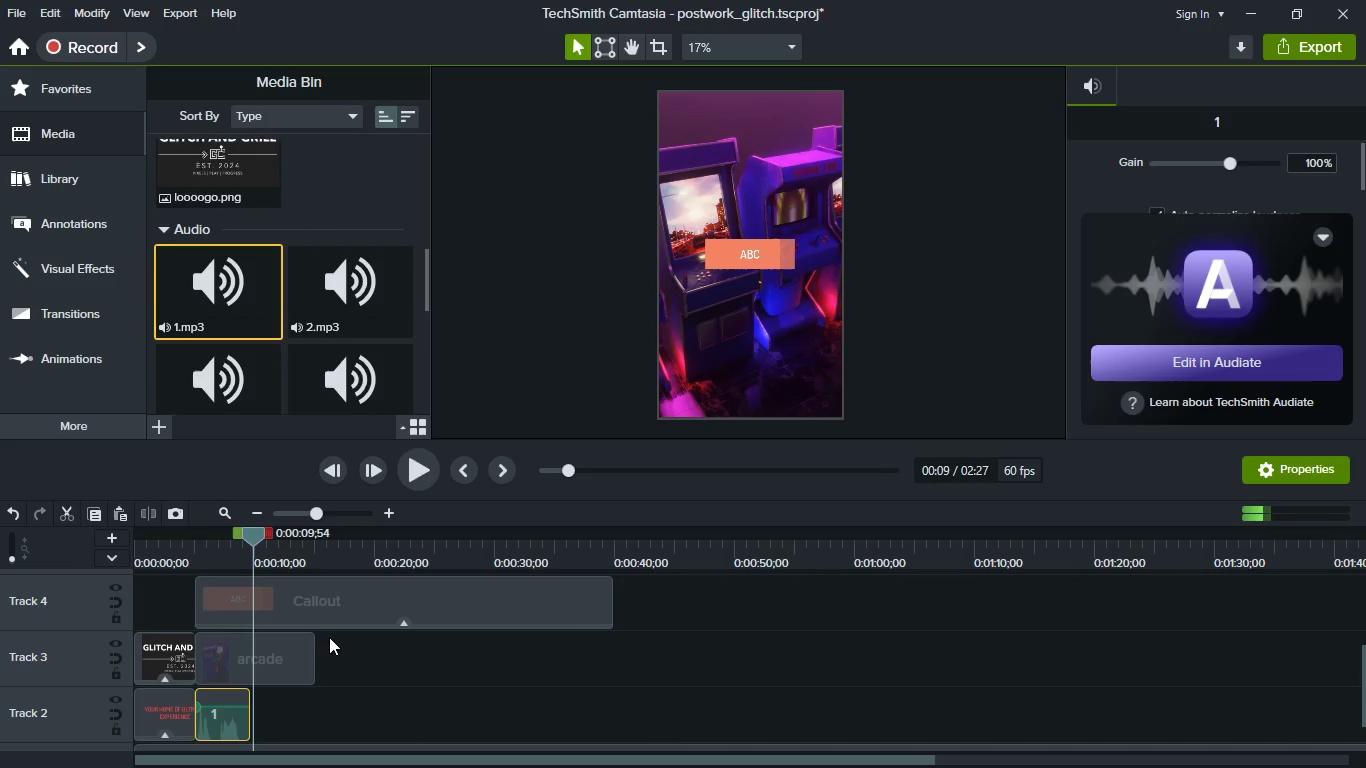 
key(Space)
 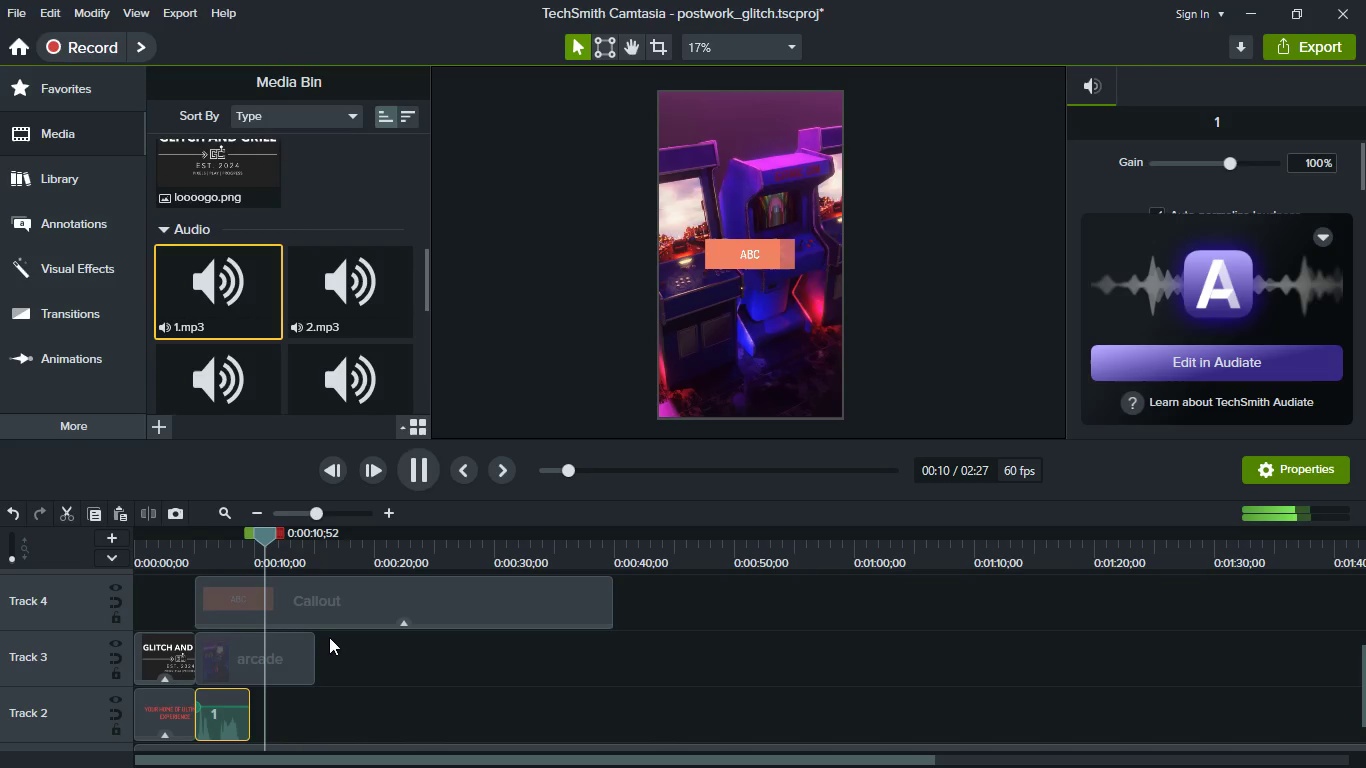 
key(Space)
 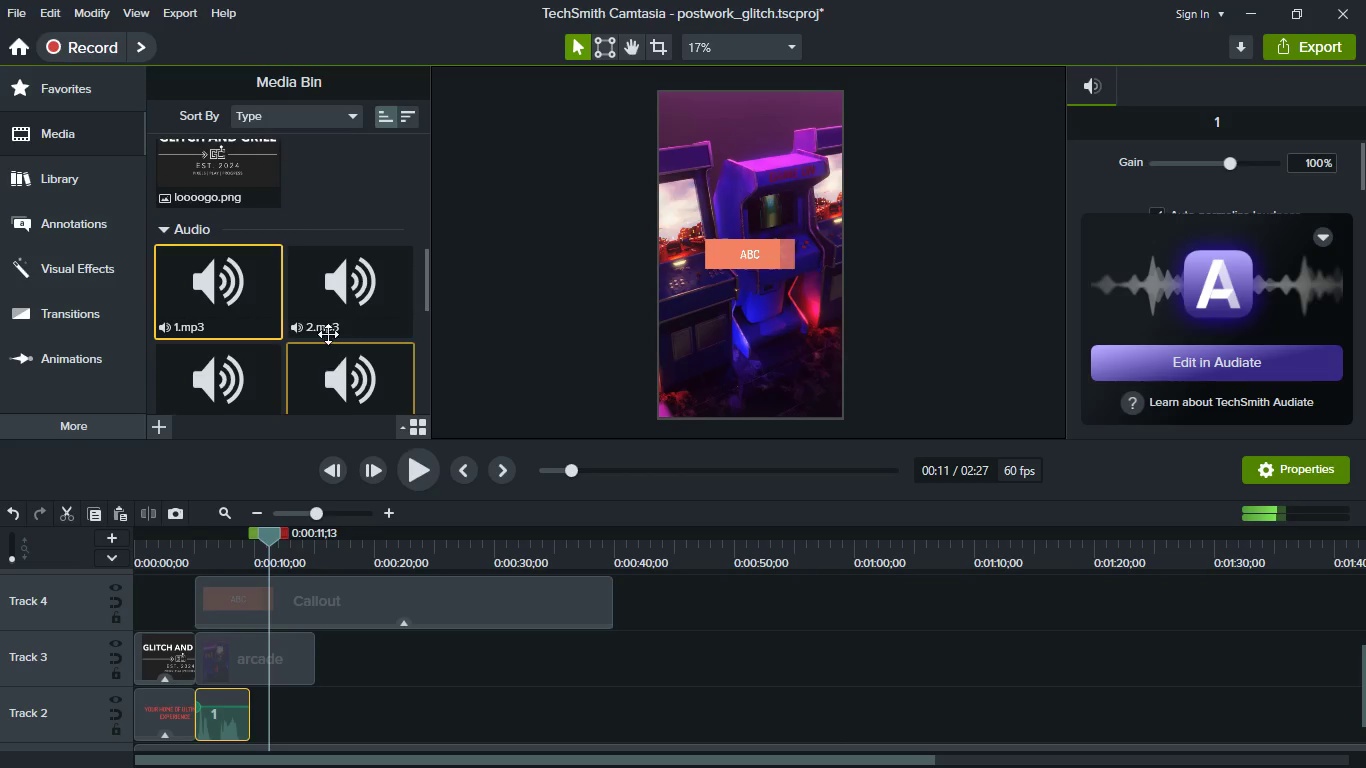 
left_click([336, 310])
 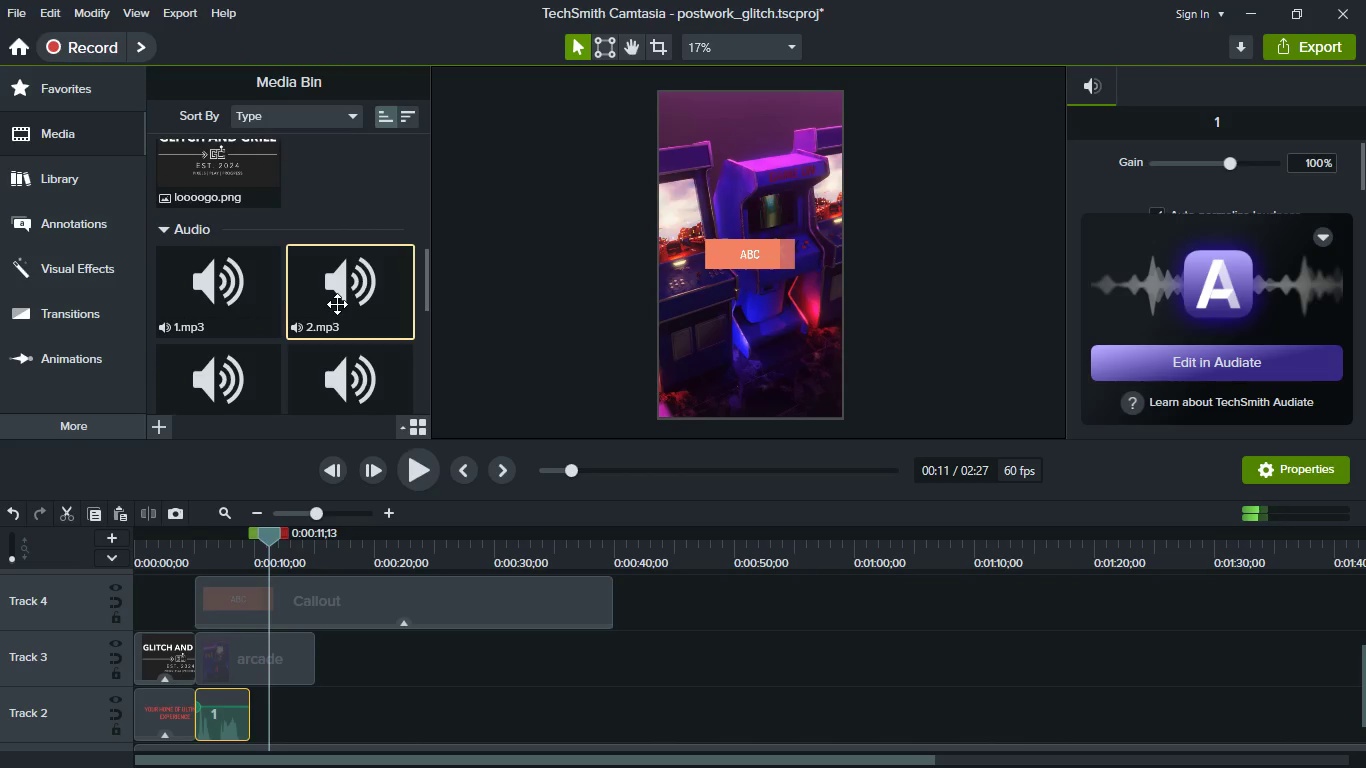 
left_click_drag(start_coordinate=[337, 304], to_coordinate=[308, 703])
 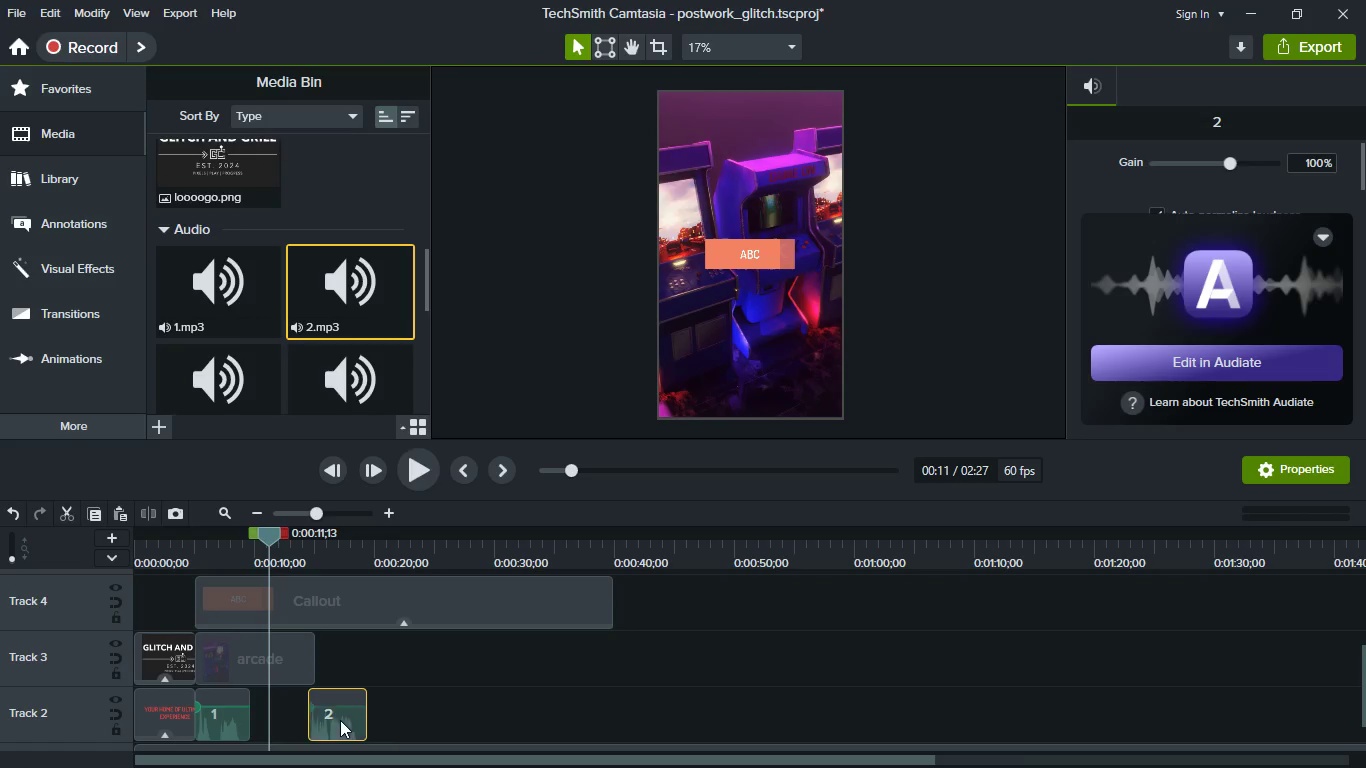 
left_click_drag(start_coordinate=[340, 720], to_coordinate=[307, 719])
 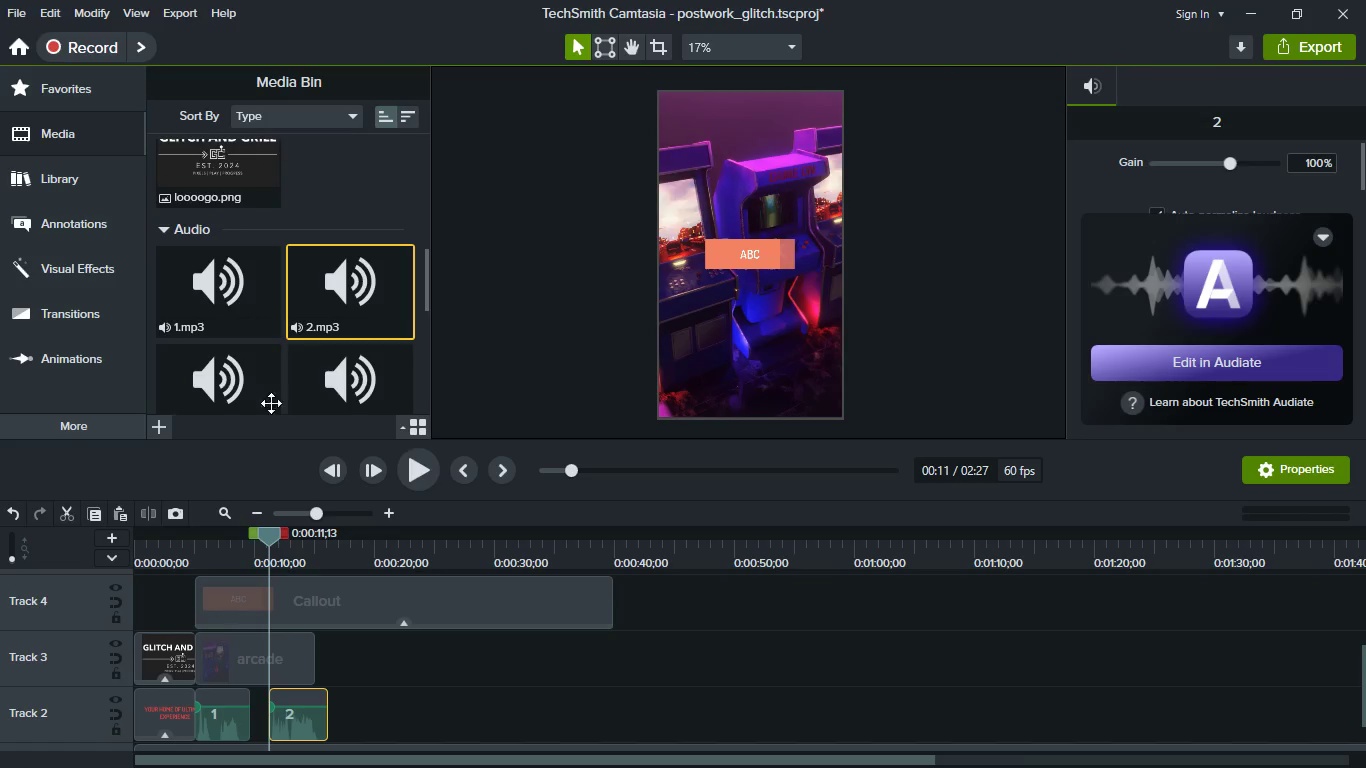 
scroll: coordinate [325, 214], scroll_direction: up, amount: 8.0
 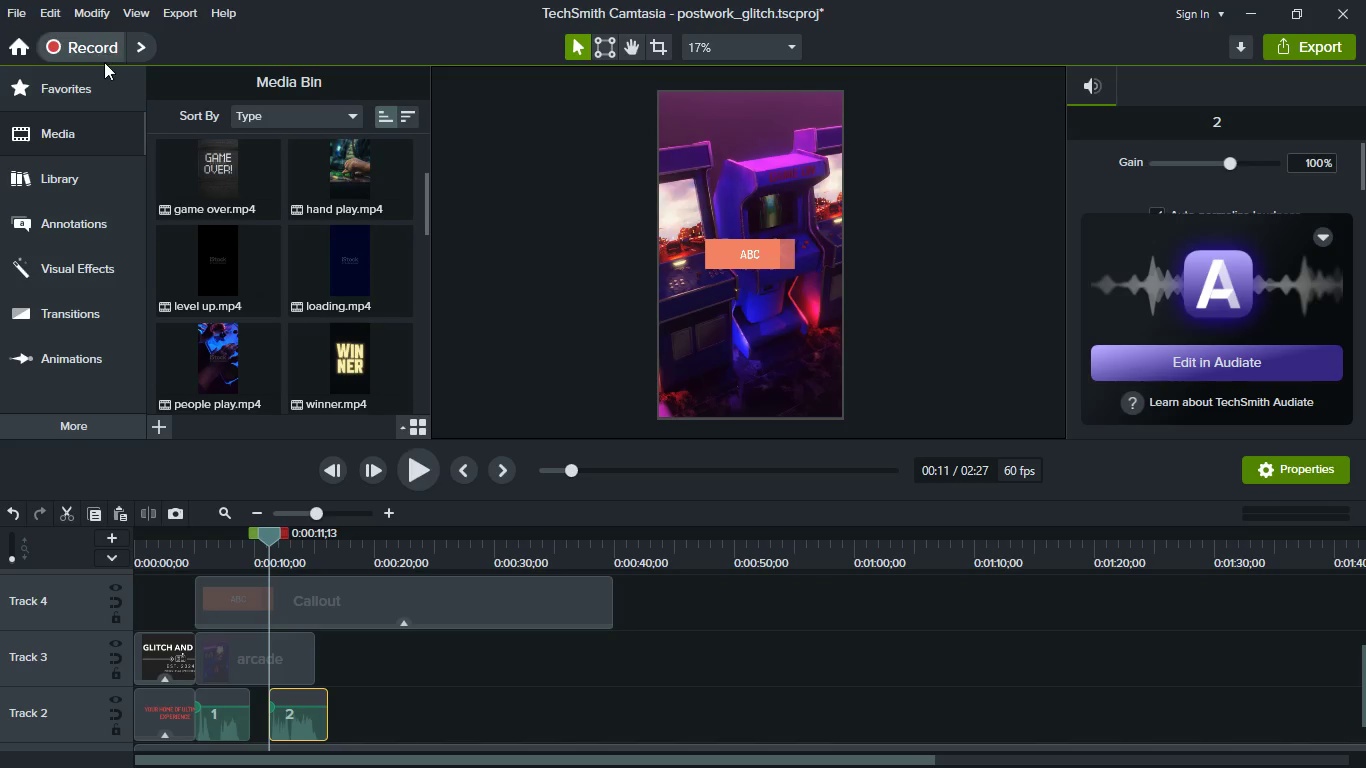 
left_click([92, 82])
 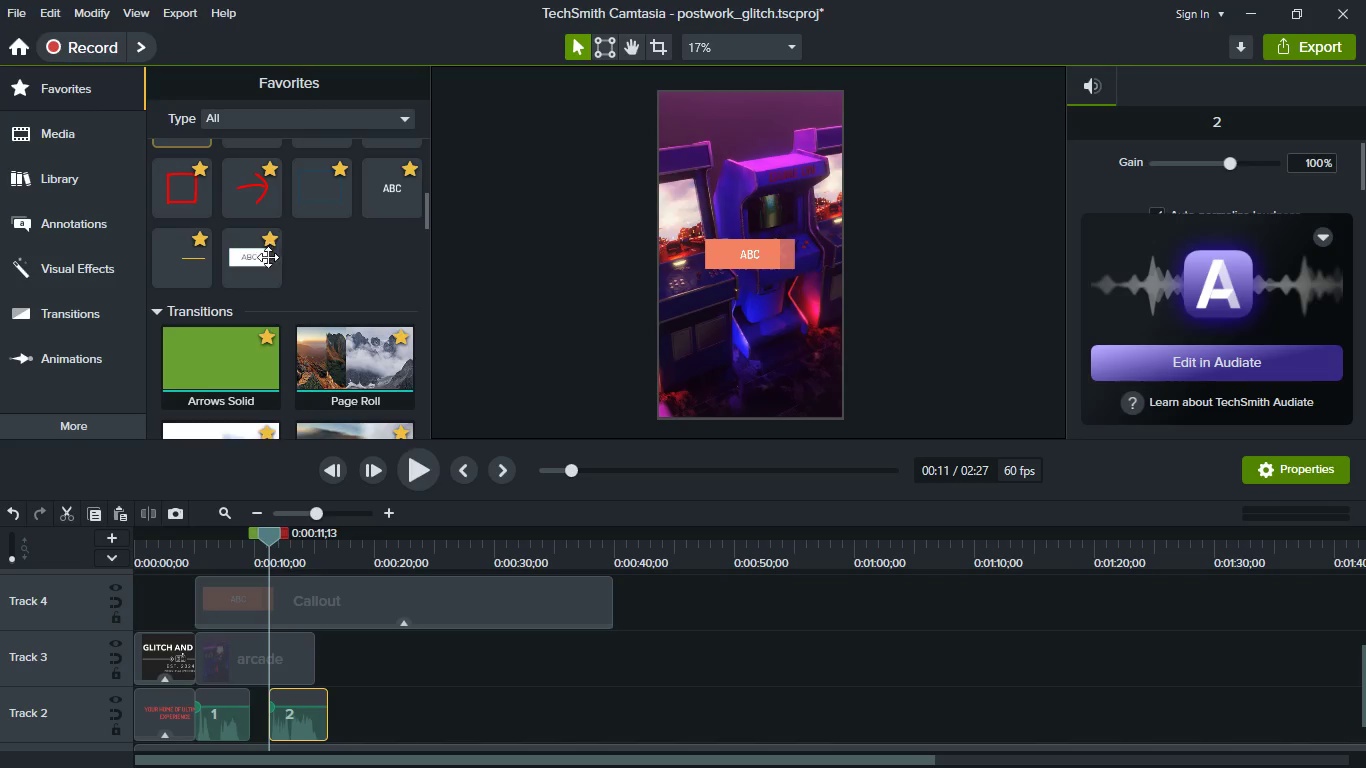 
scroll: coordinate [267, 289], scroll_direction: down, amount: 3.0
 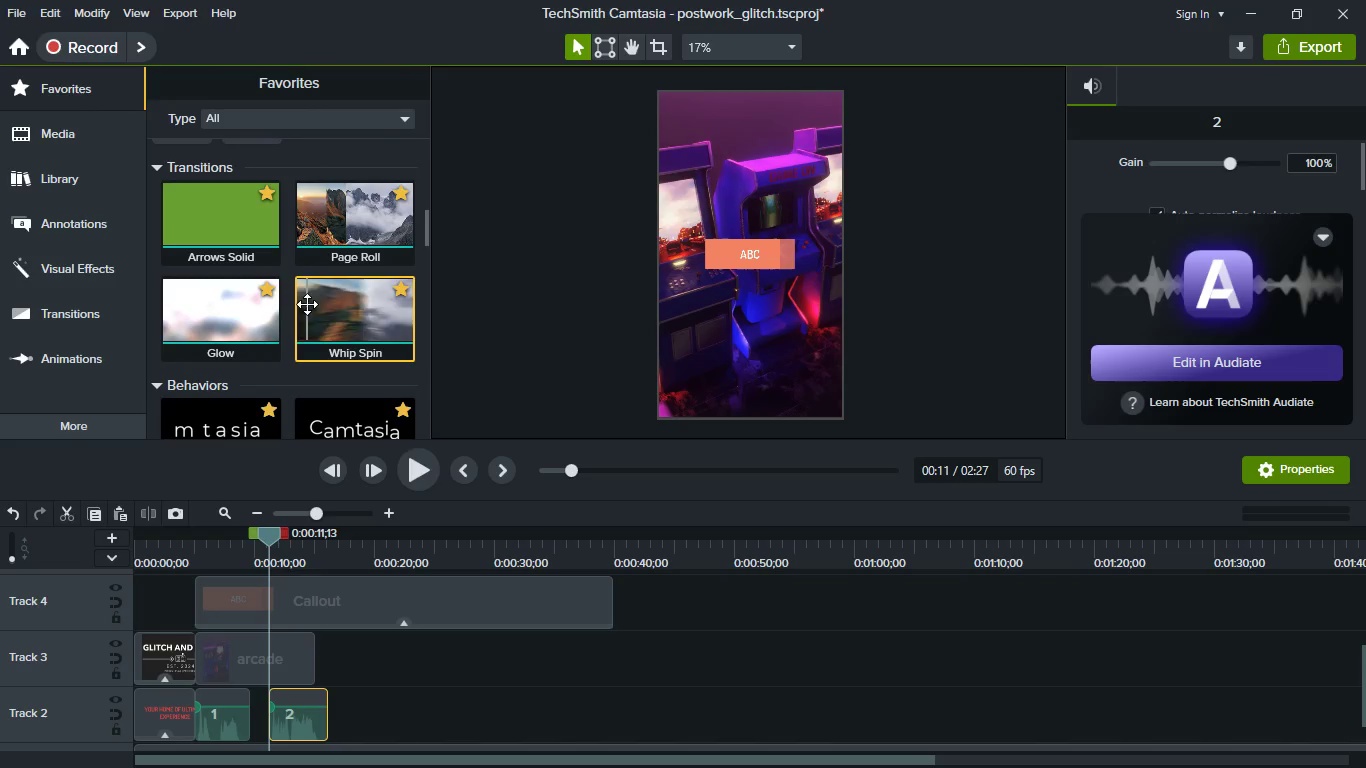 
left_click_drag(start_coordinate=[307, 304], to_coordinate=[195, 650])
 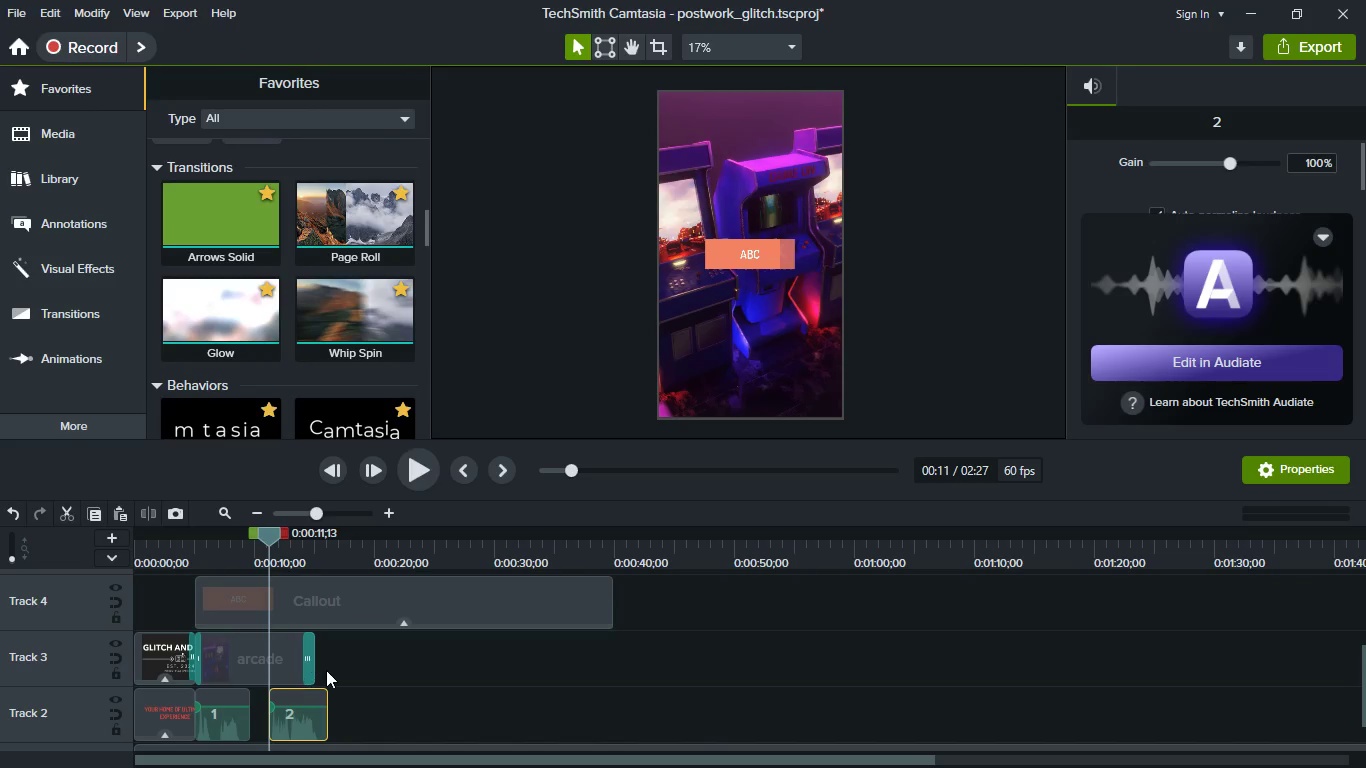 
hold_key(key=ControlLeft, duration=0.72)
scroll: coordinate [329, 670], scroll_direction: up, amount: 2.0
 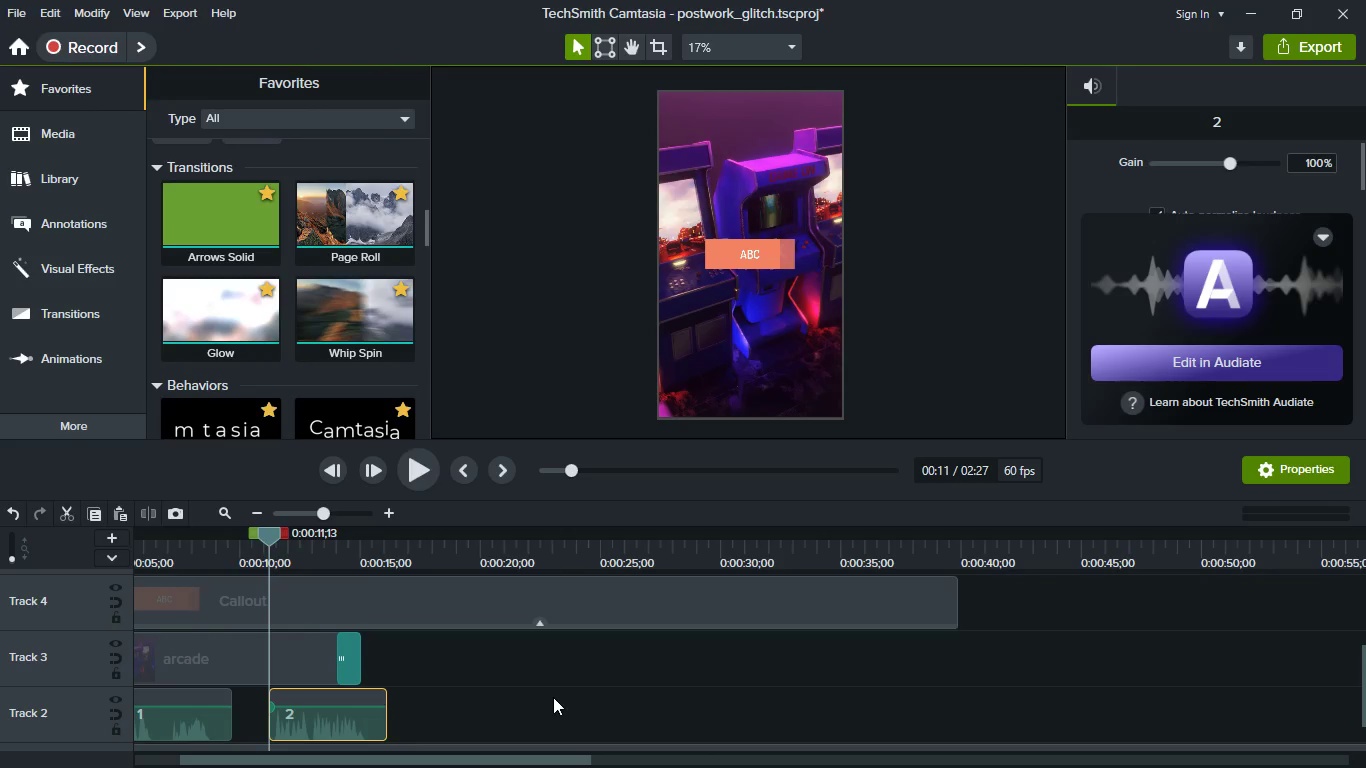 
hold_key(key=ControlLeft, duration=0.64)
 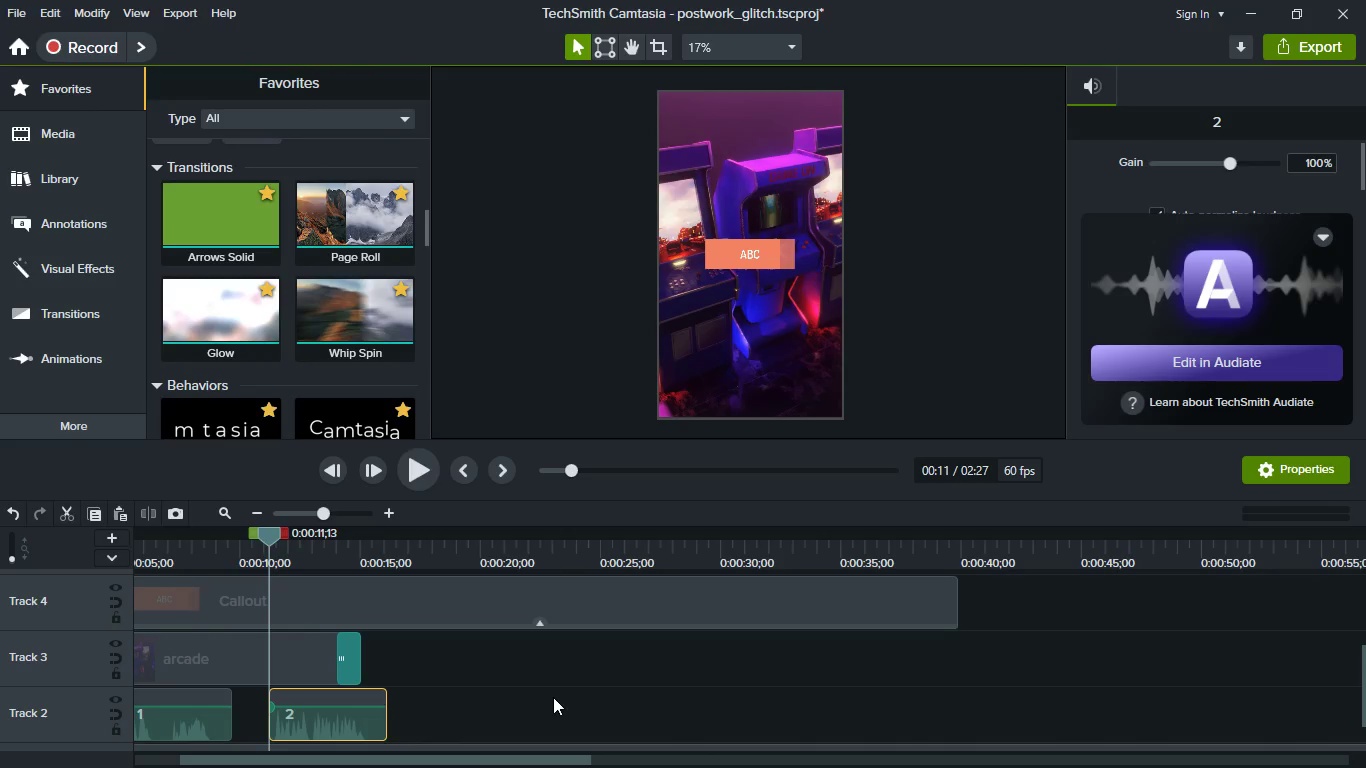 
hold_key(key=ControlLeft, duration=0.66)
scroll: coordinate [553, 697], scroll_direction: down, amount: 1.0
 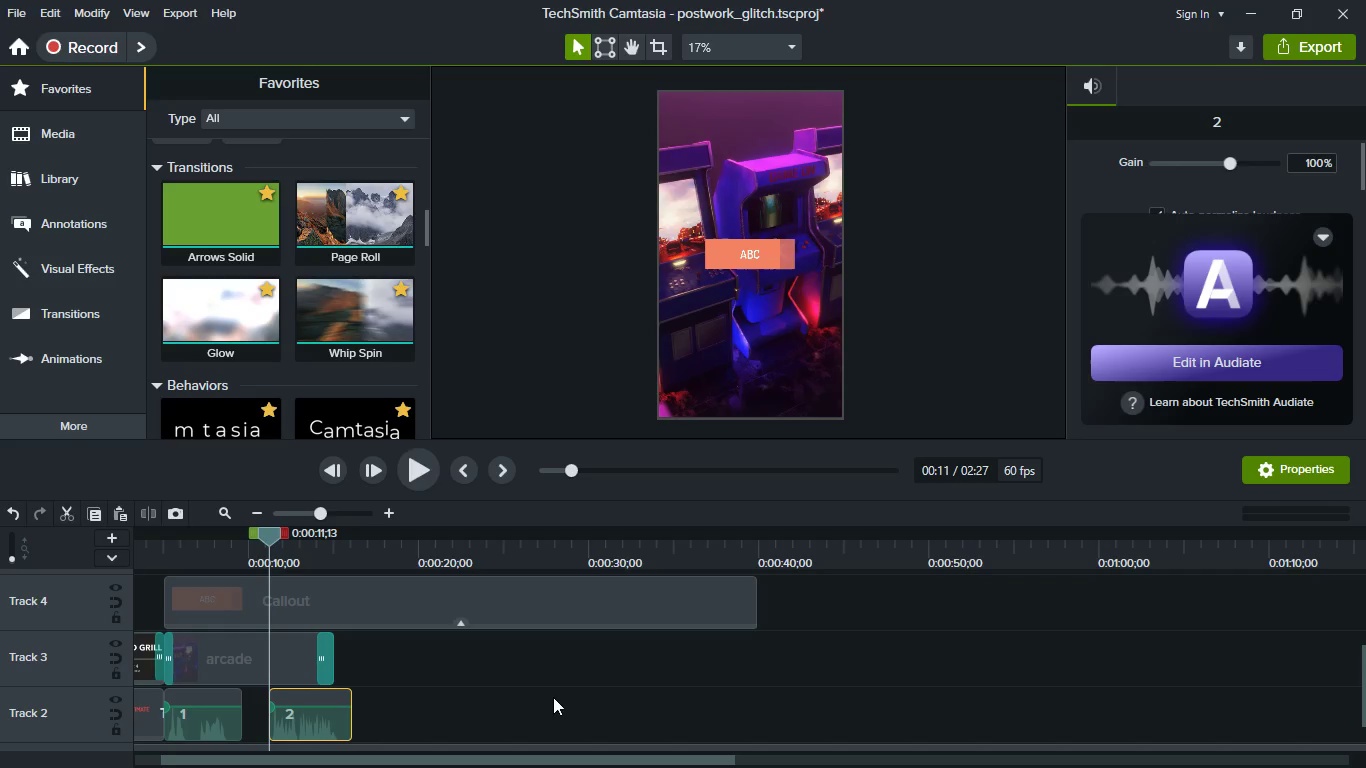 
hold_key(key=Space, duration=0.42)
 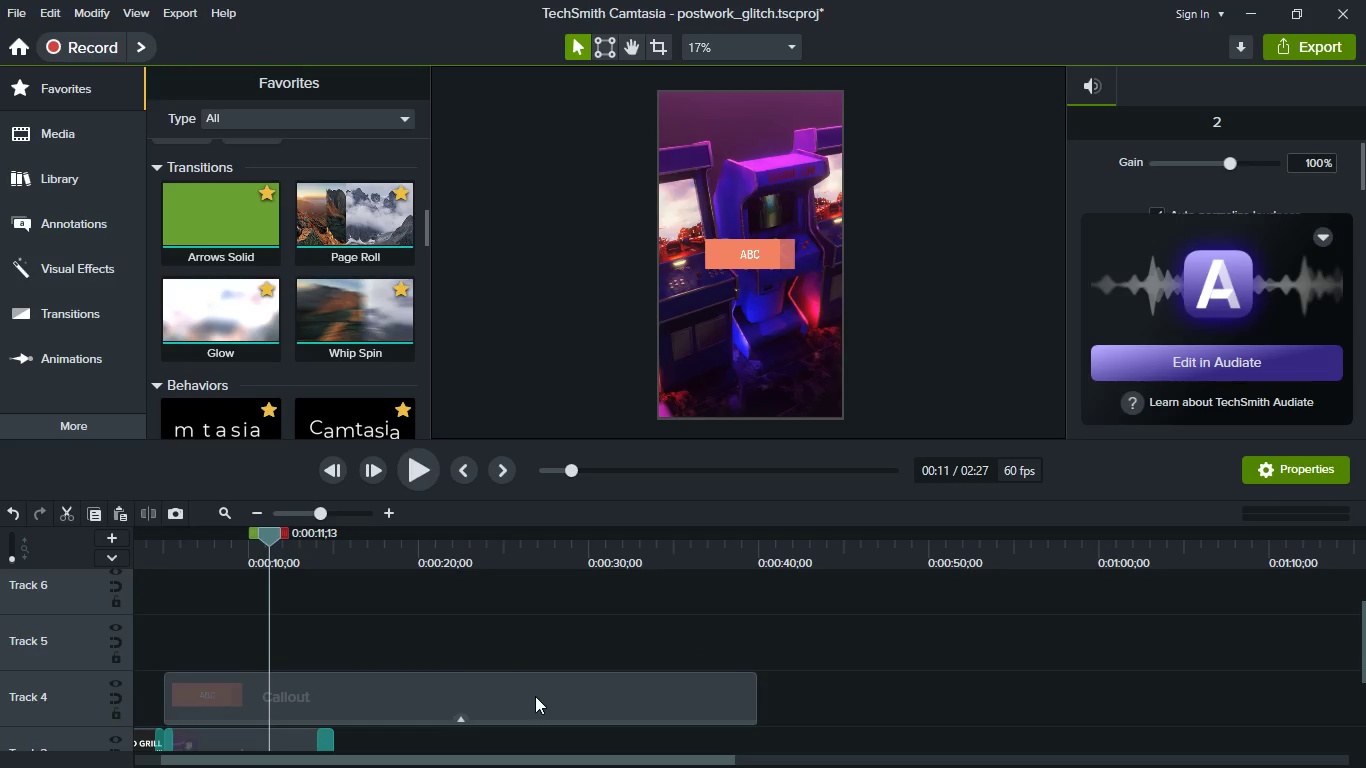 
scroll: coordinate [535, 696], scroll_direction: up, amount: 2.0
 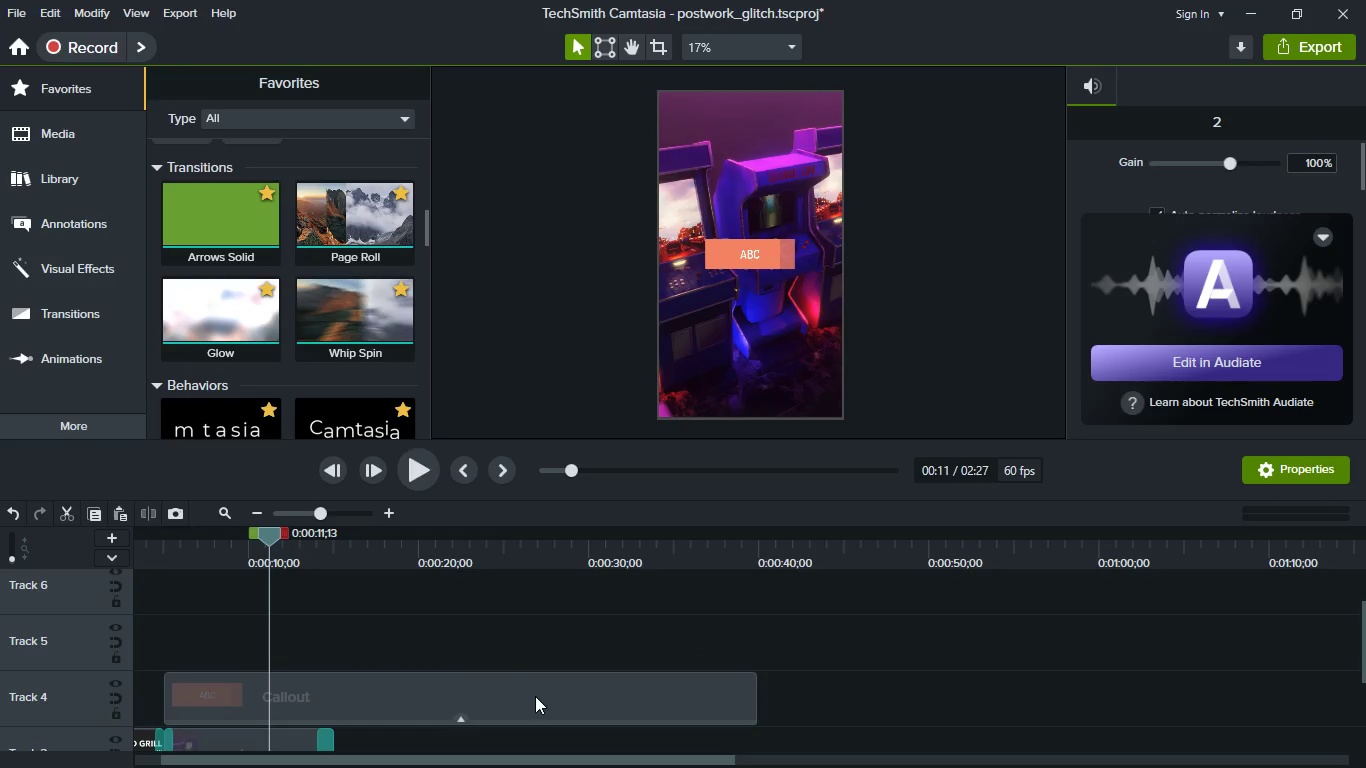 
scroll: coordinate [535, 696], scroll_direction: down, amount: 3.0
 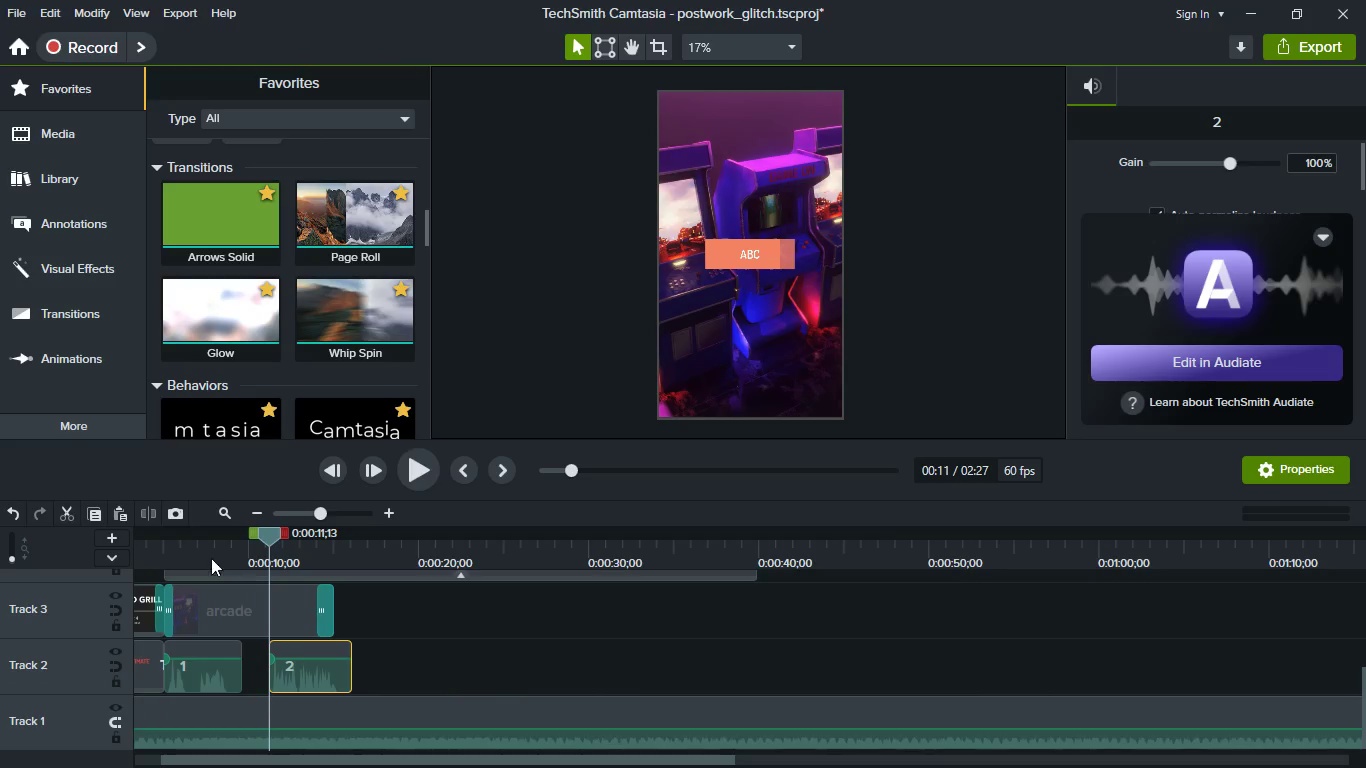 
left_click([188, 545])
 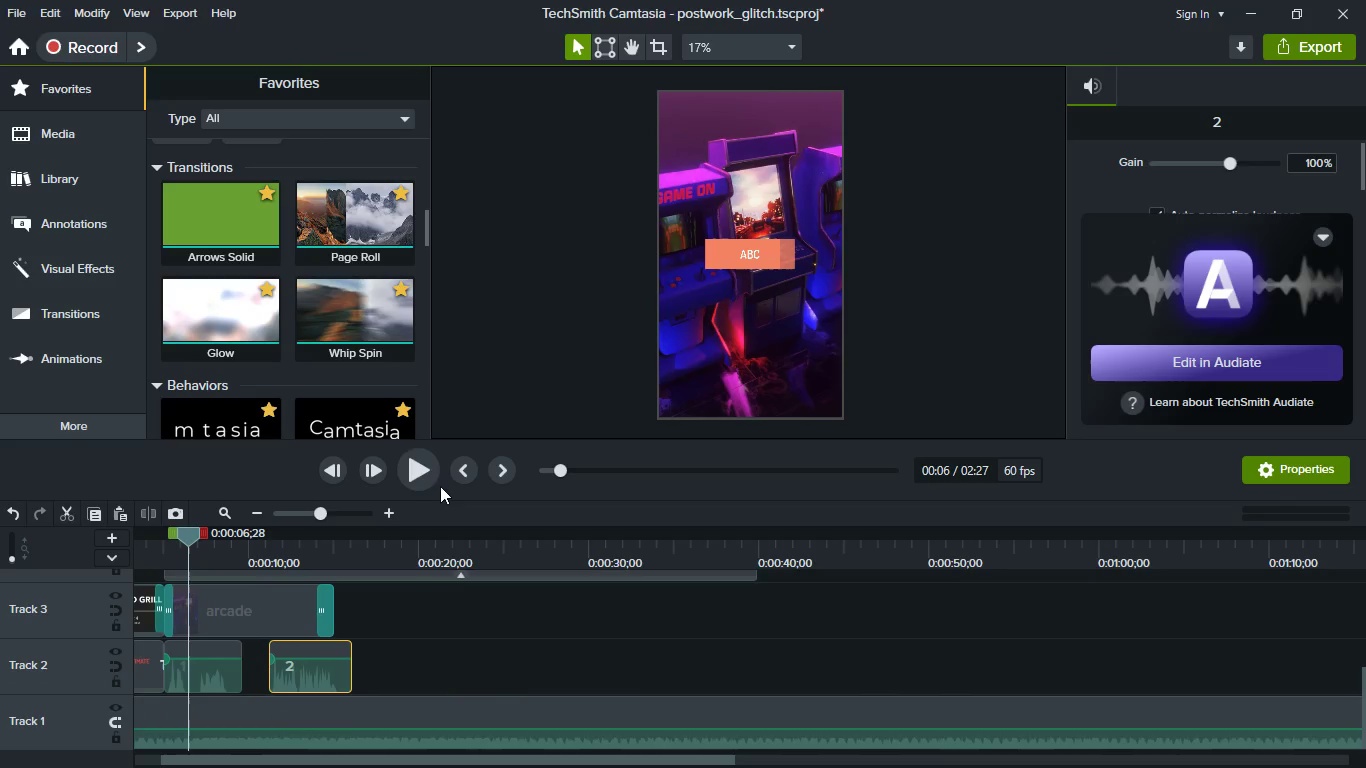 
left_click([415, 485])
 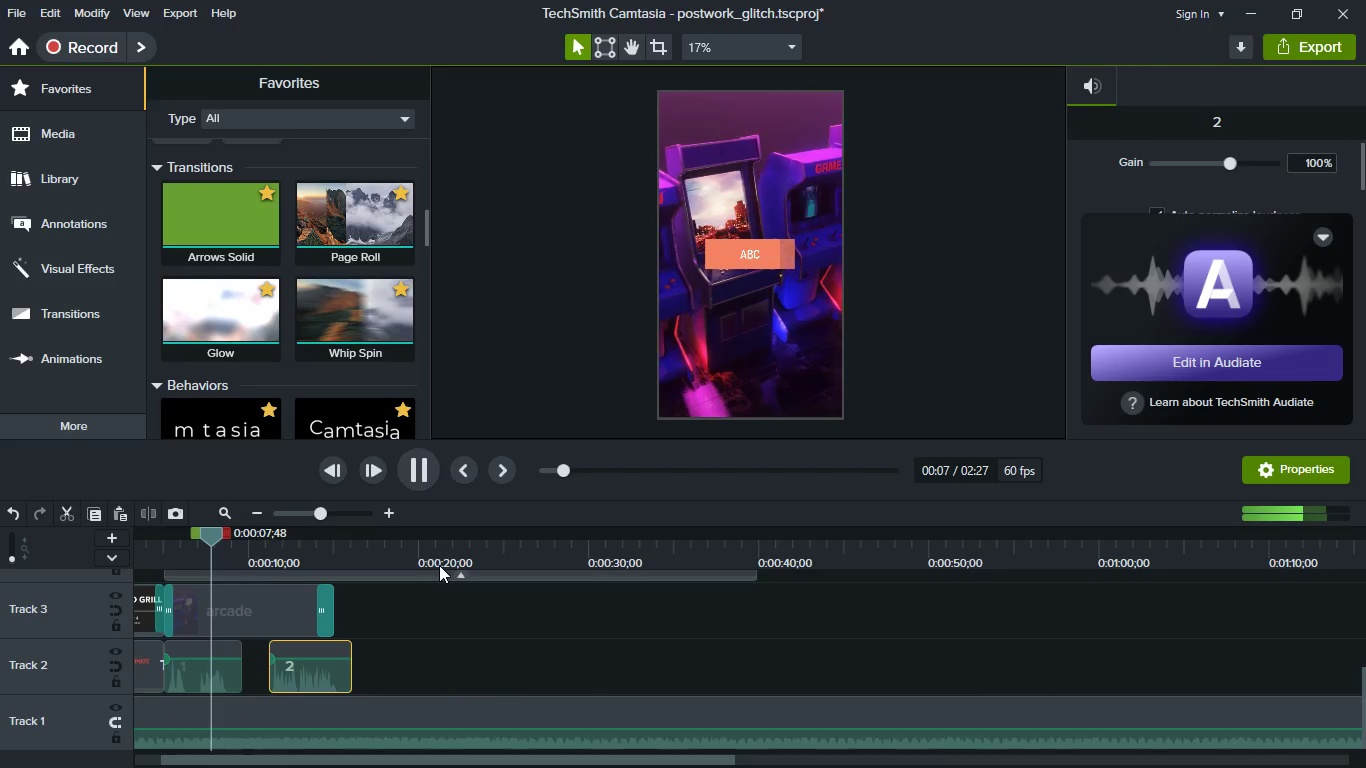 
key(Space)
 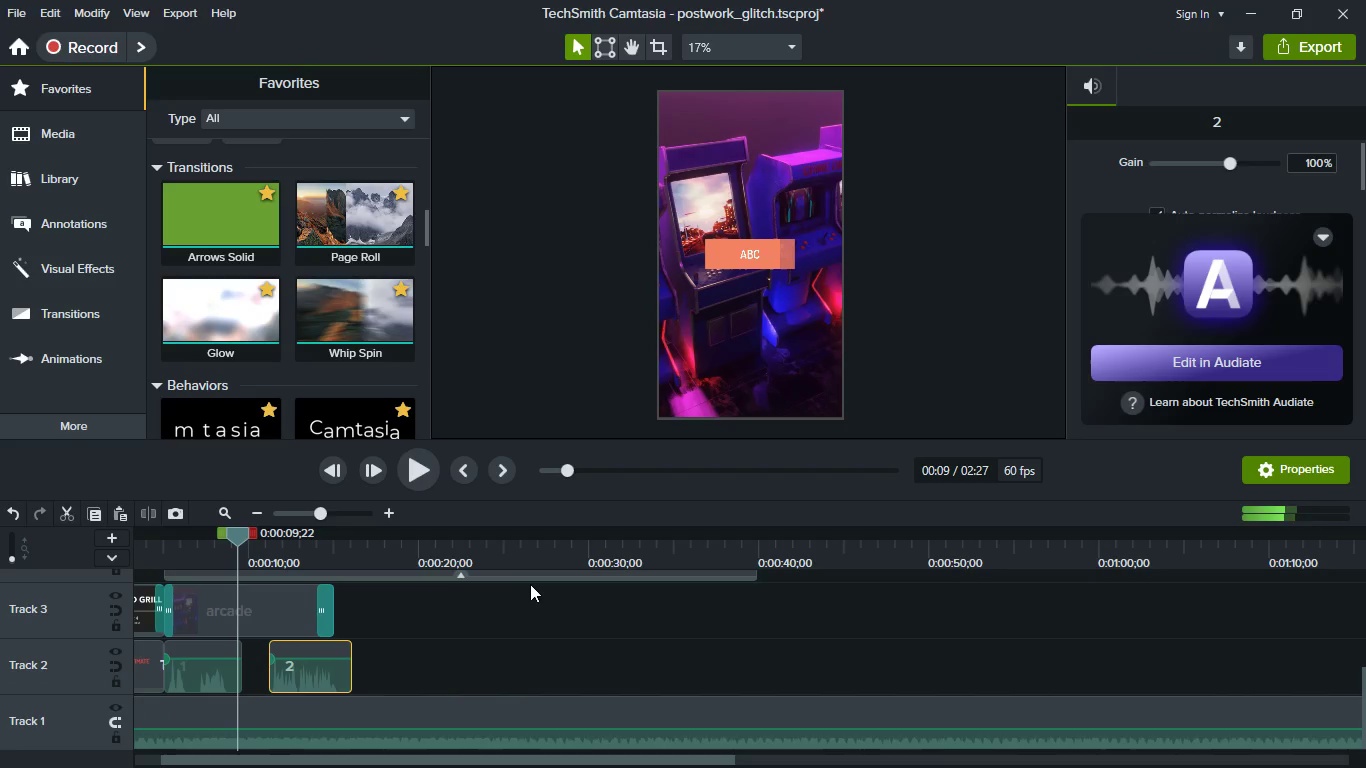 
hold_key(key=ShiftLeft, duration=0.45)
scroll: coordinate [530, 584], scroll_direction: up, amount: 3.0
 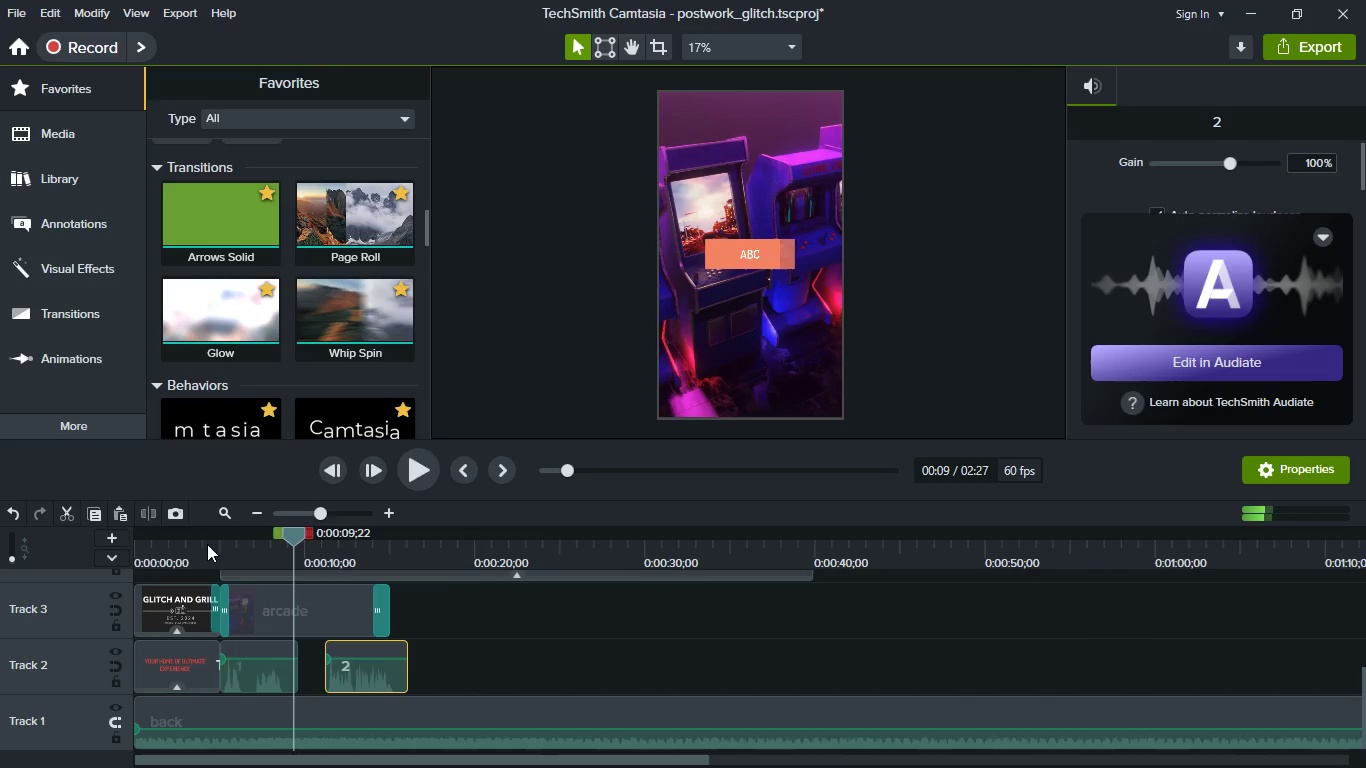 
left_click([189, 541])
 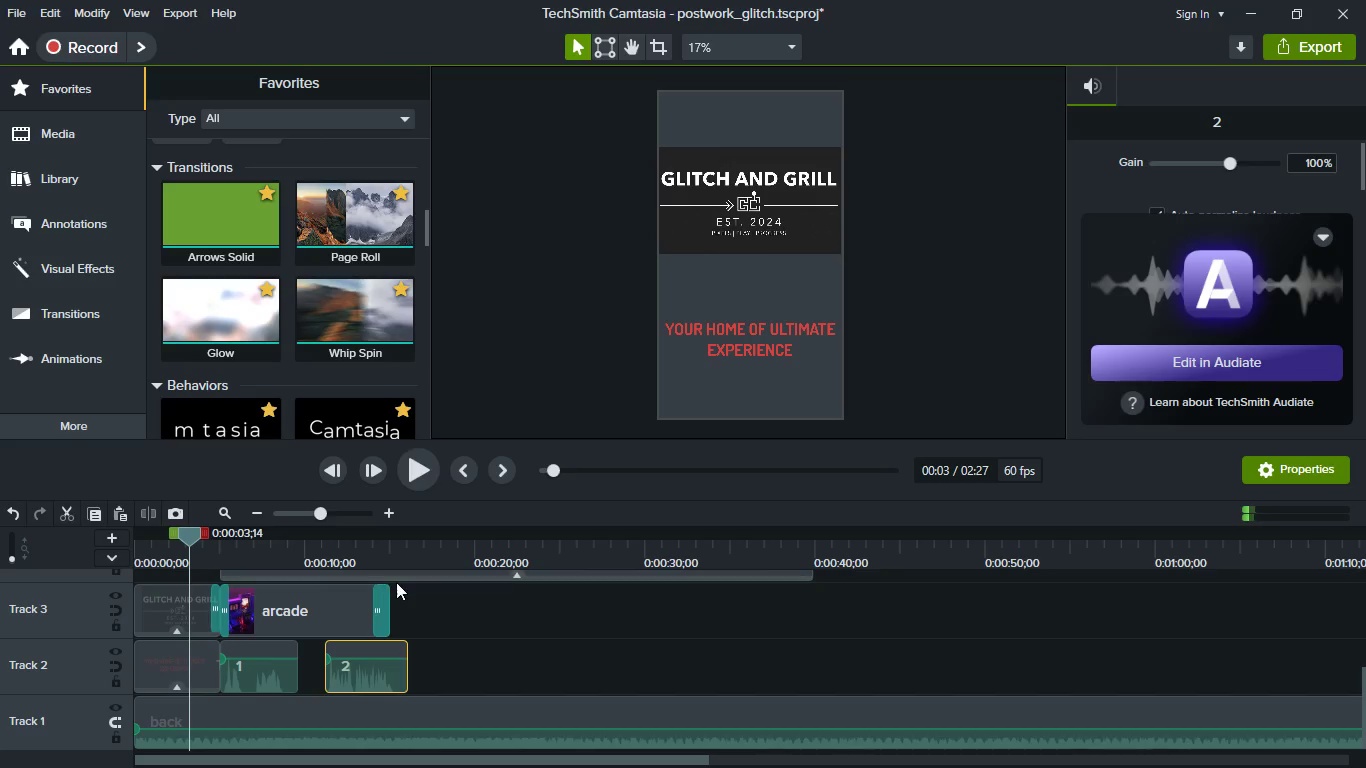 
key(Space)
 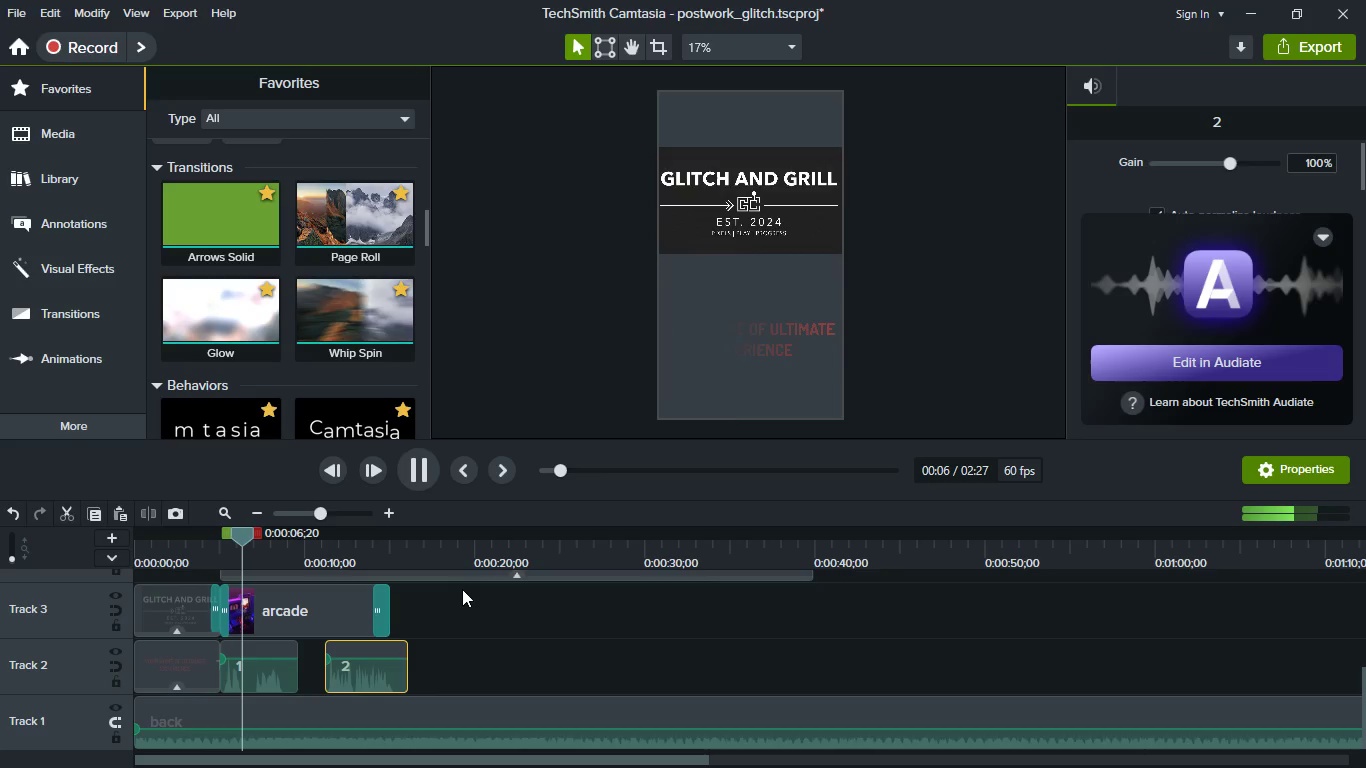 
key(Space)
 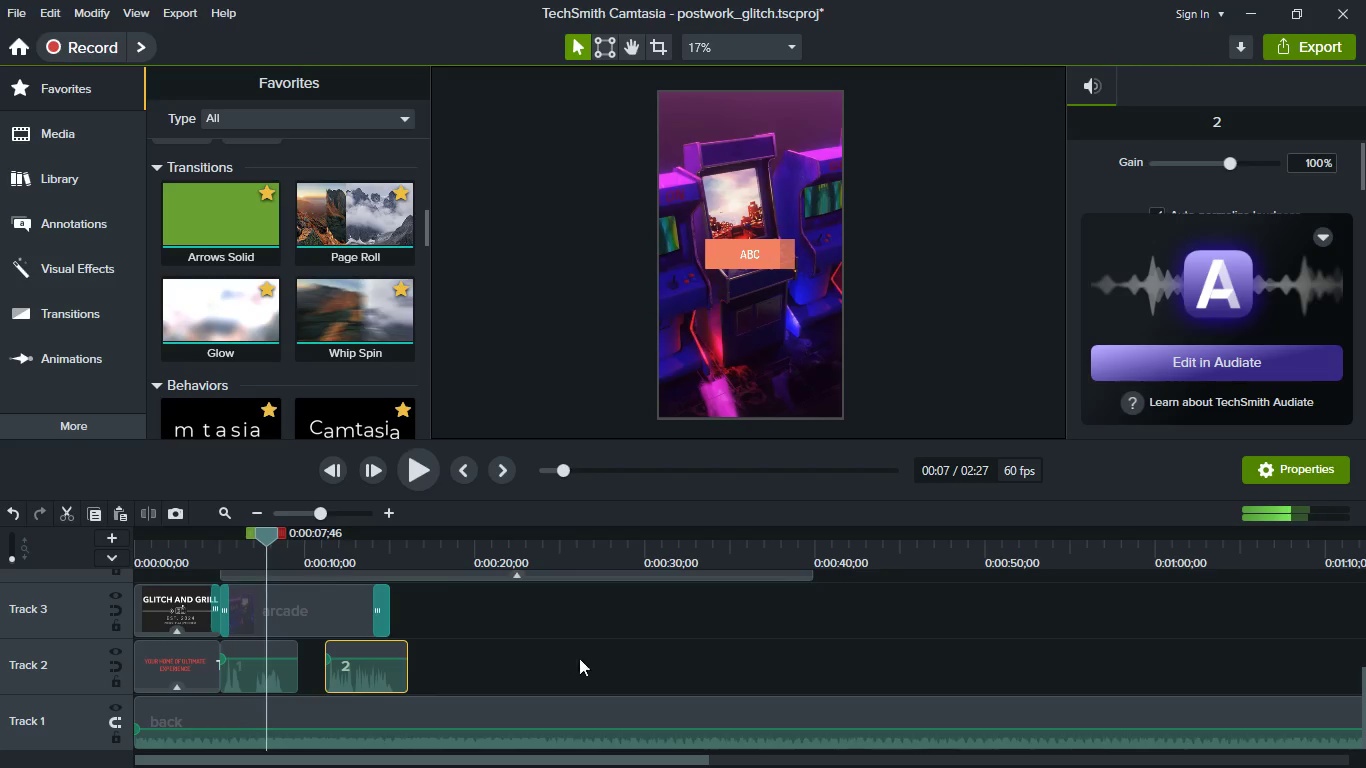 
scroll: coordinate [553, 652], scroll_direction: up, amount: 1.0
 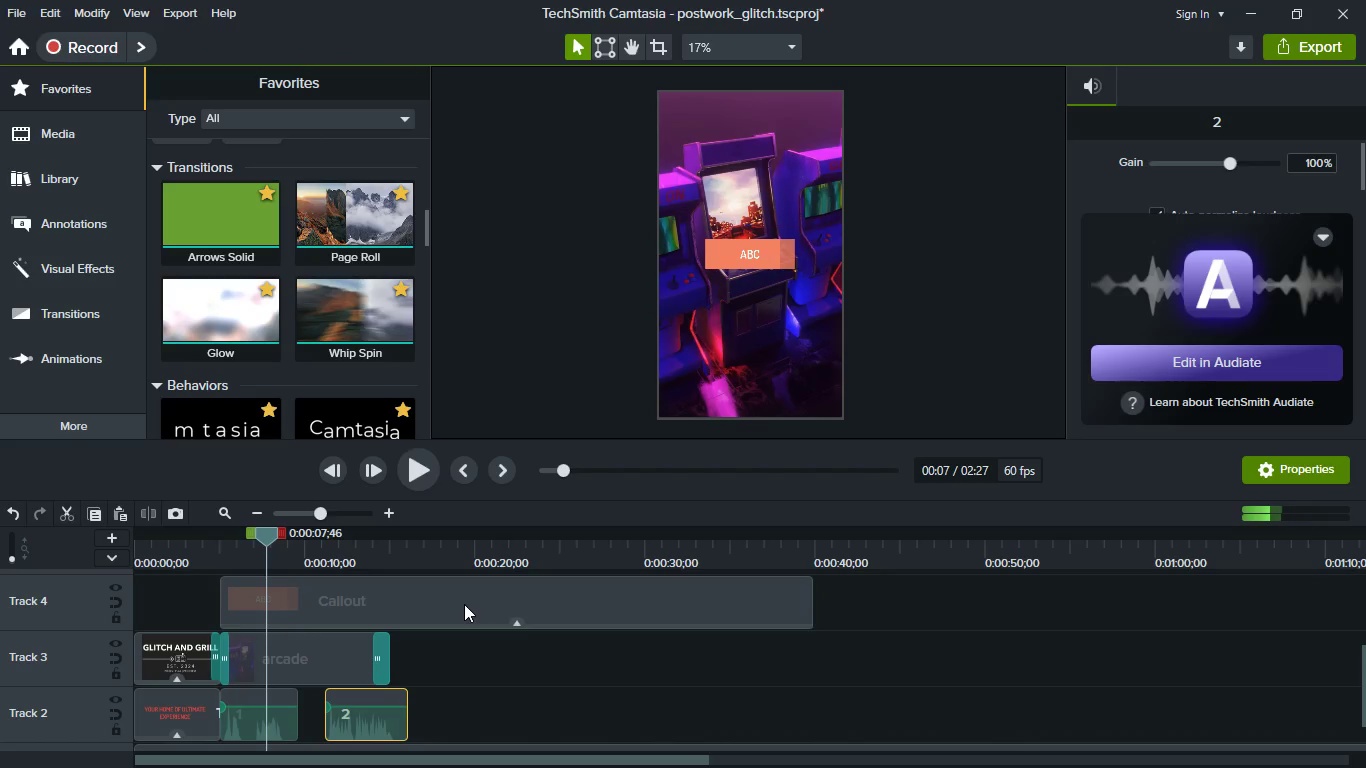 
left_click([464, 604])
 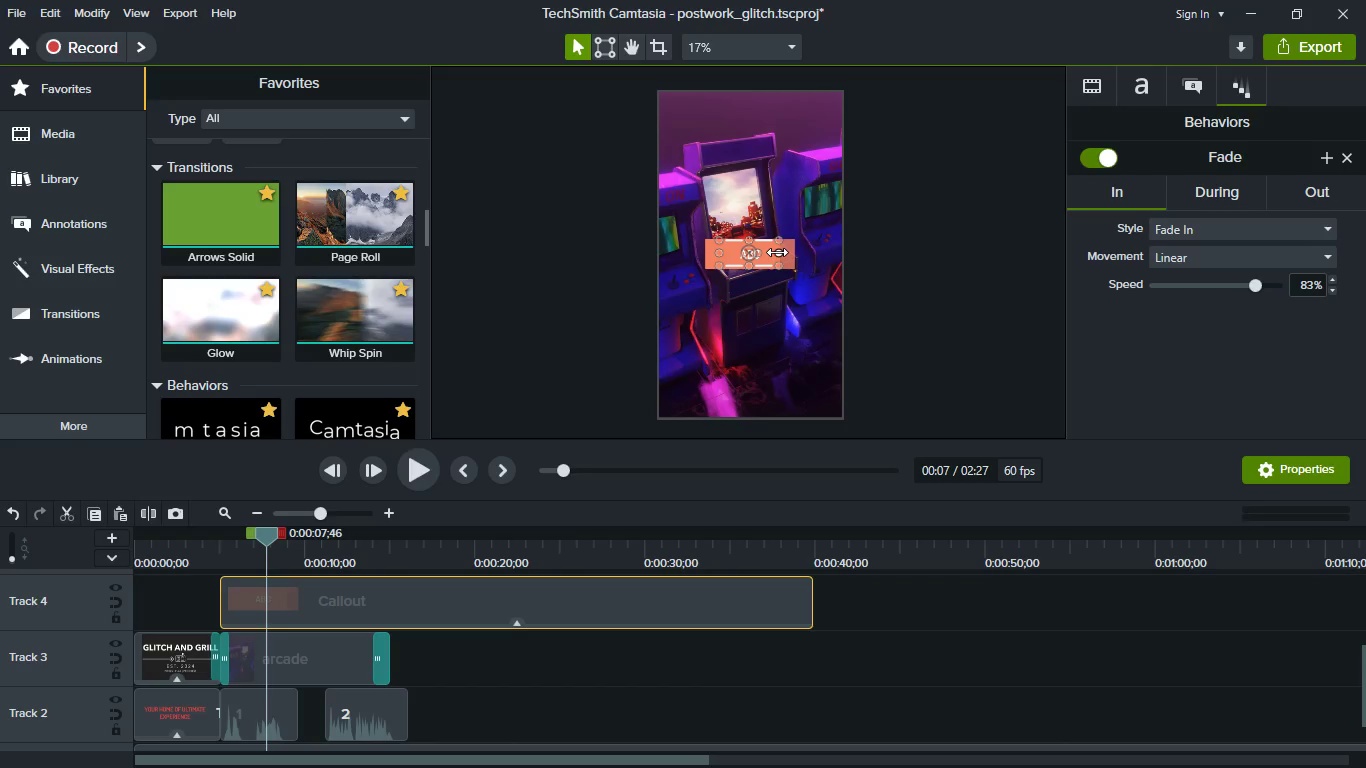 
left_click_drag(start_coordinate=[782, 266], to_coordinate=[818, 287])
 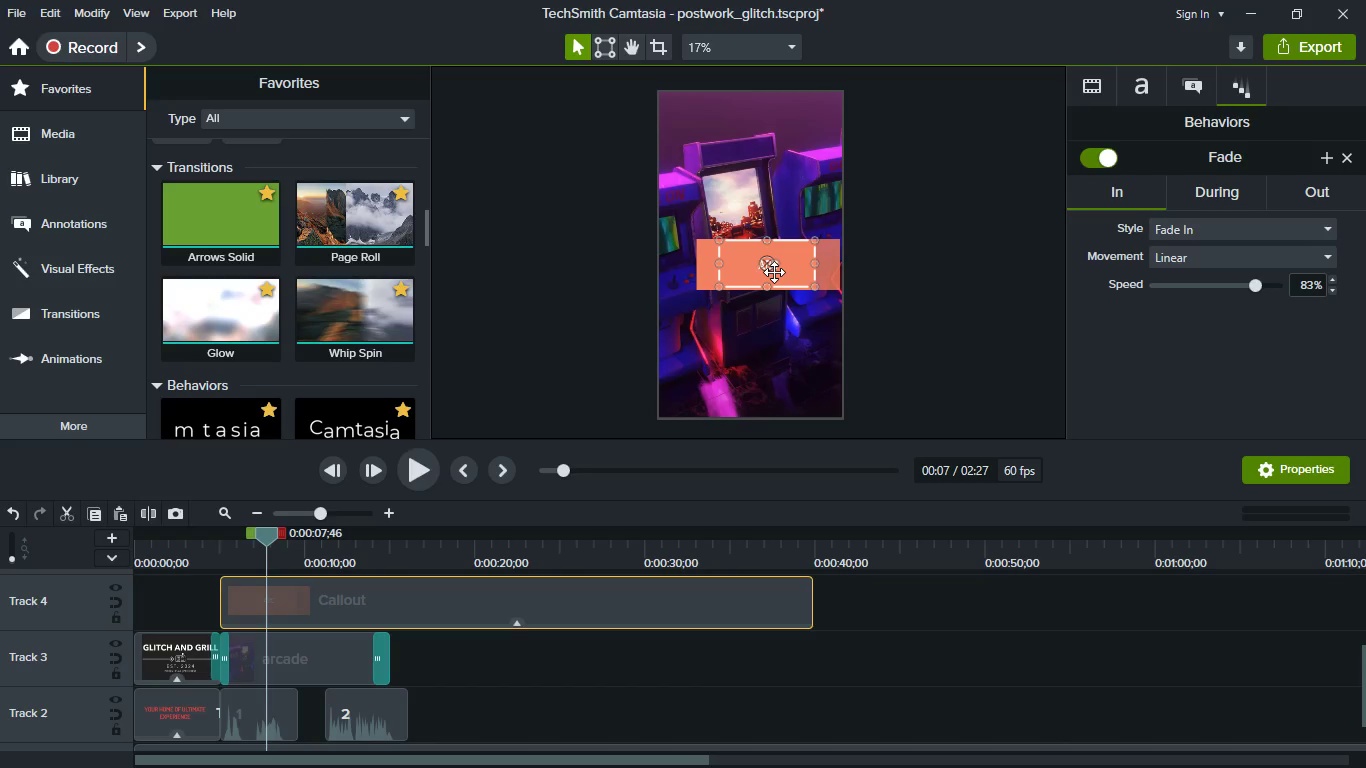 
left_click_drag(start_coordinate=[774, 272], to_coordinate=[761, 271])
 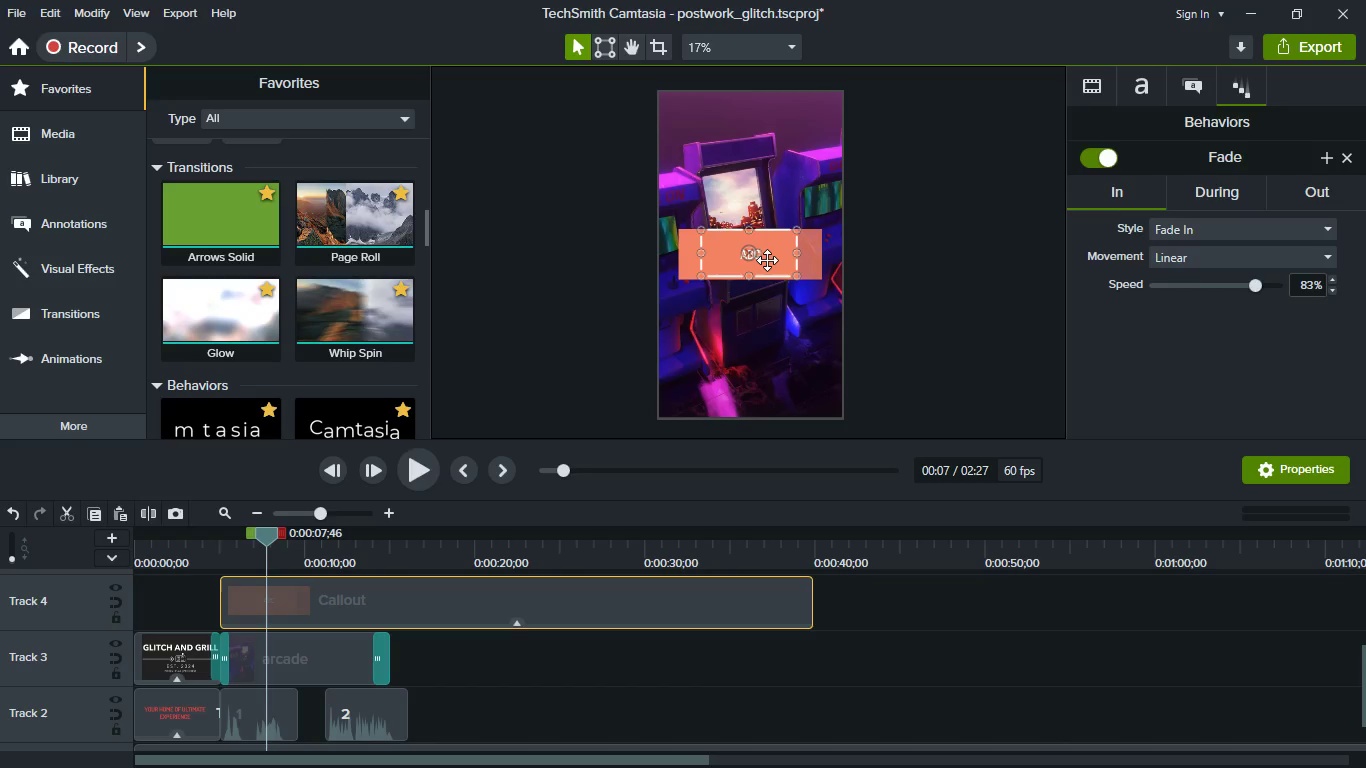 
double_click([767, 260])
 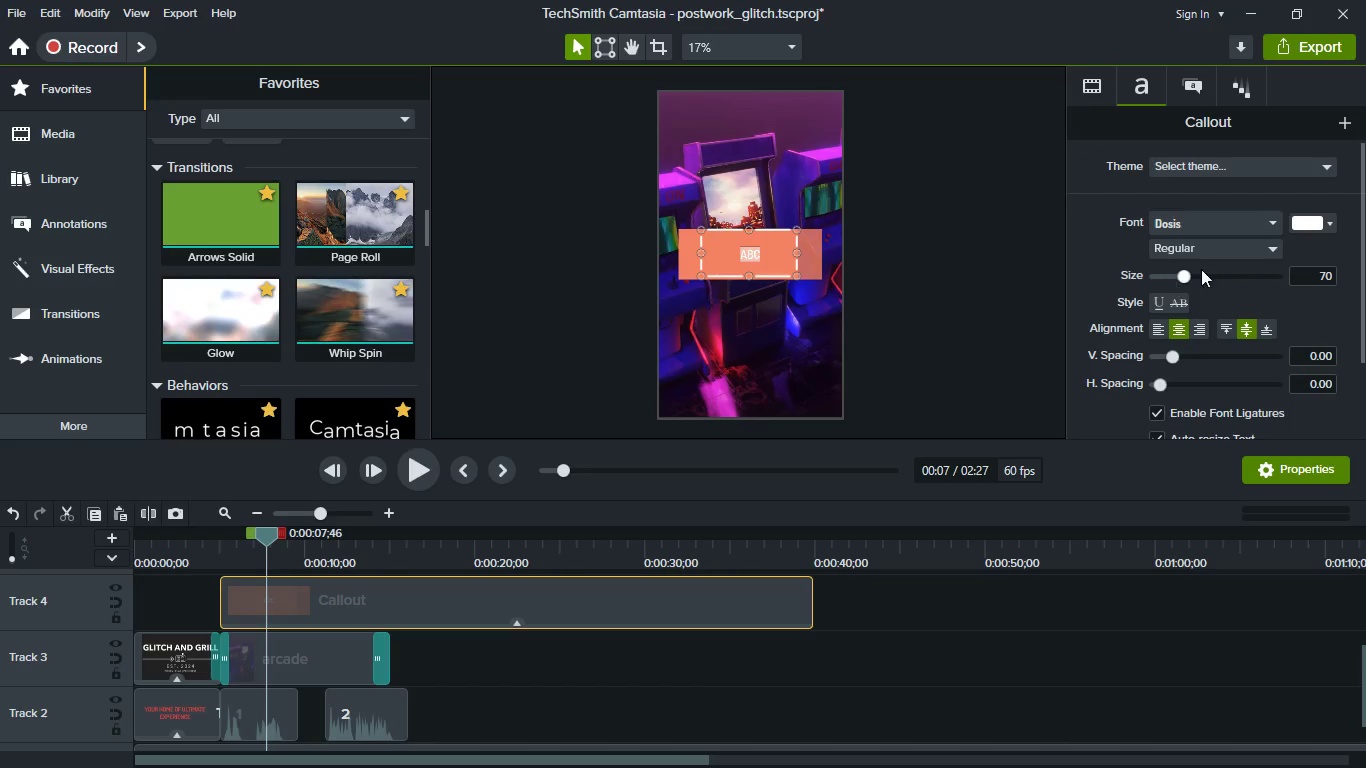 
left_click([1216, 244])
 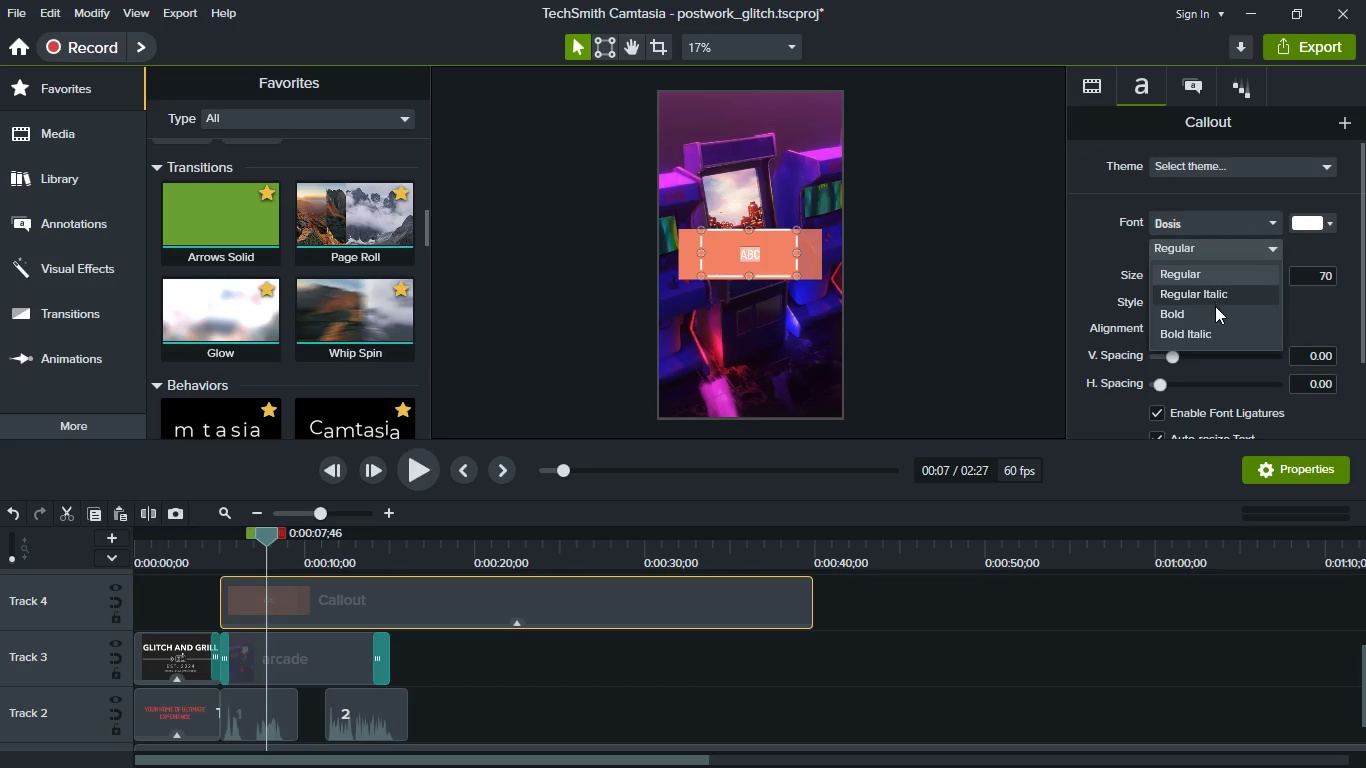 
left_click([1215, 307])
 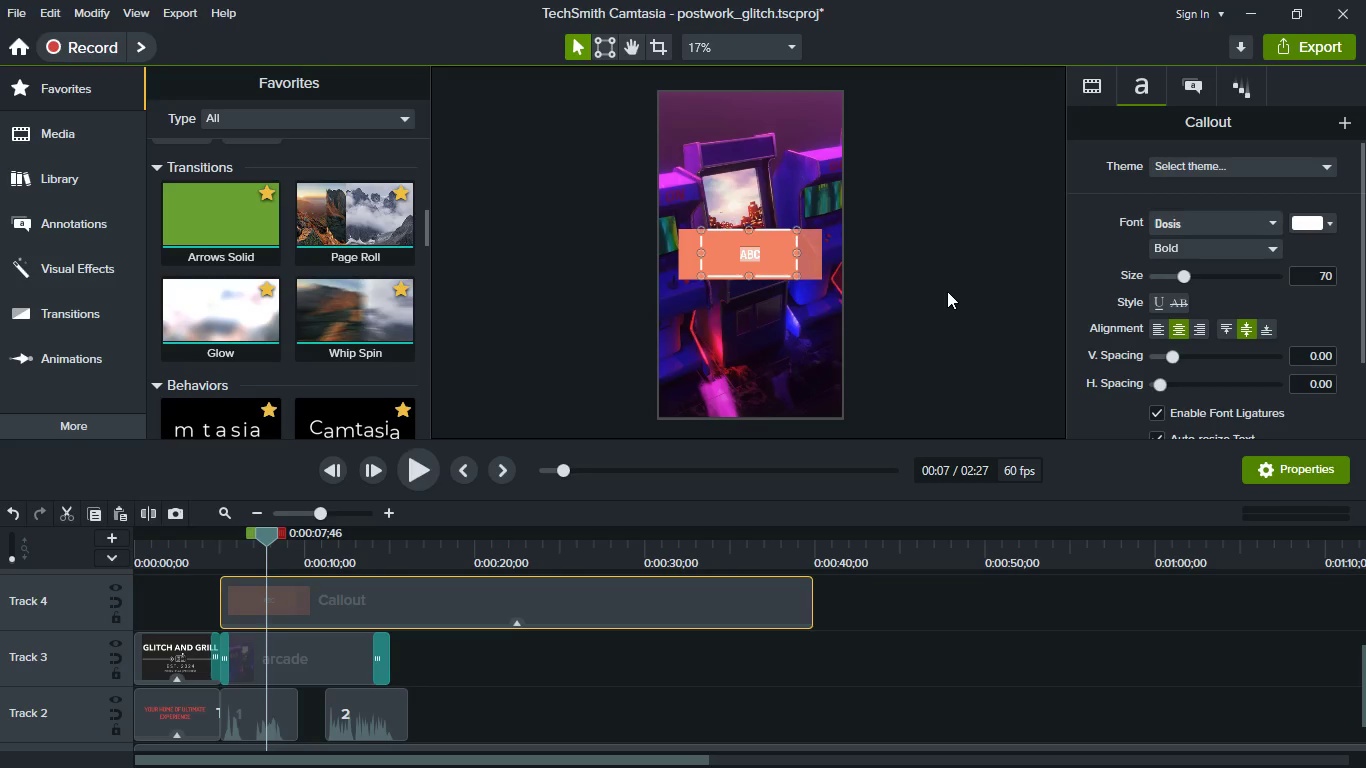 
type(THE MAIN EVENT IS HERE)
 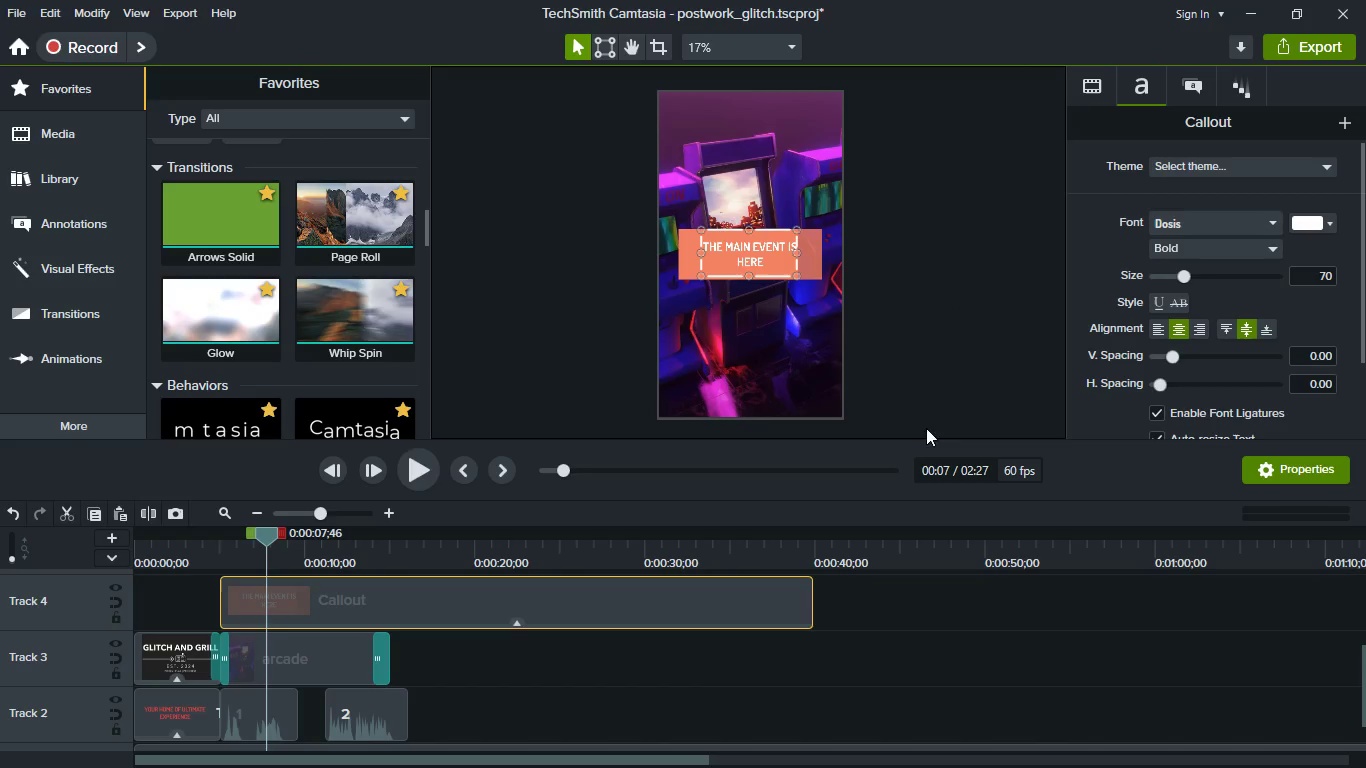 
left_click([987, 612])
 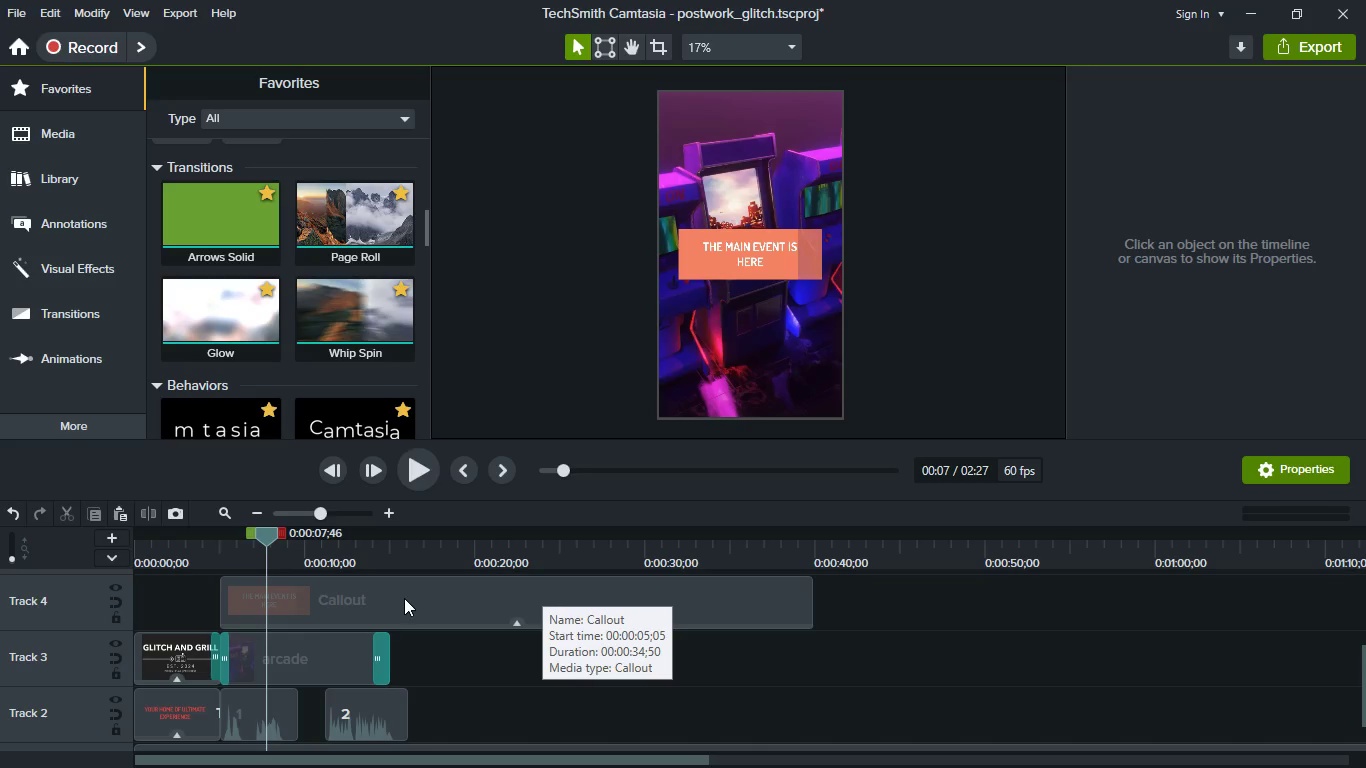 
wait(5.12)
 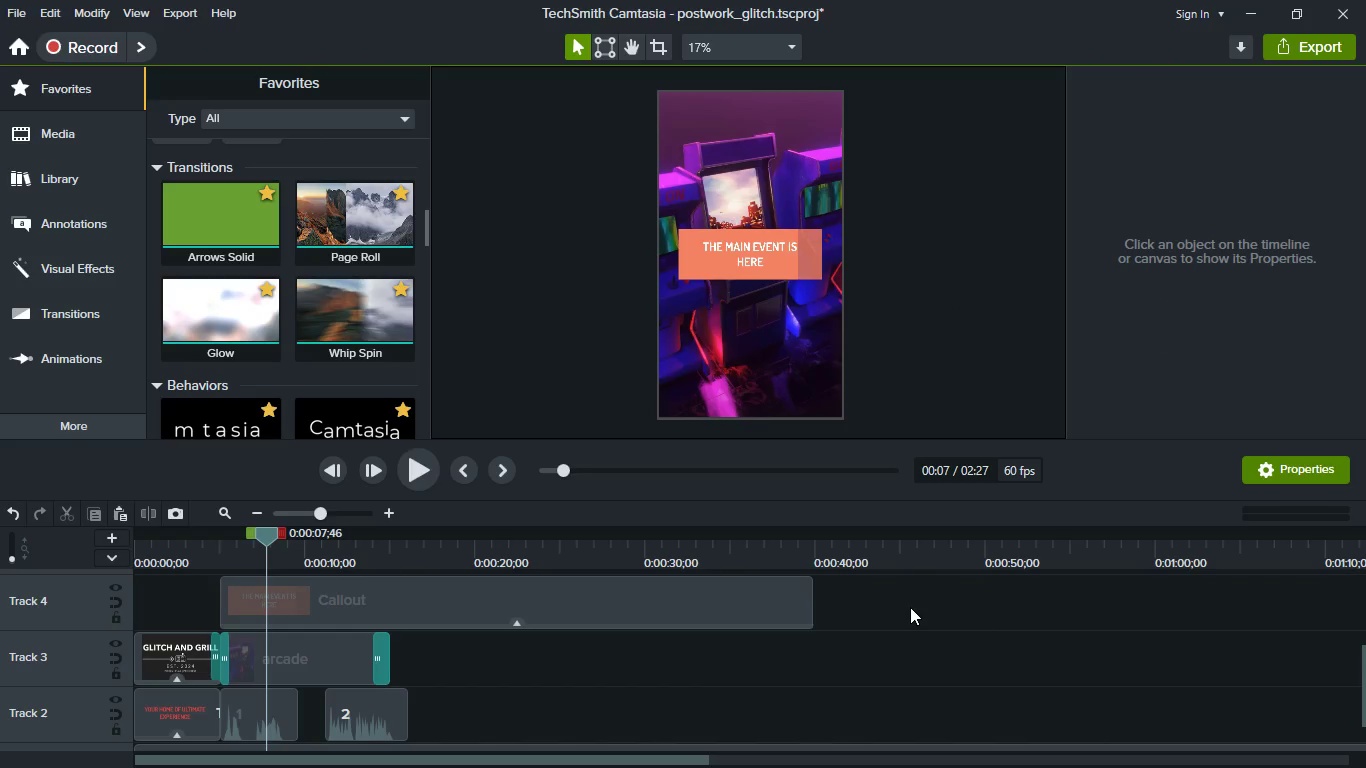 
mouse_move([321, 603])
 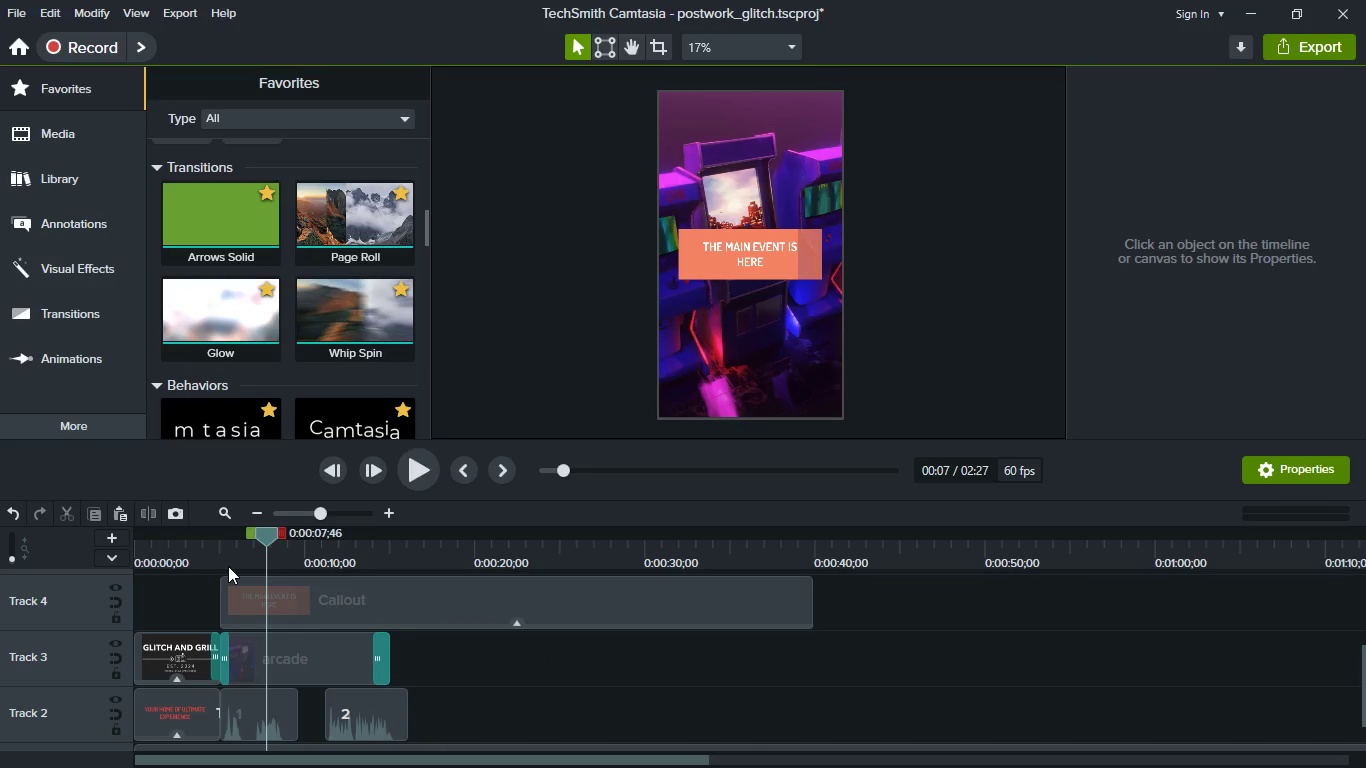 
key(Space)
 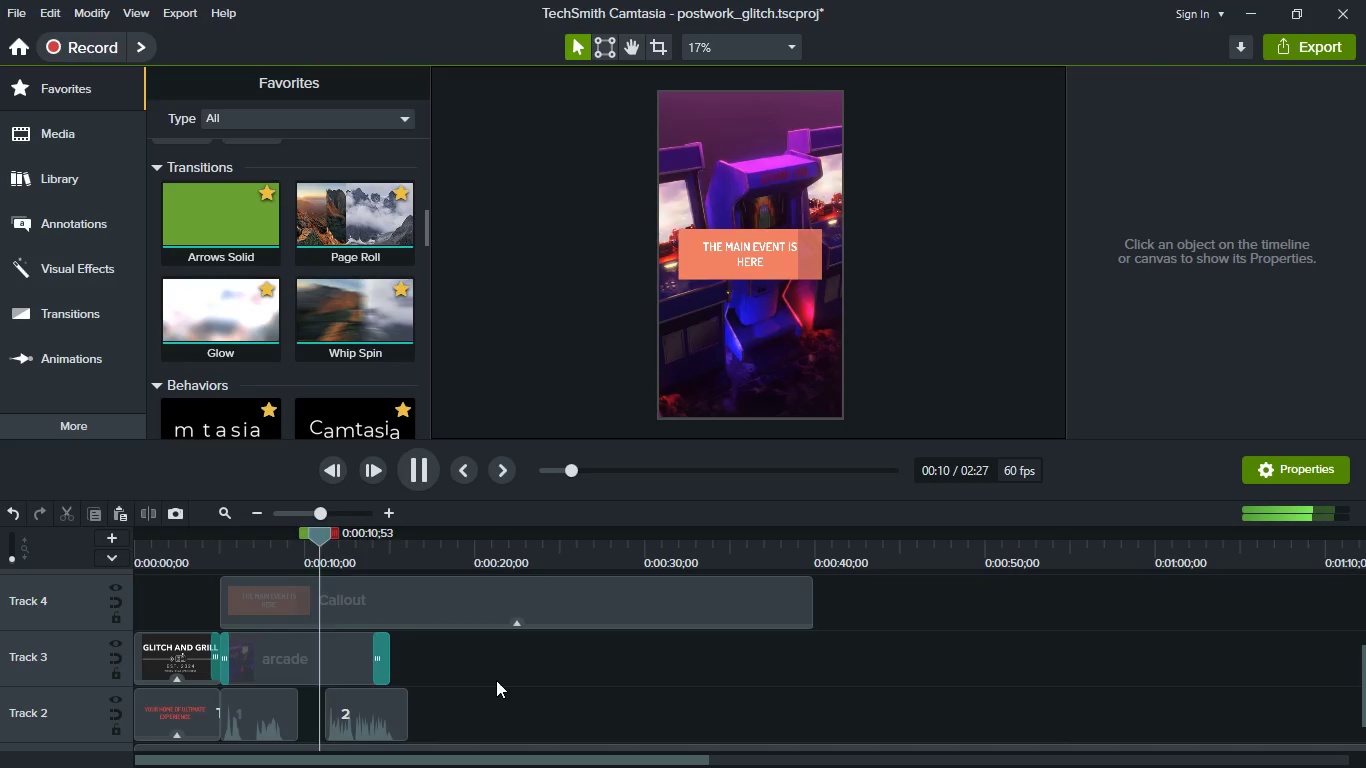 
wait(5.69)
 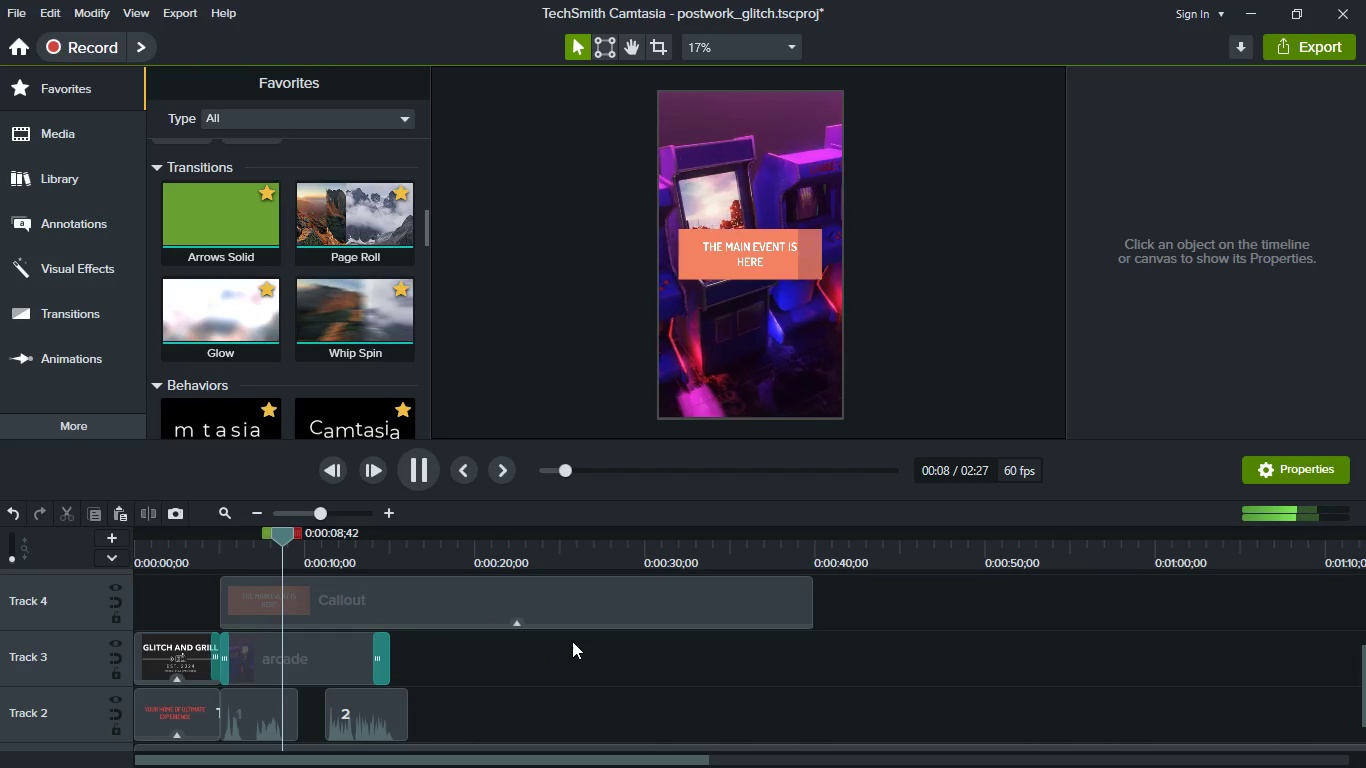 
key(Space)
 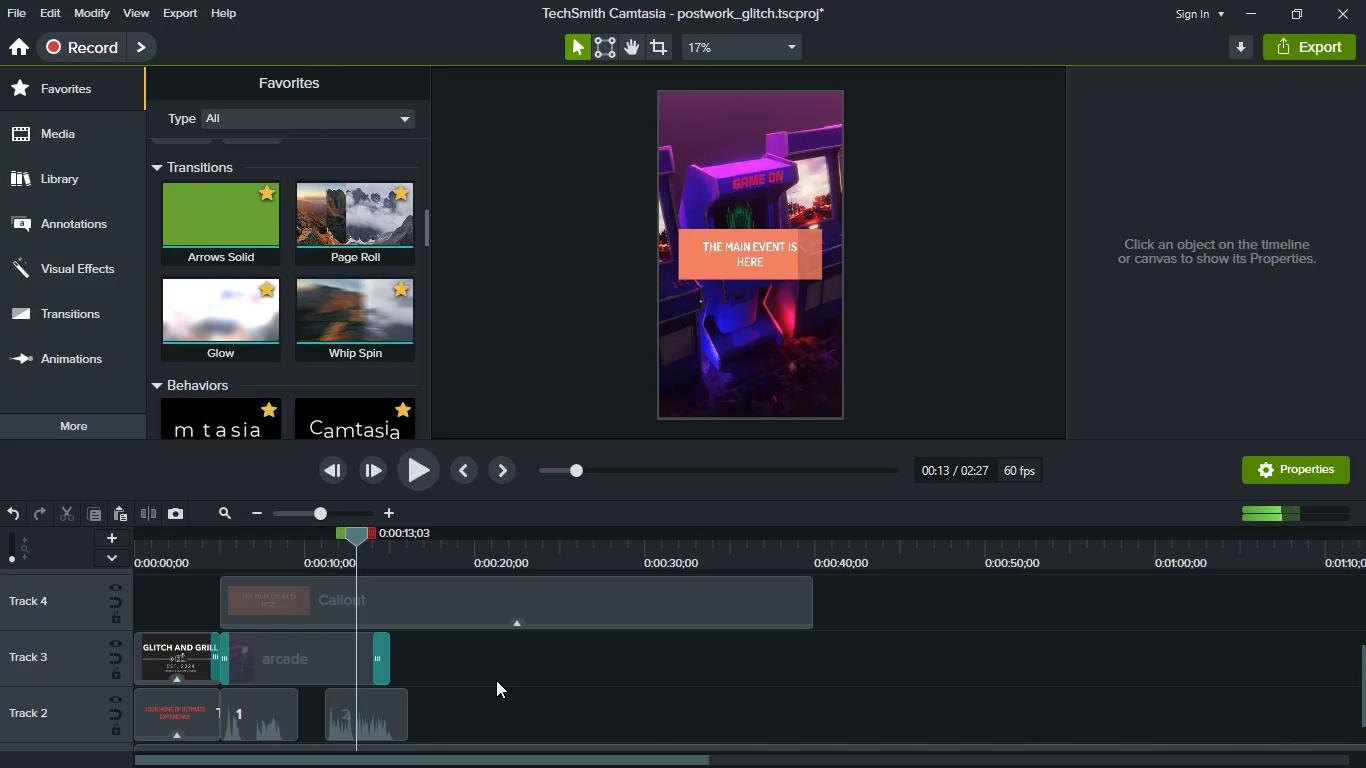 
key(Space)
 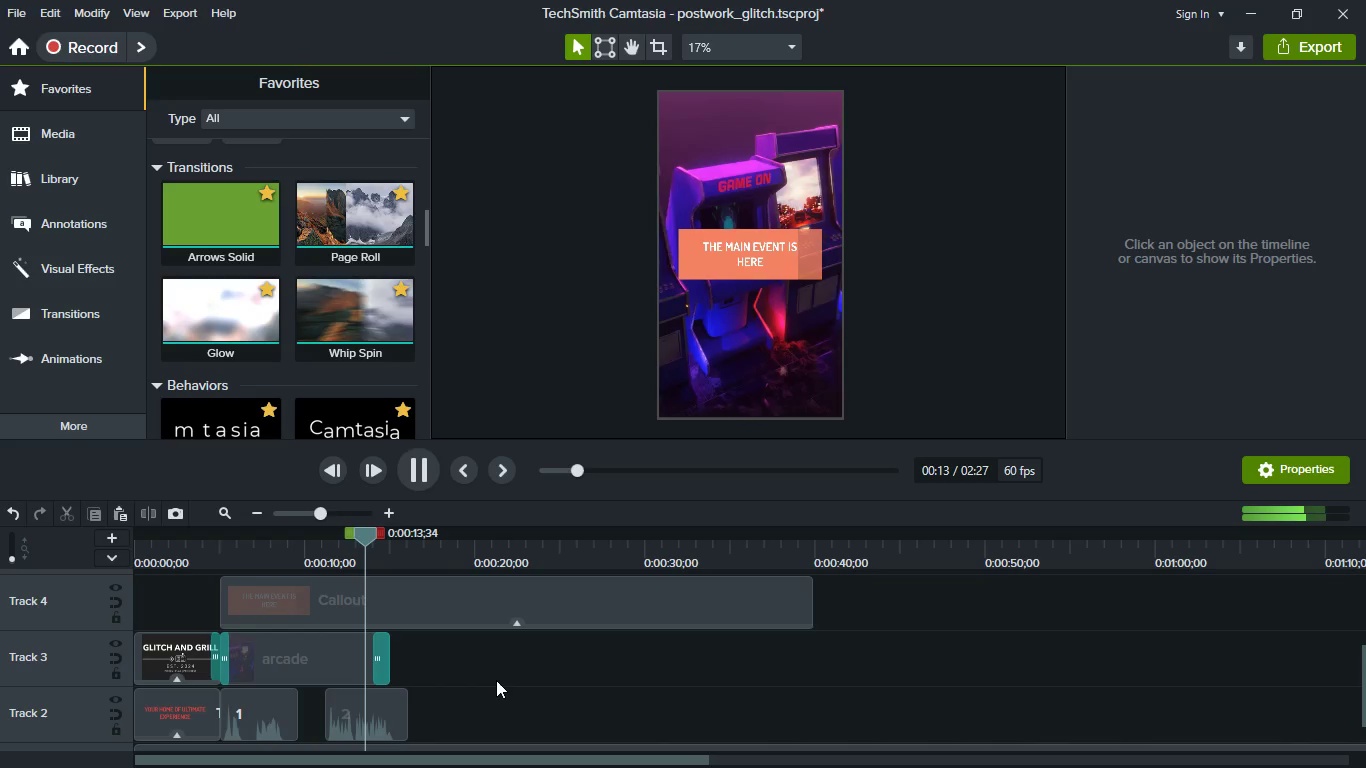 
key(Space)
 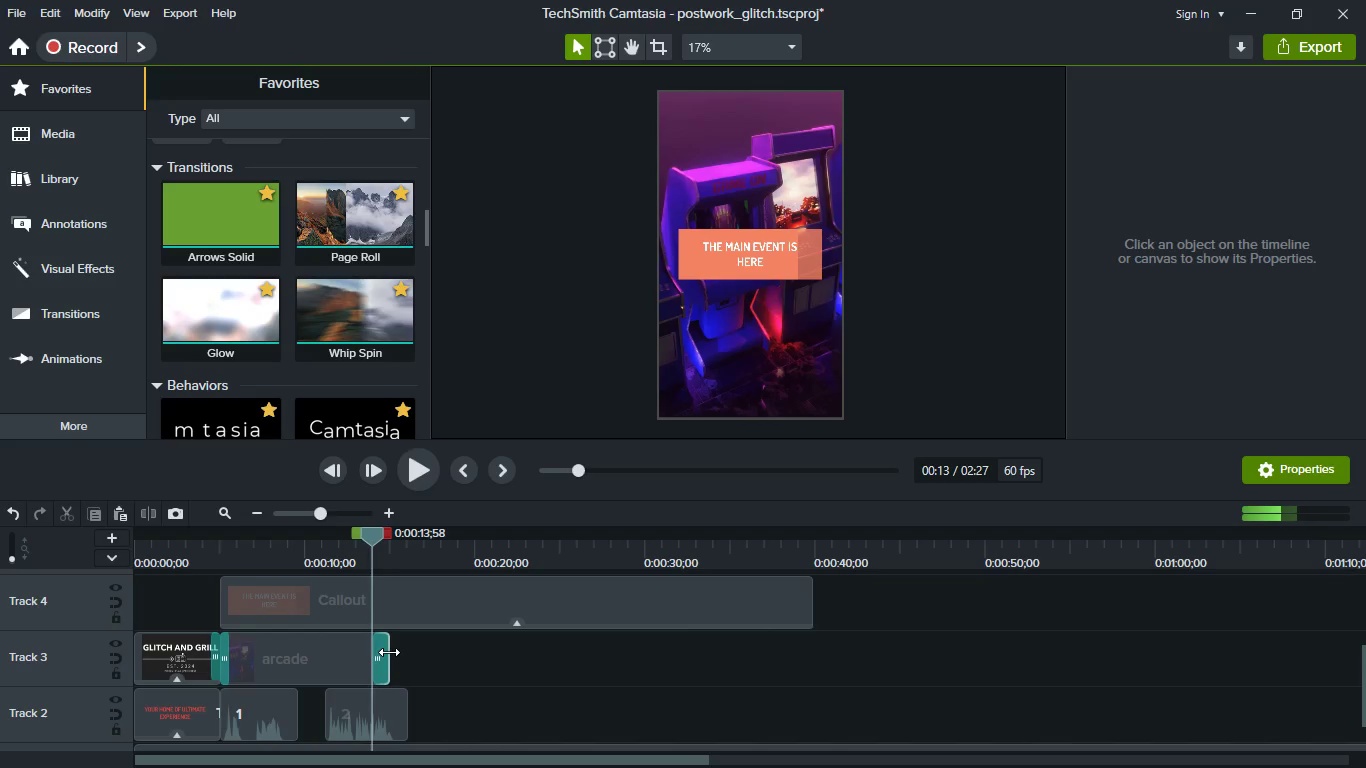 
key(Space)
 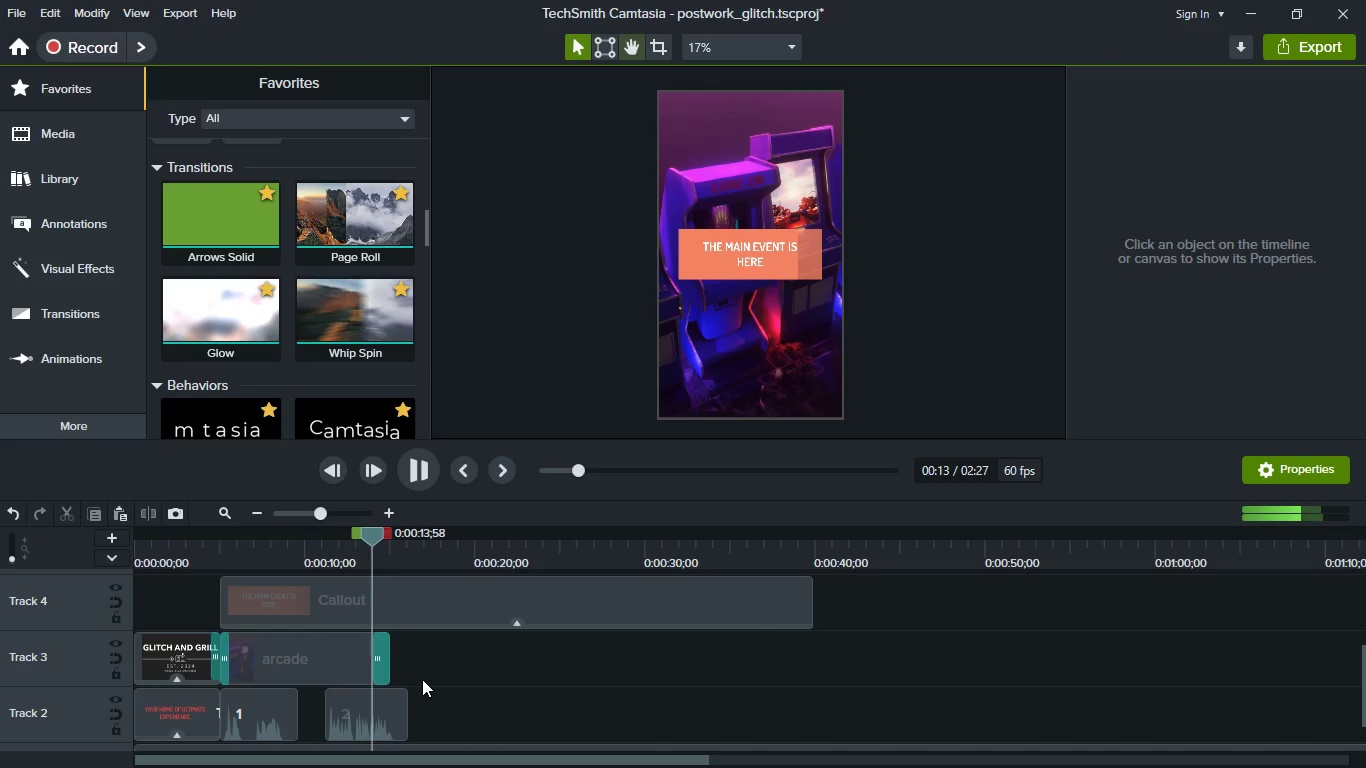 
key(Space)
 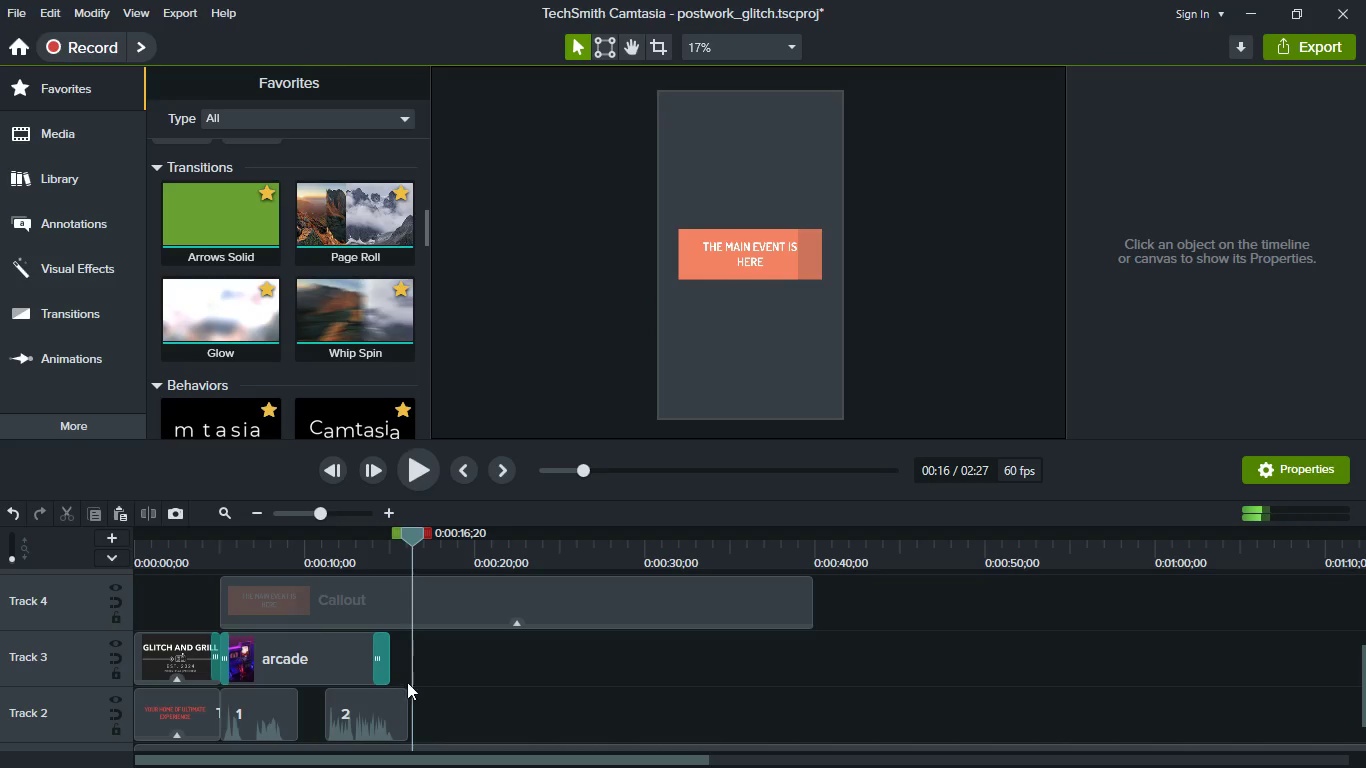 
left_click_drag(start_coordinate=[391, 703], to_coordinate=[383, 703])
 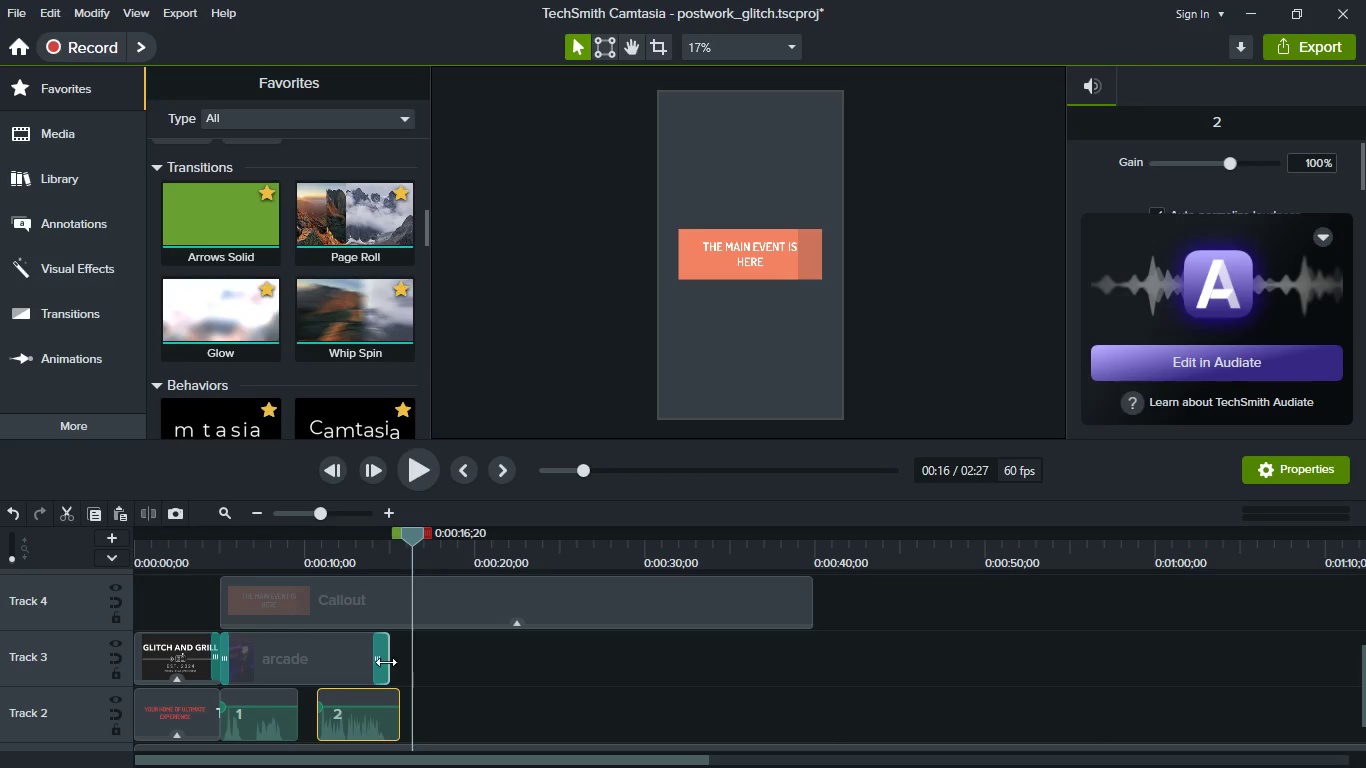 
left_click([386, 667])
 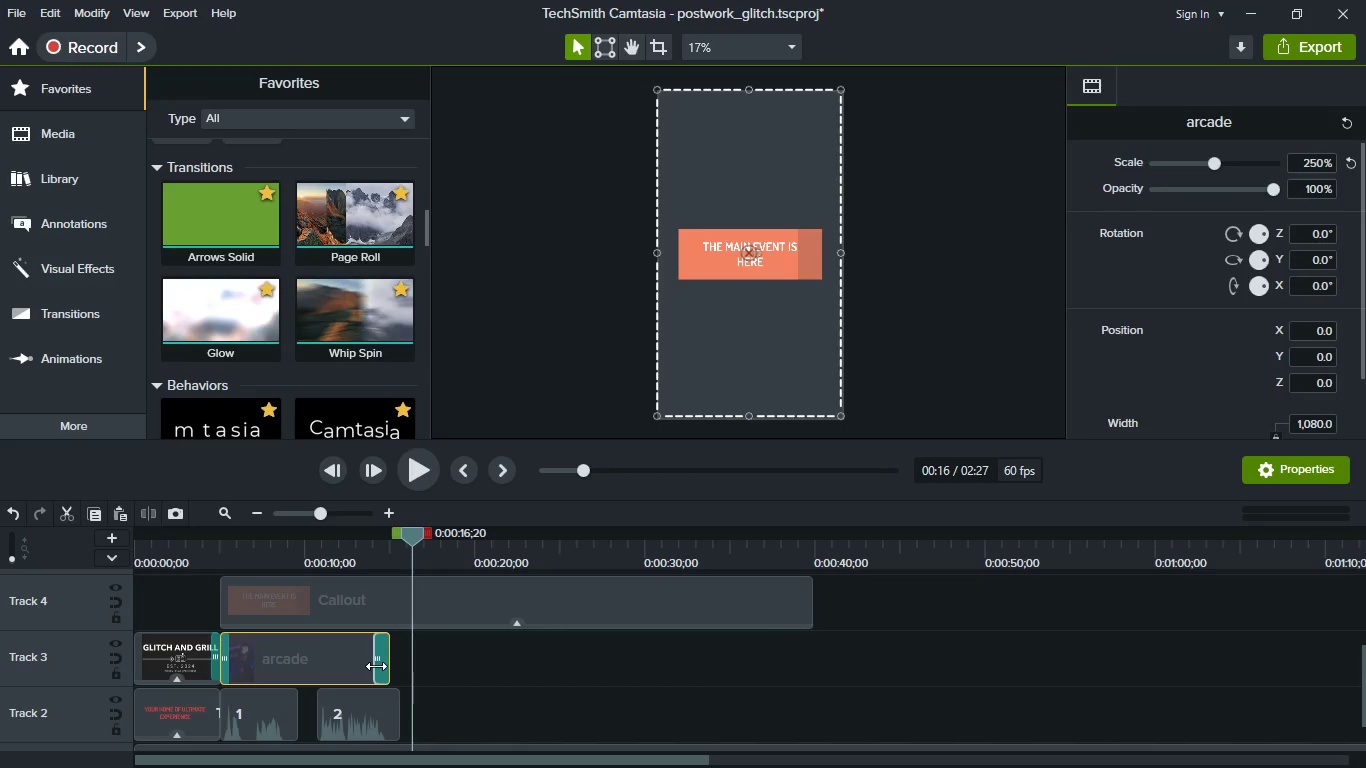 
left_click([376, 666])
 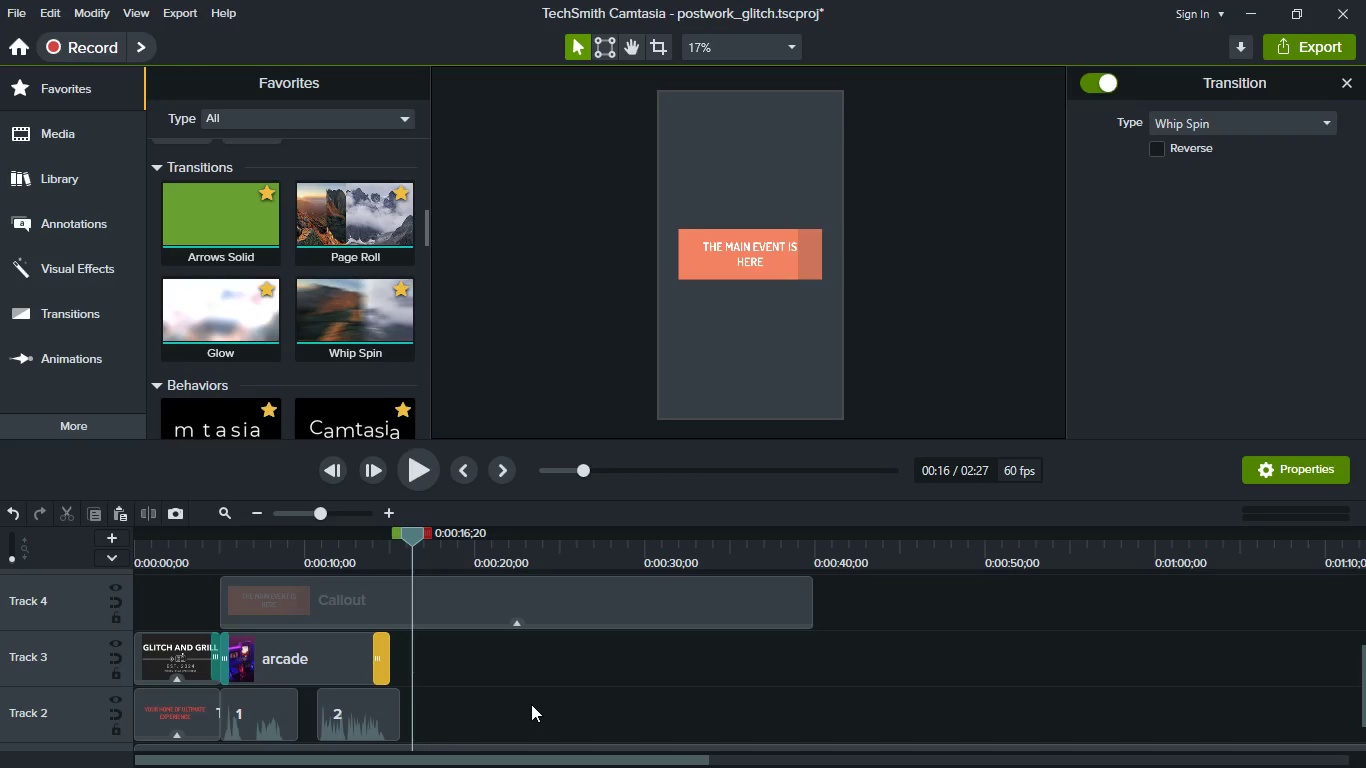 
key(Delete)
 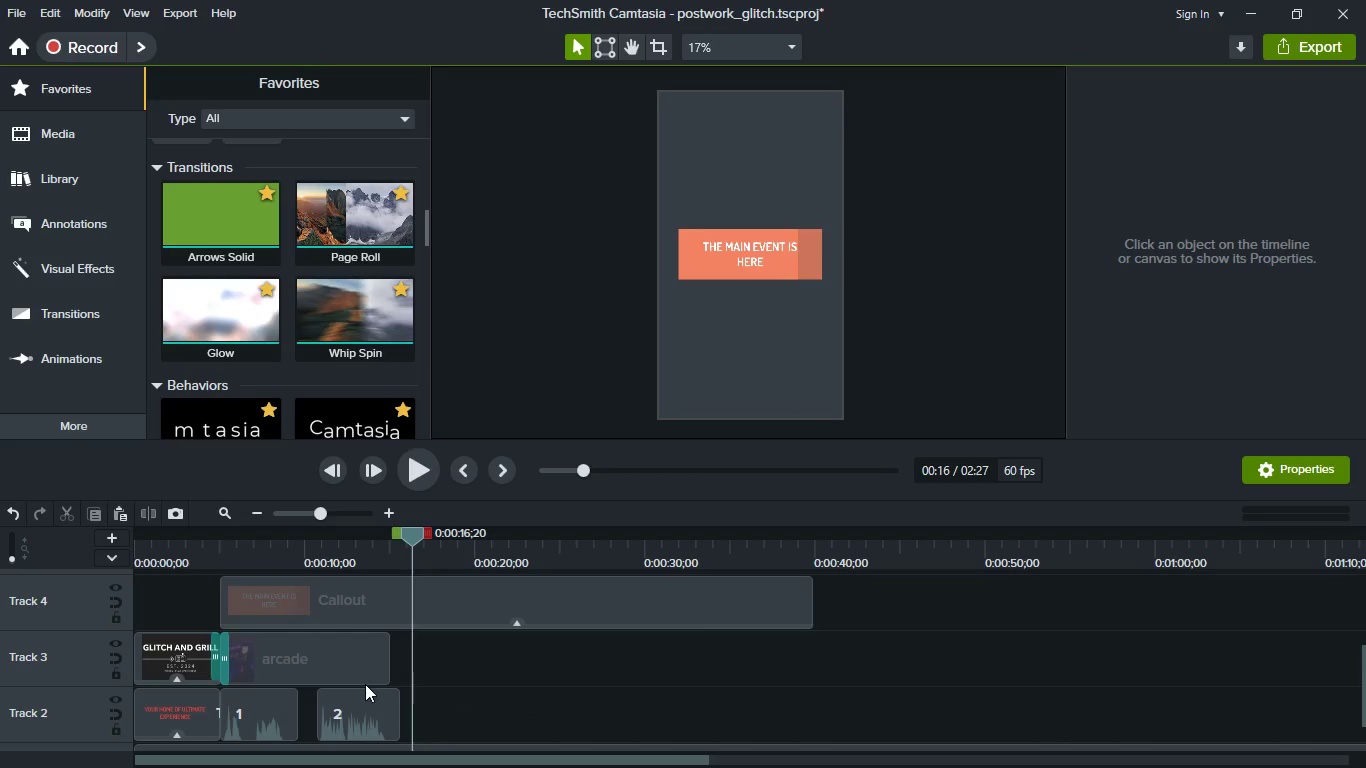 
left_click_drag(start_coordinate=[387, 660], to_coordinate=[404, 663])
 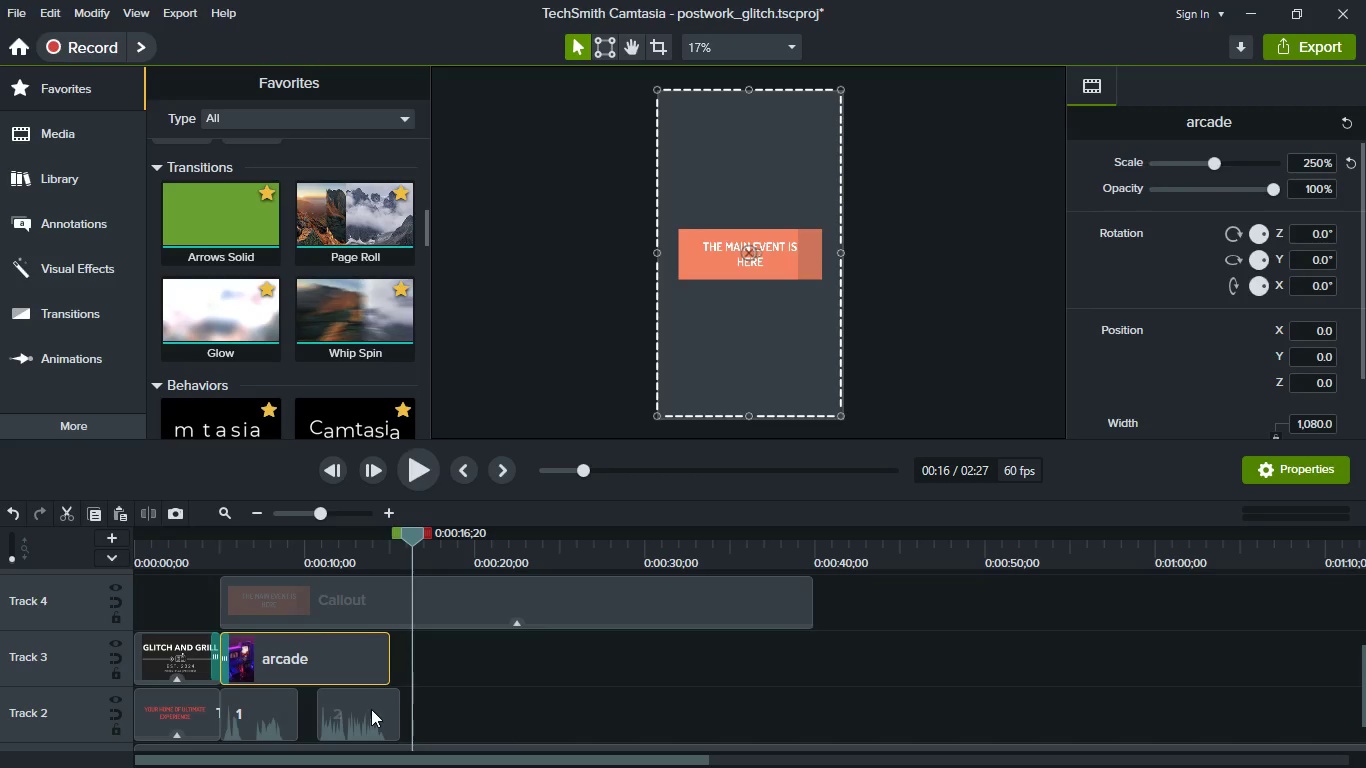 
left_click_drag(start_coordinate=[369, 710], to_coordinate=[357, 710])
 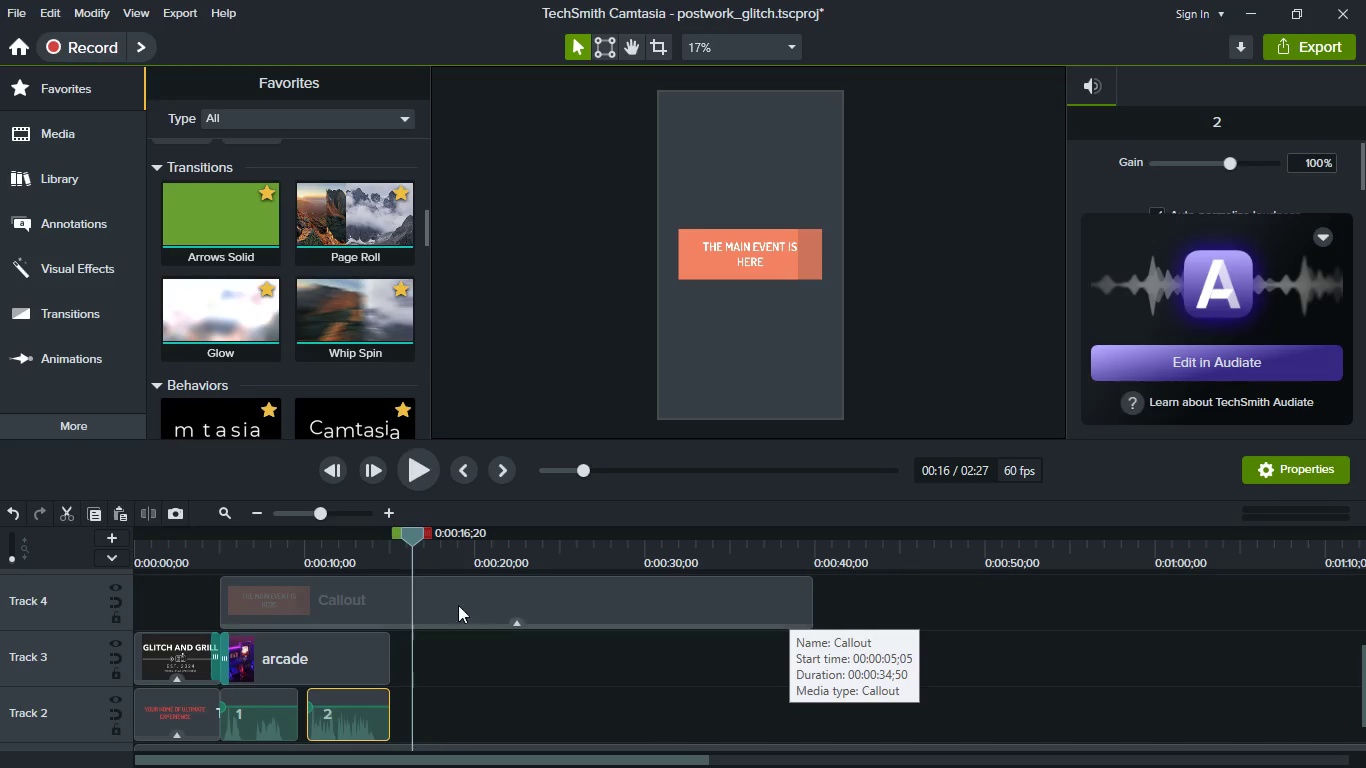 
left_click_drag(start_coordinate=[406, 538], to_coordinate=[384, 538])
 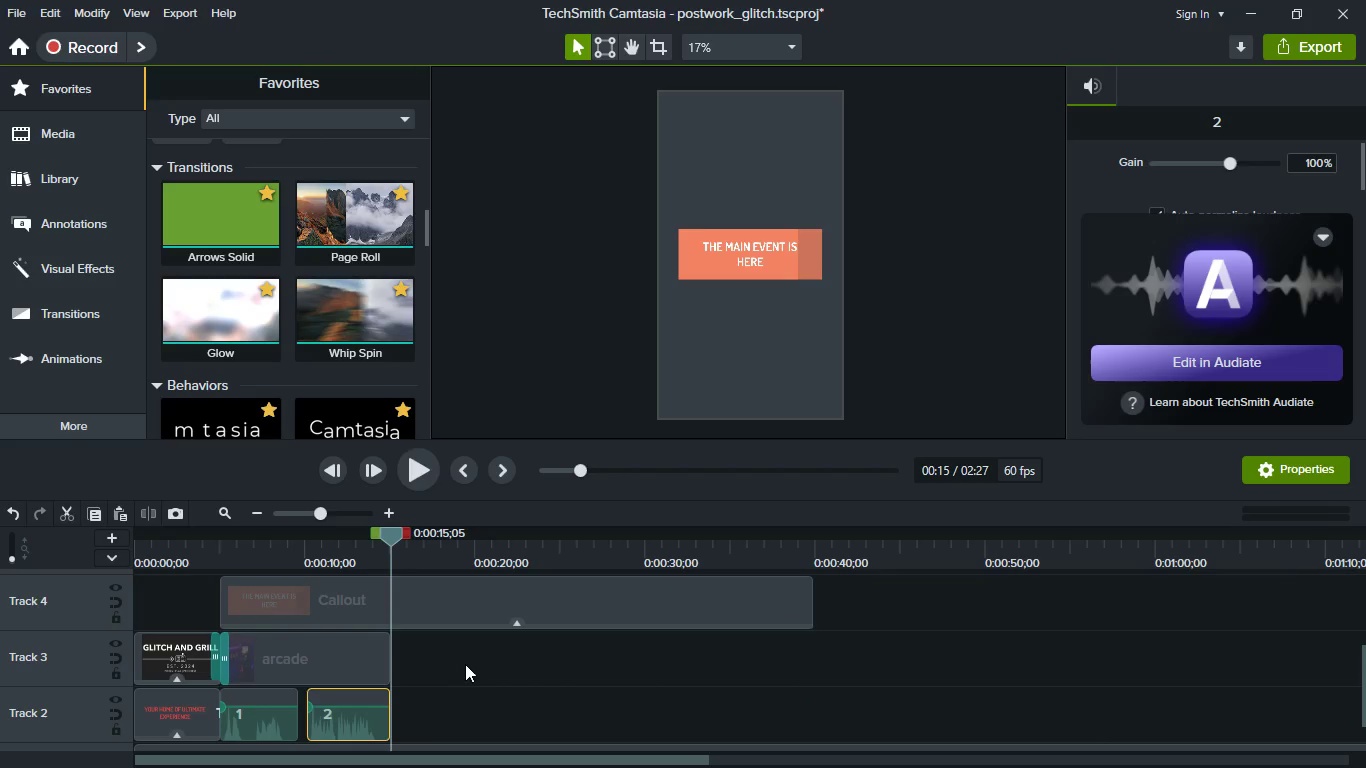 
left_click([465, 664])
 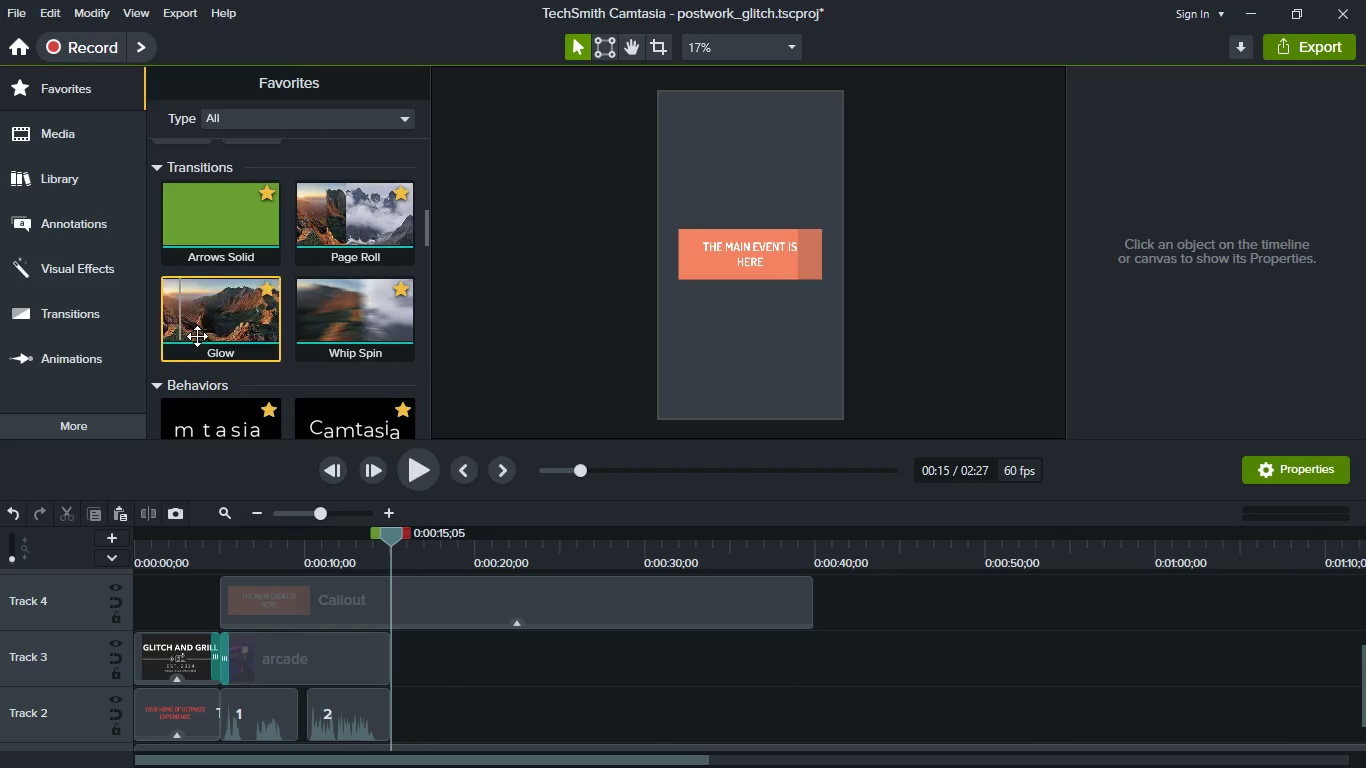 
scroll: coordinate [267, 338], scroll_direction: up, amount: 16.0
 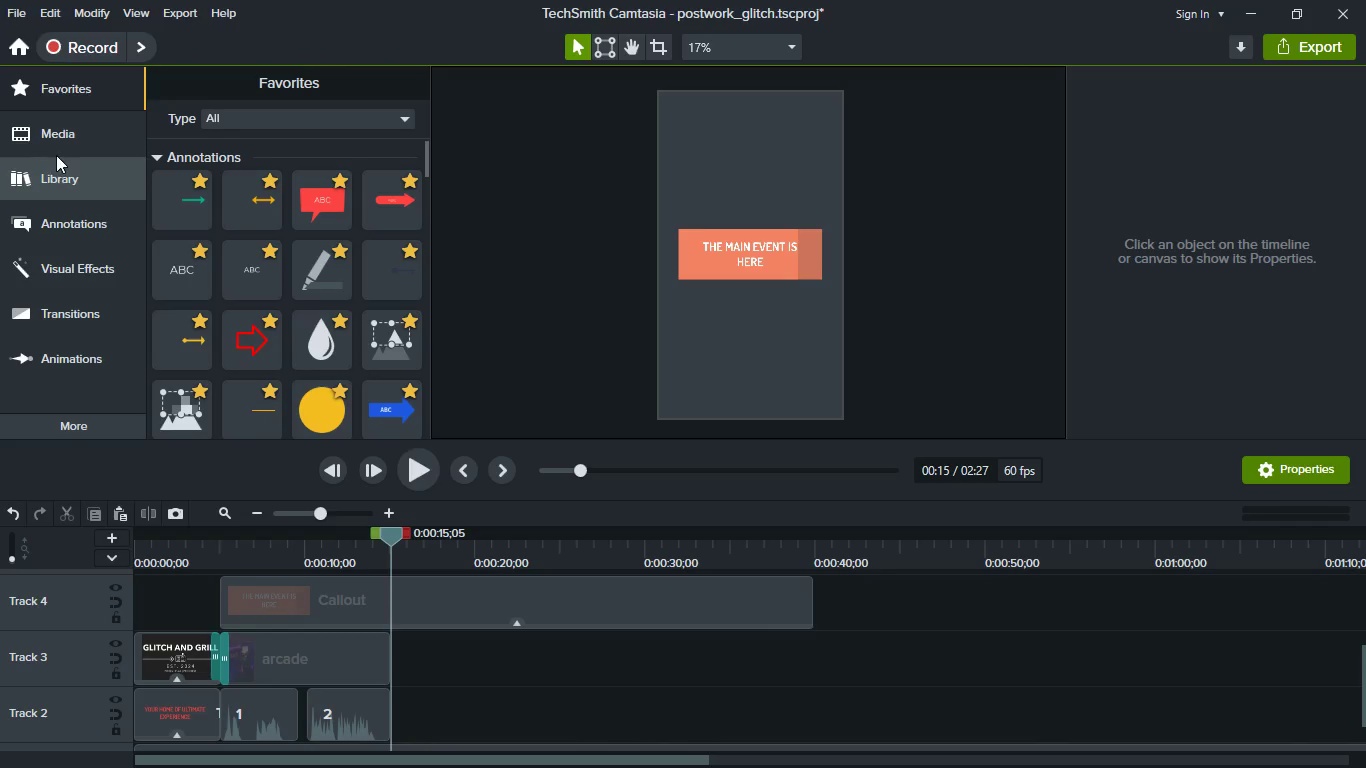 
left_click([59, 145])
 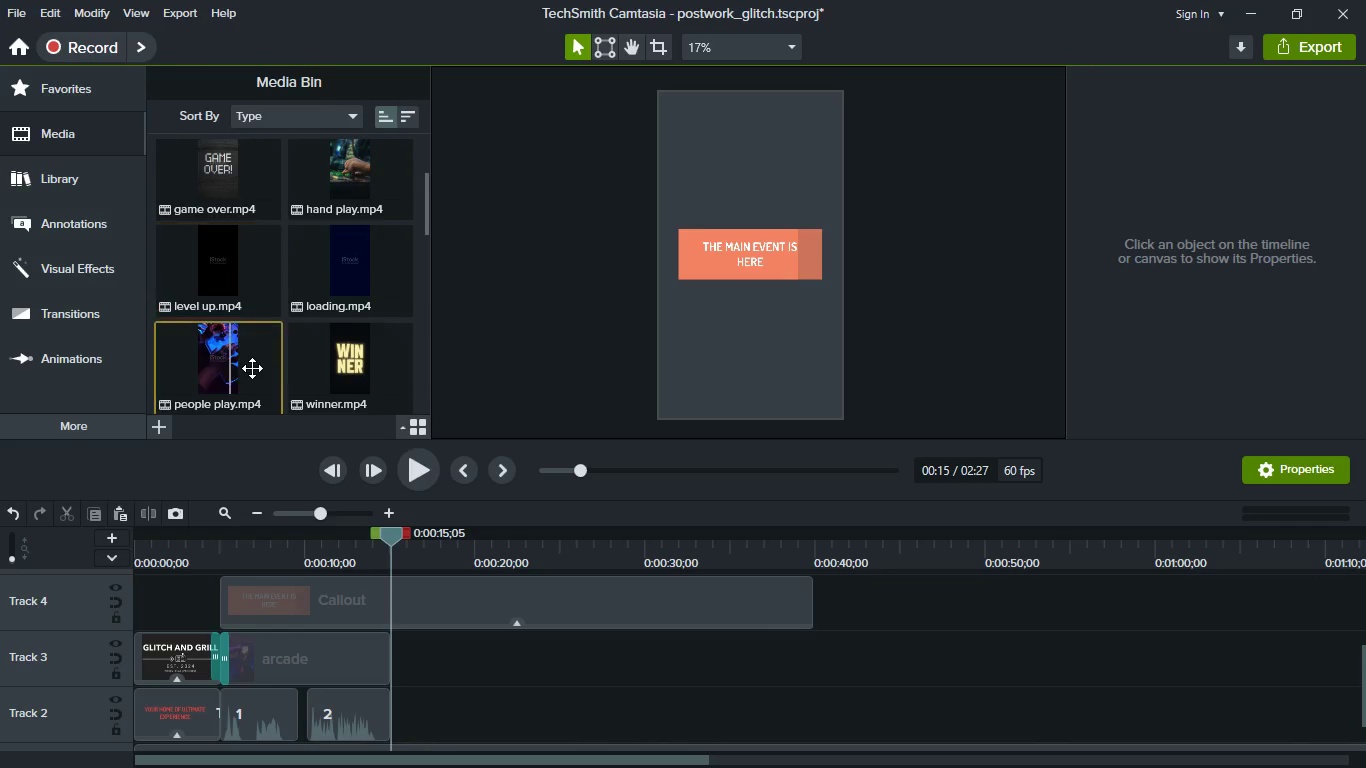 
scroll: coordinate [255, 366], scroll_direction: up, amount: 3.0
 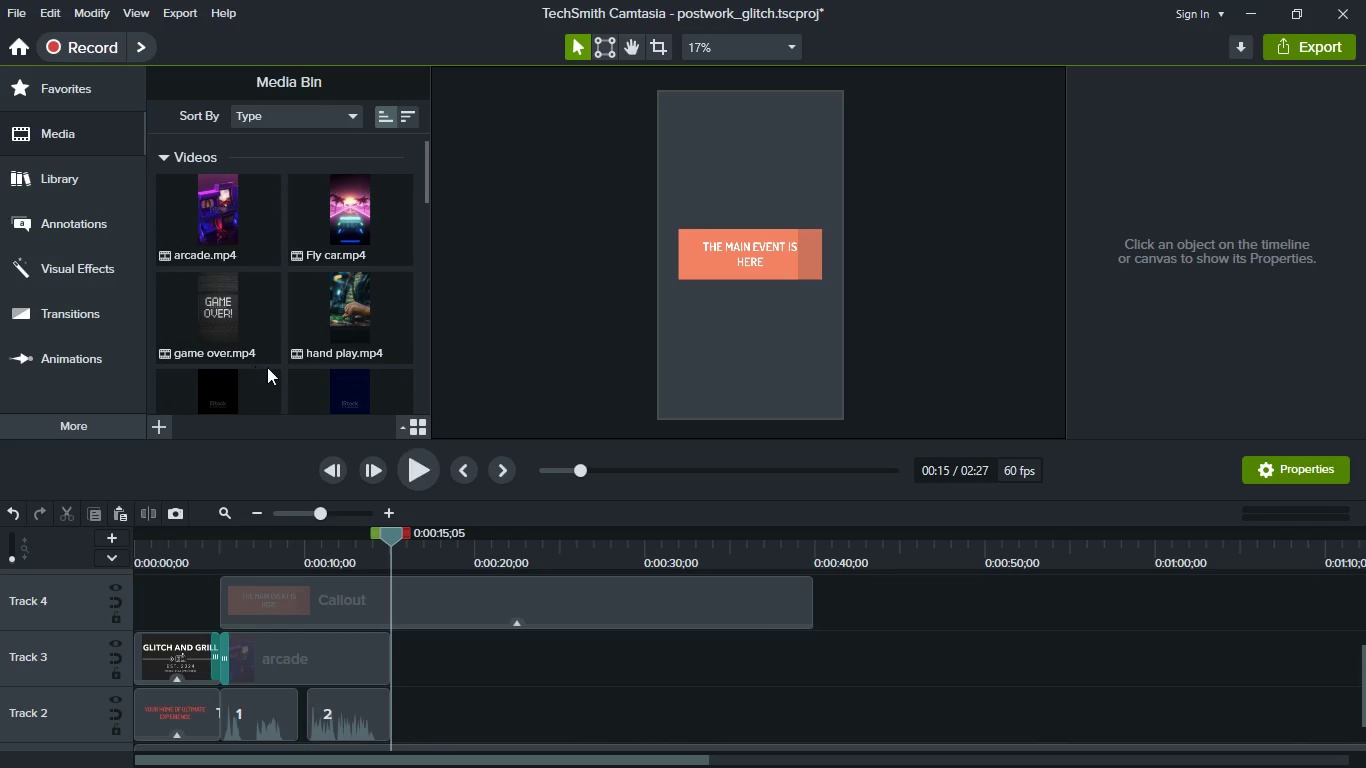 
scroll: coordinate [255, 344], scroll_direction: down, amount: 17.0
 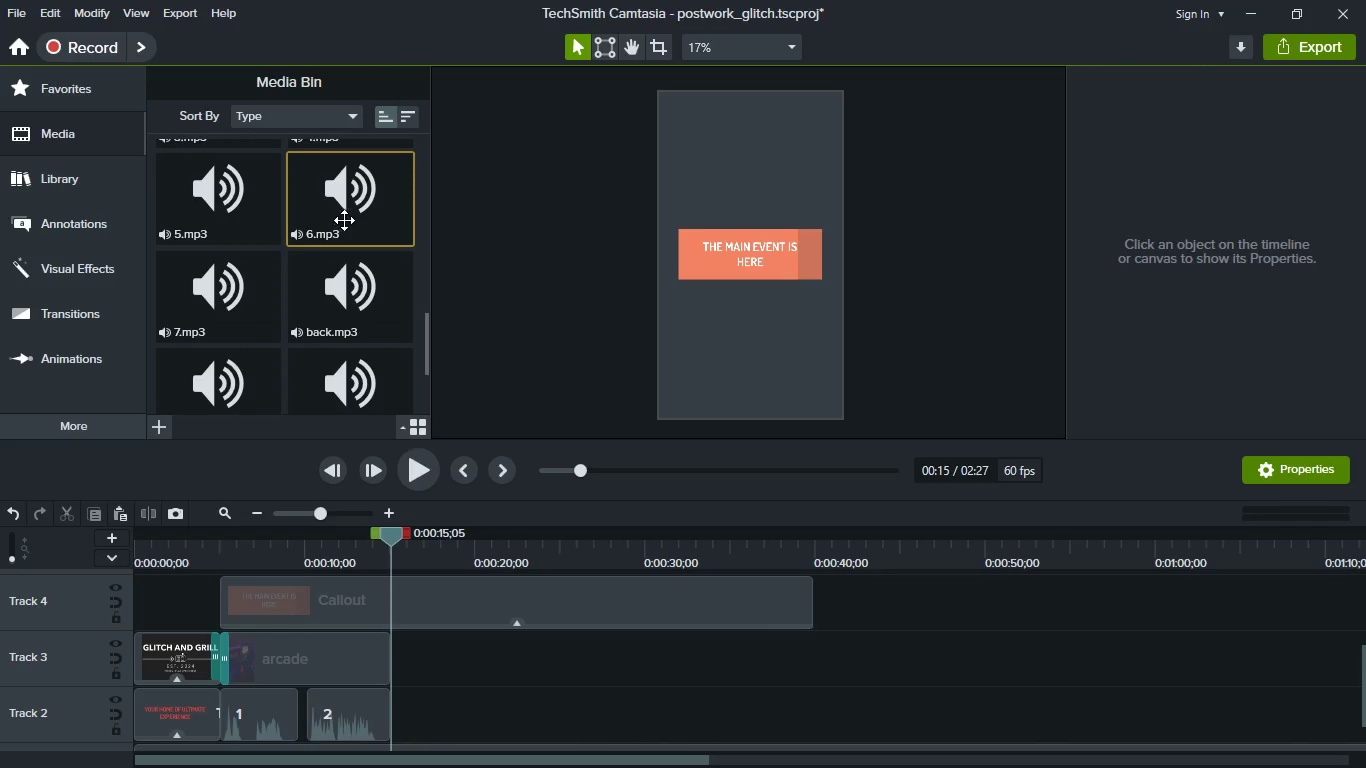 
scroll: coordinate [351, 244], scroll_direction: up, amount: 2.0
 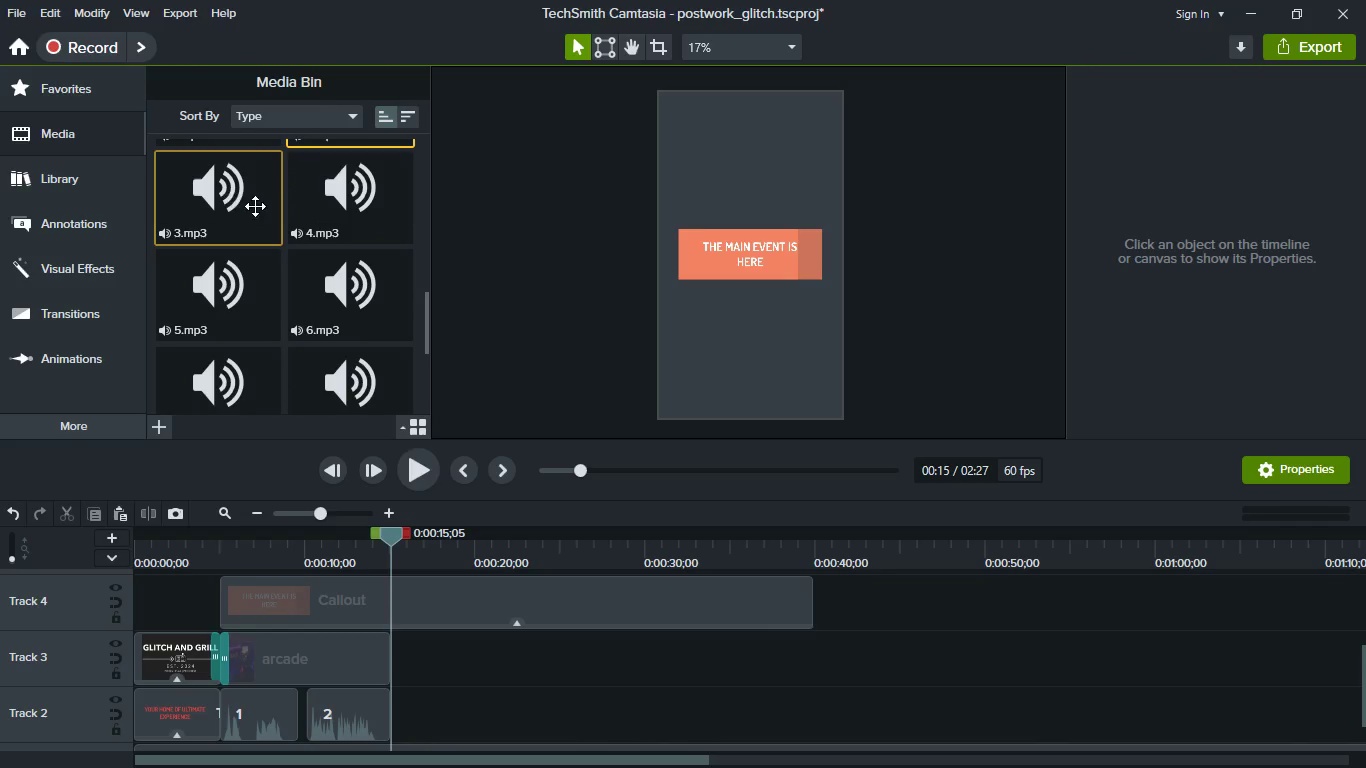 
left_click_drag(start_coordinate=[226, 196], to_coordinate=[390, 723])
 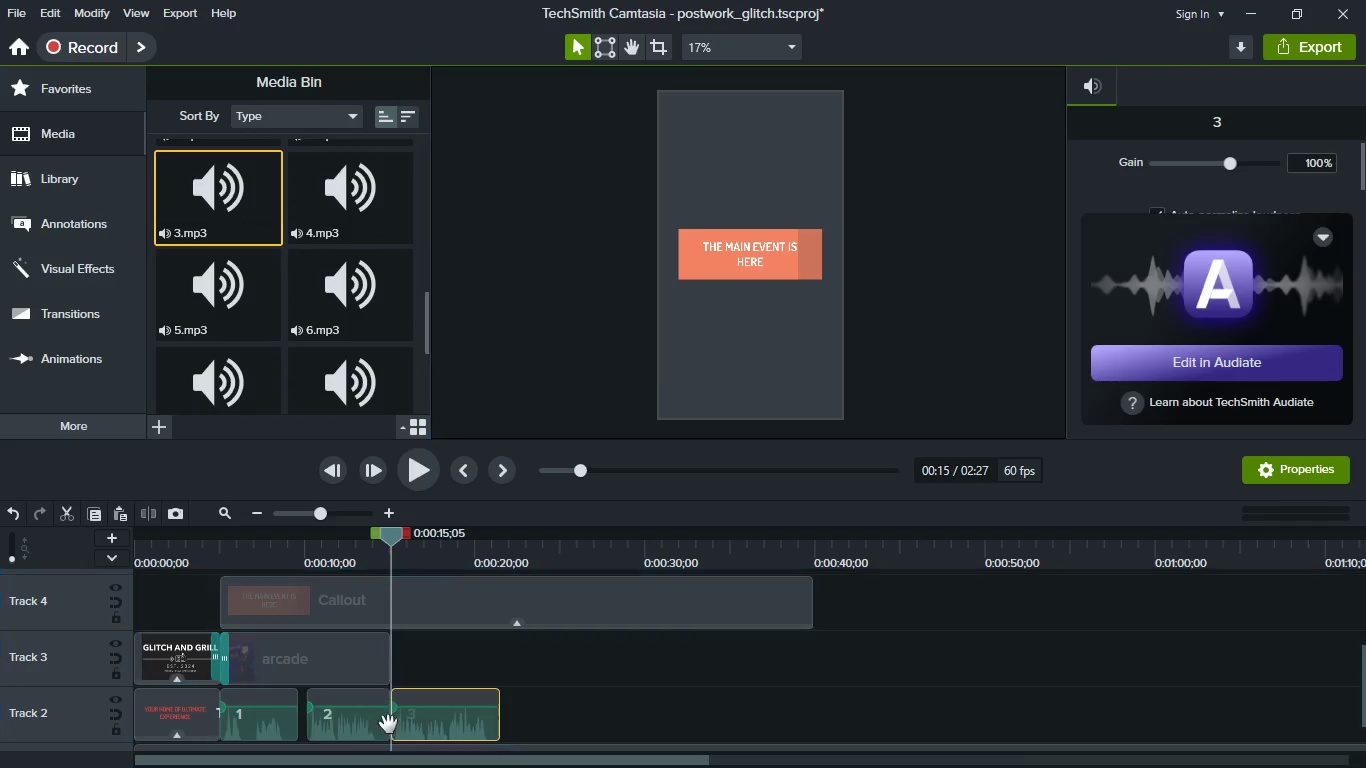 
key(Space)
 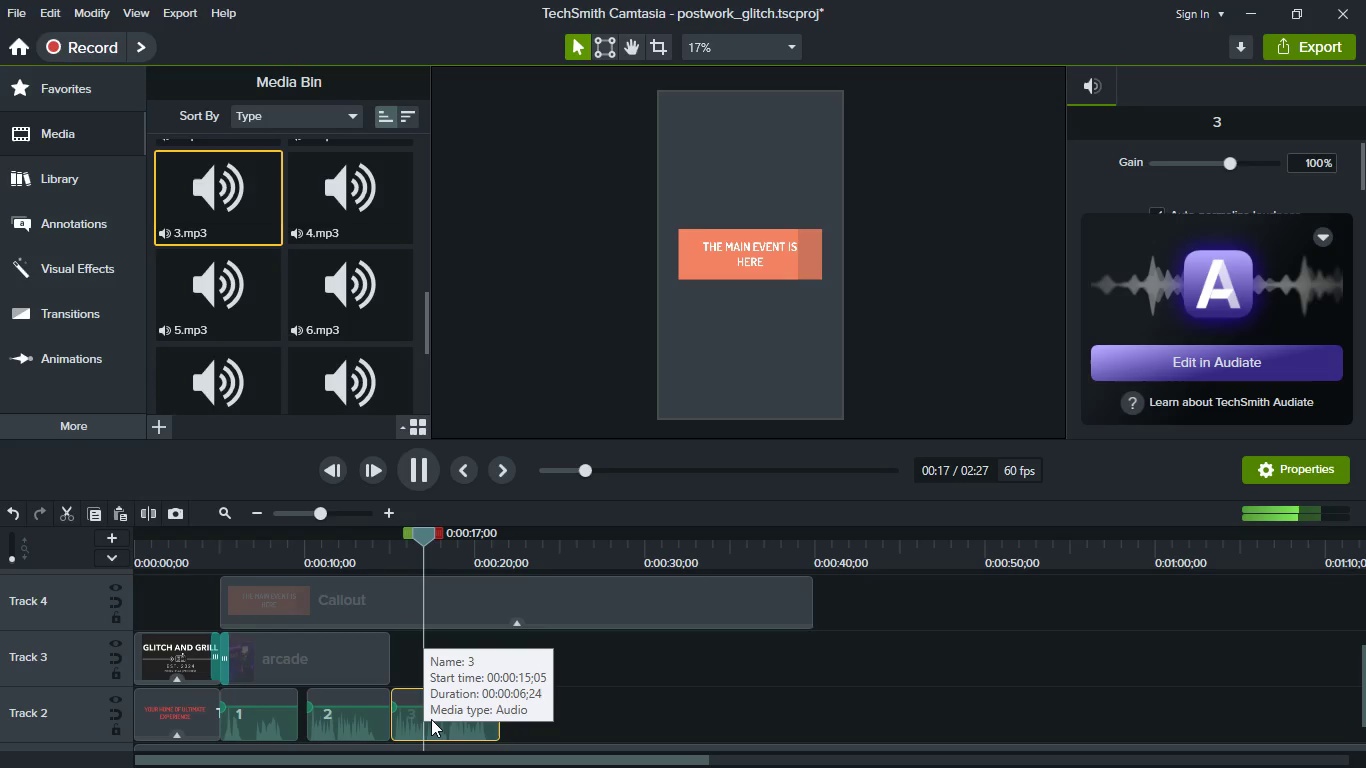 
key(Space)
 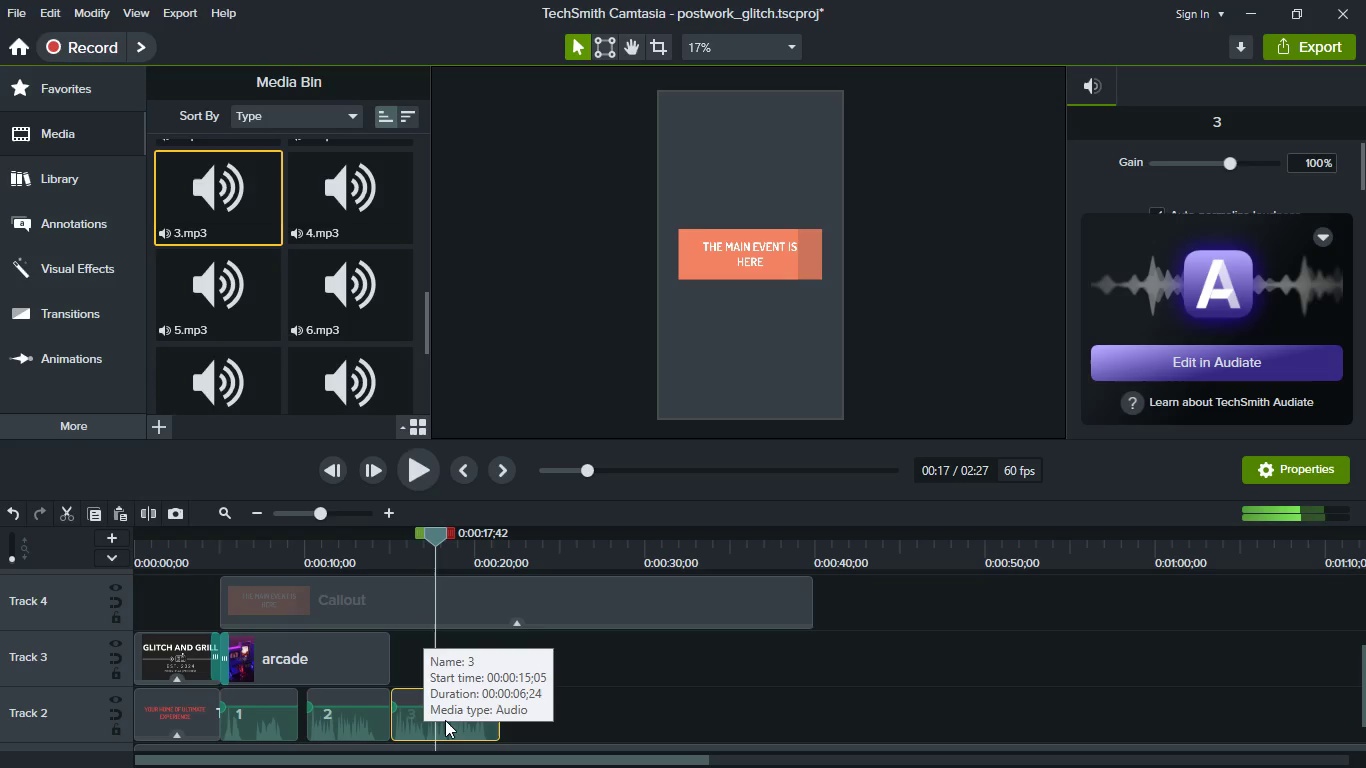 
left_click_drag(start_coordinate=[445, 720], to_coordinate=[491, 723])
 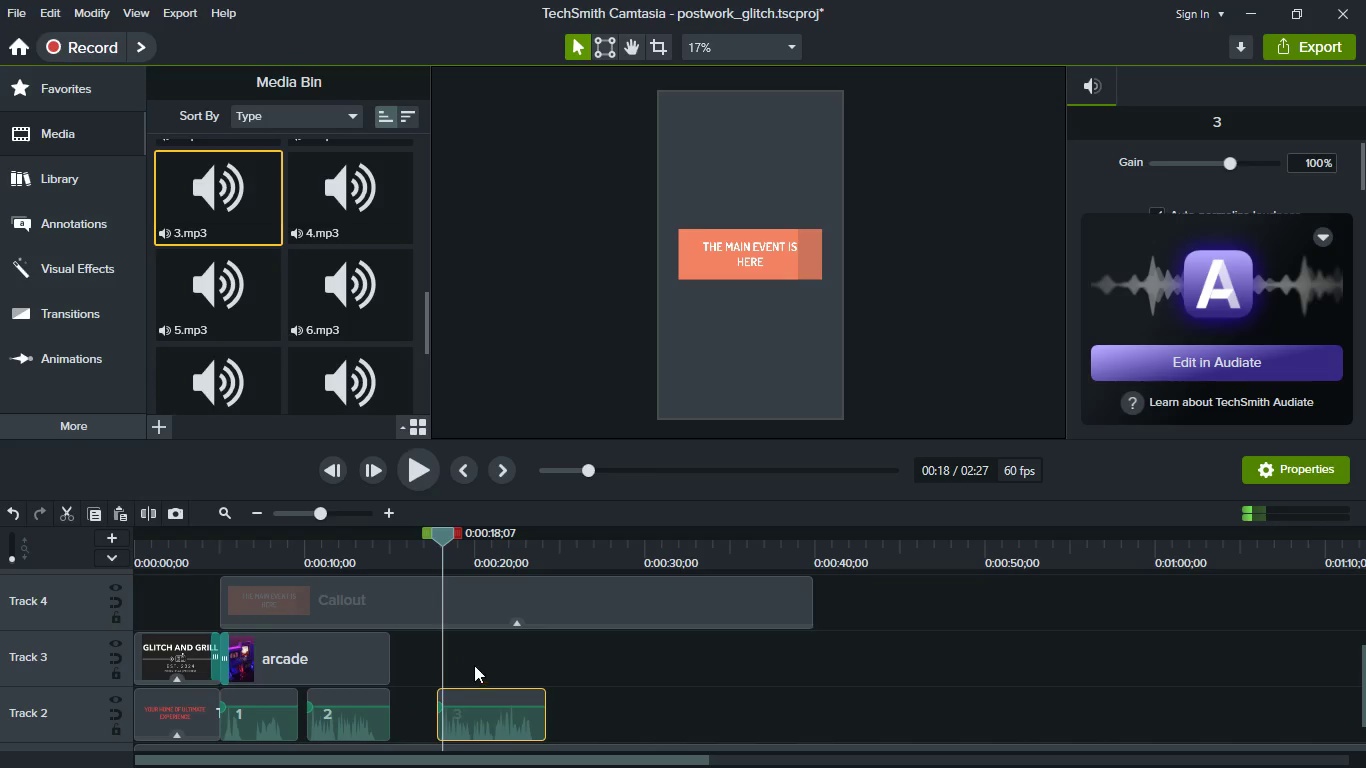 
scroll: coordinate [284, 340], scroll_direction: up, amount: 11.0
 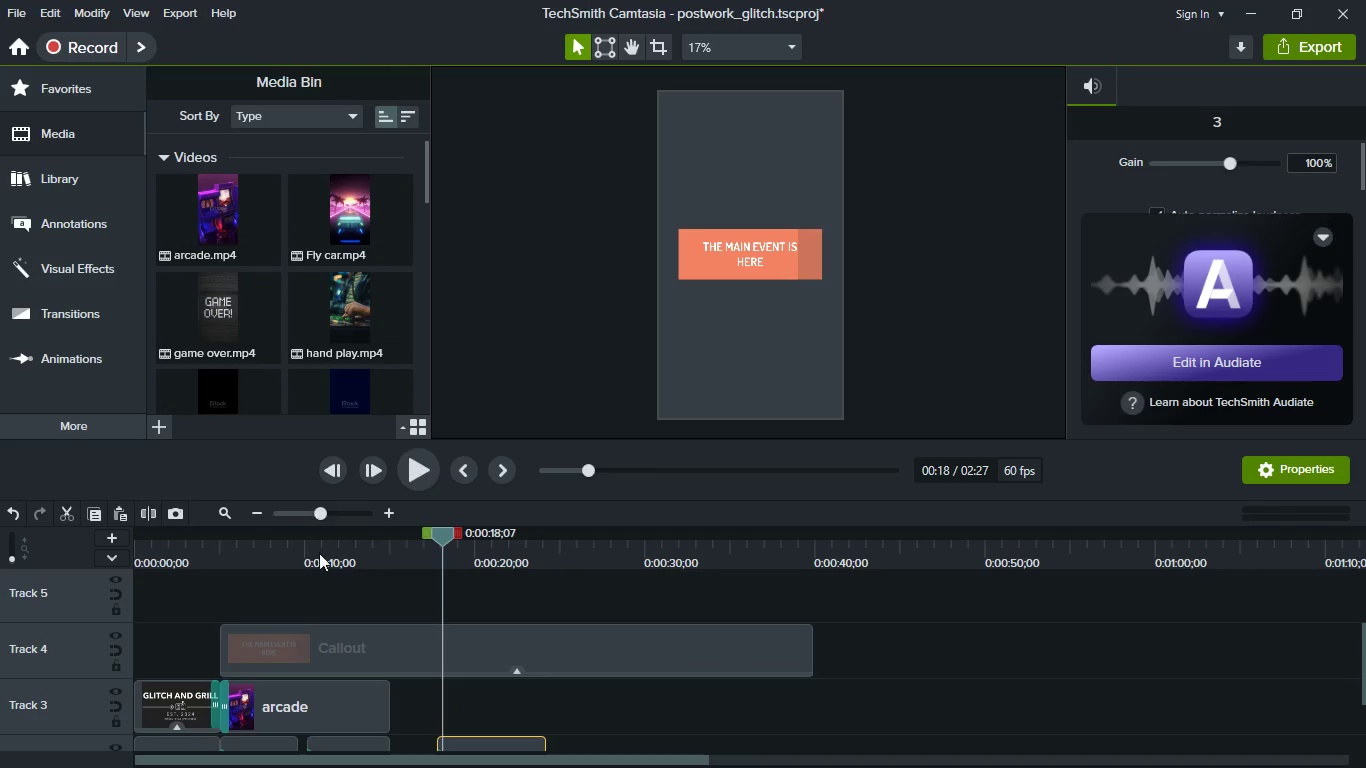 
scroll: coordinate [353, 603], scroll_direction: down, amount: 1.0
 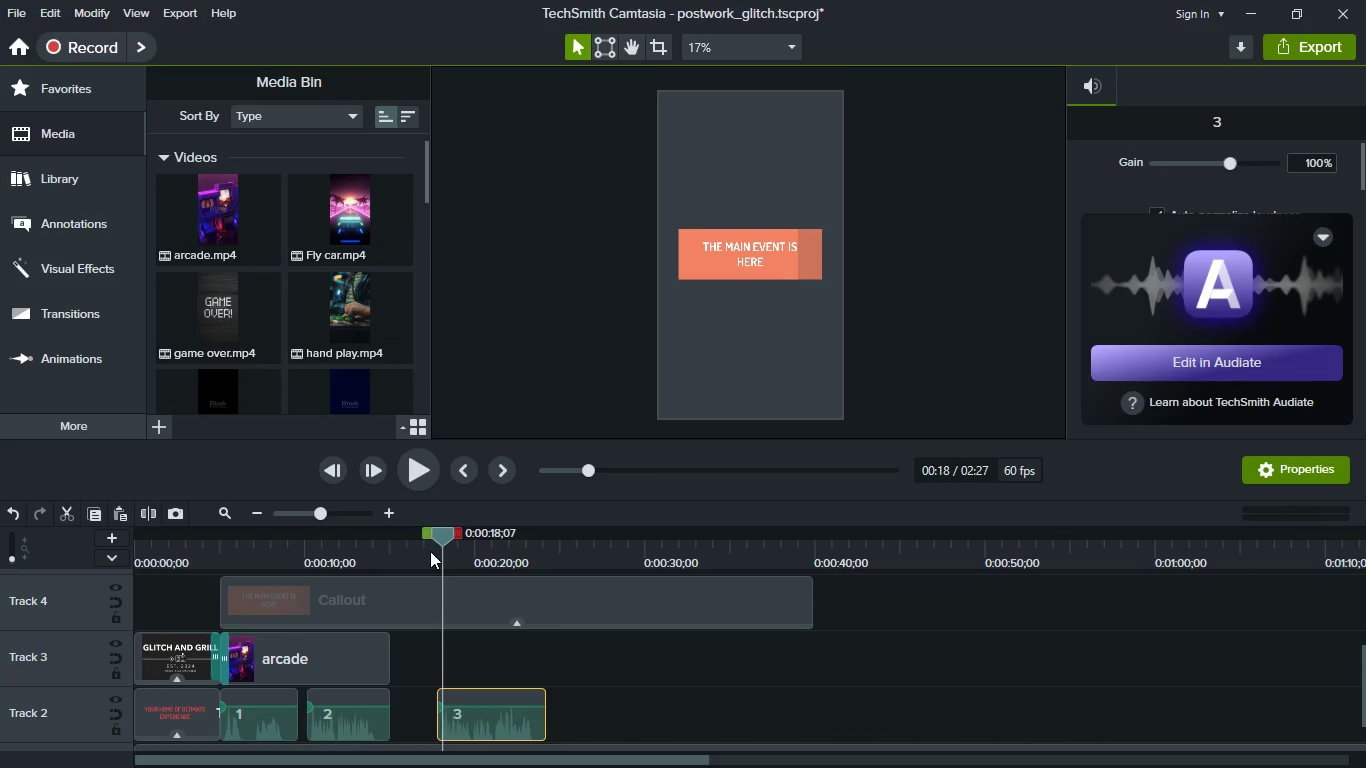 
left_click_drag(start_coordinate=[440, 535], to_coordinate=[385, 535])
 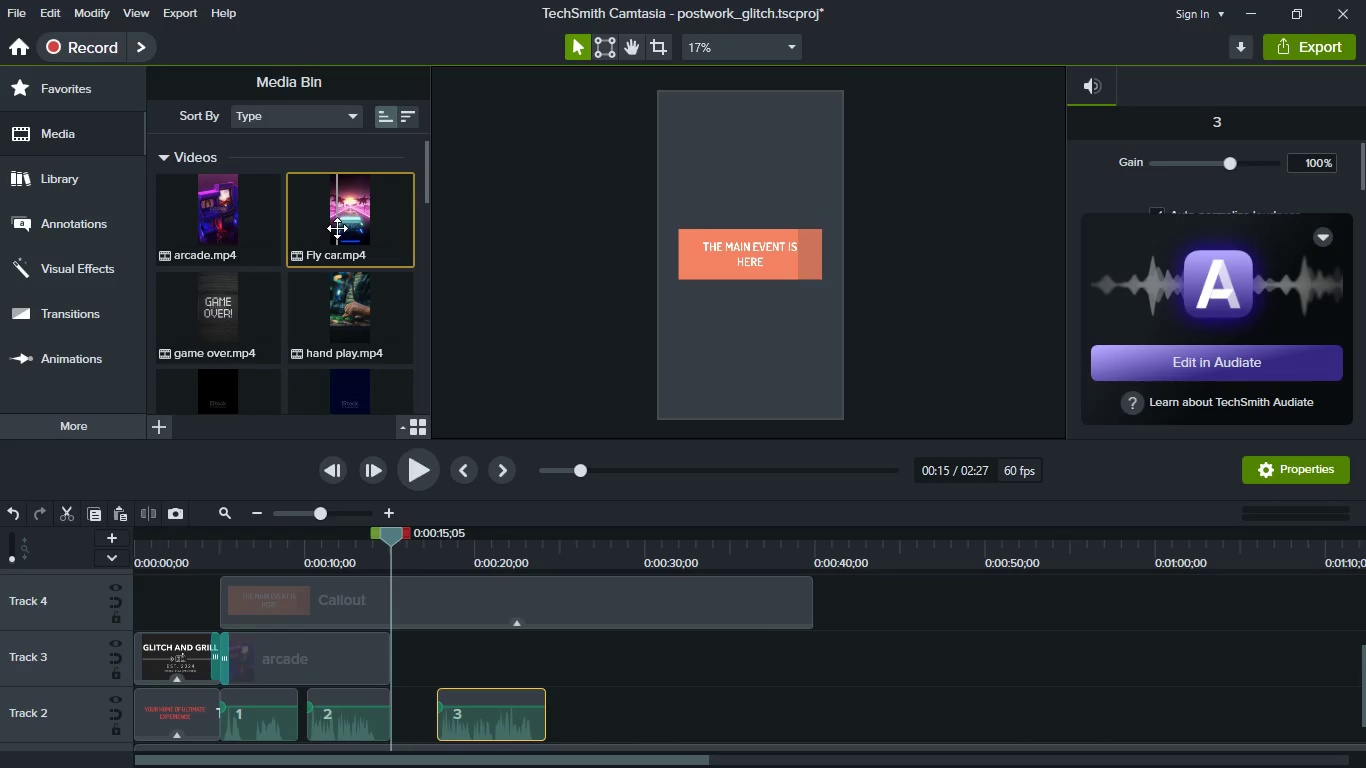 
scroll: coordinate [338, 226], scroll_direction: up, amount: 1.0
 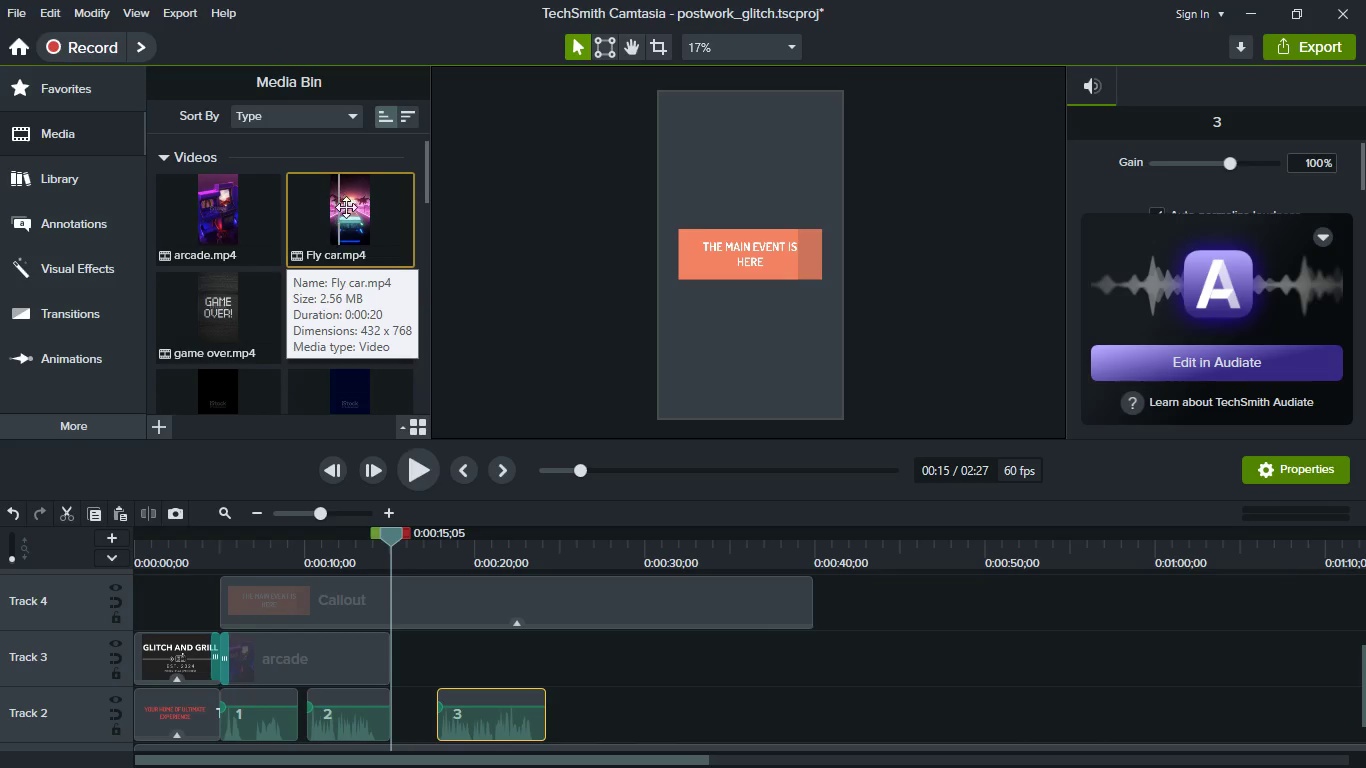 
left_click_drag(start_coordinate=[347, 209], to_coordinate=[436, 667])
 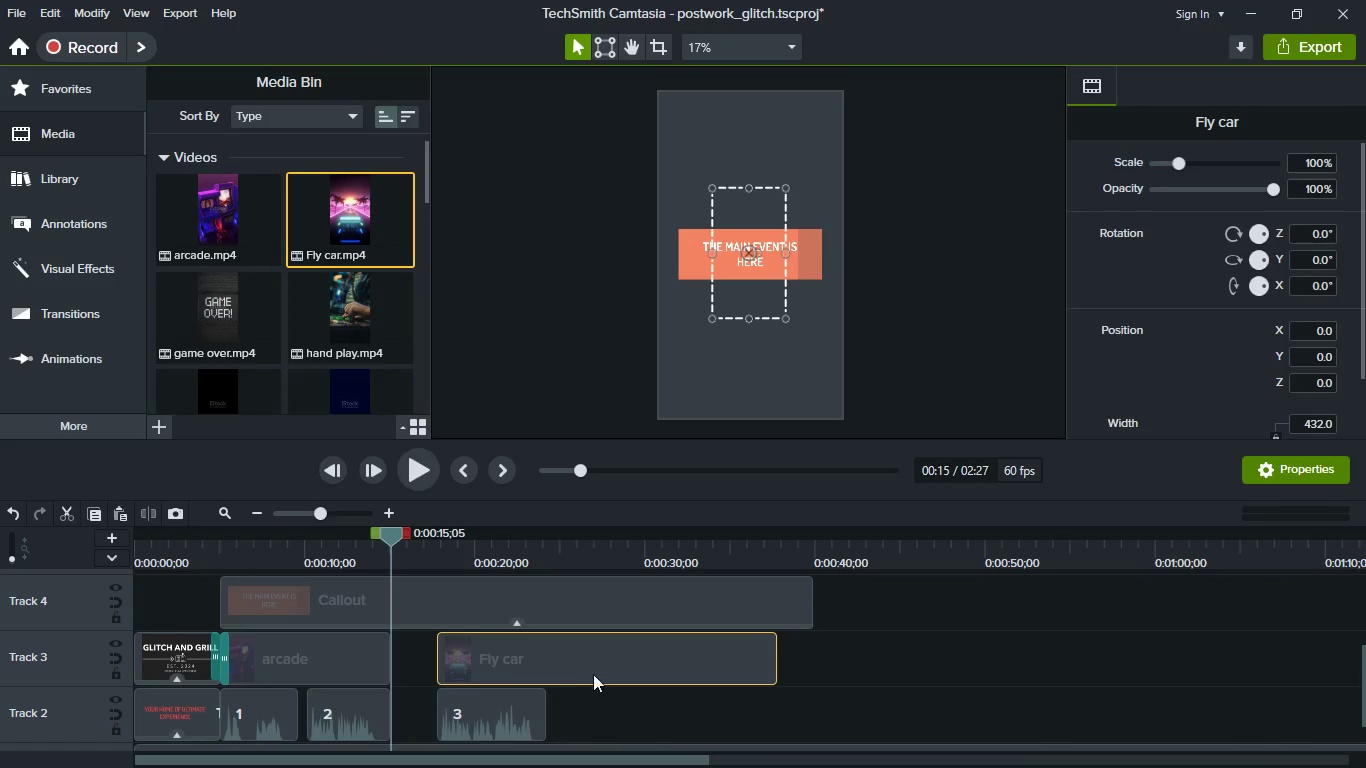 
left_click_drag(start_coordinate=[595, 674], to_coordinate=[539, 675])
 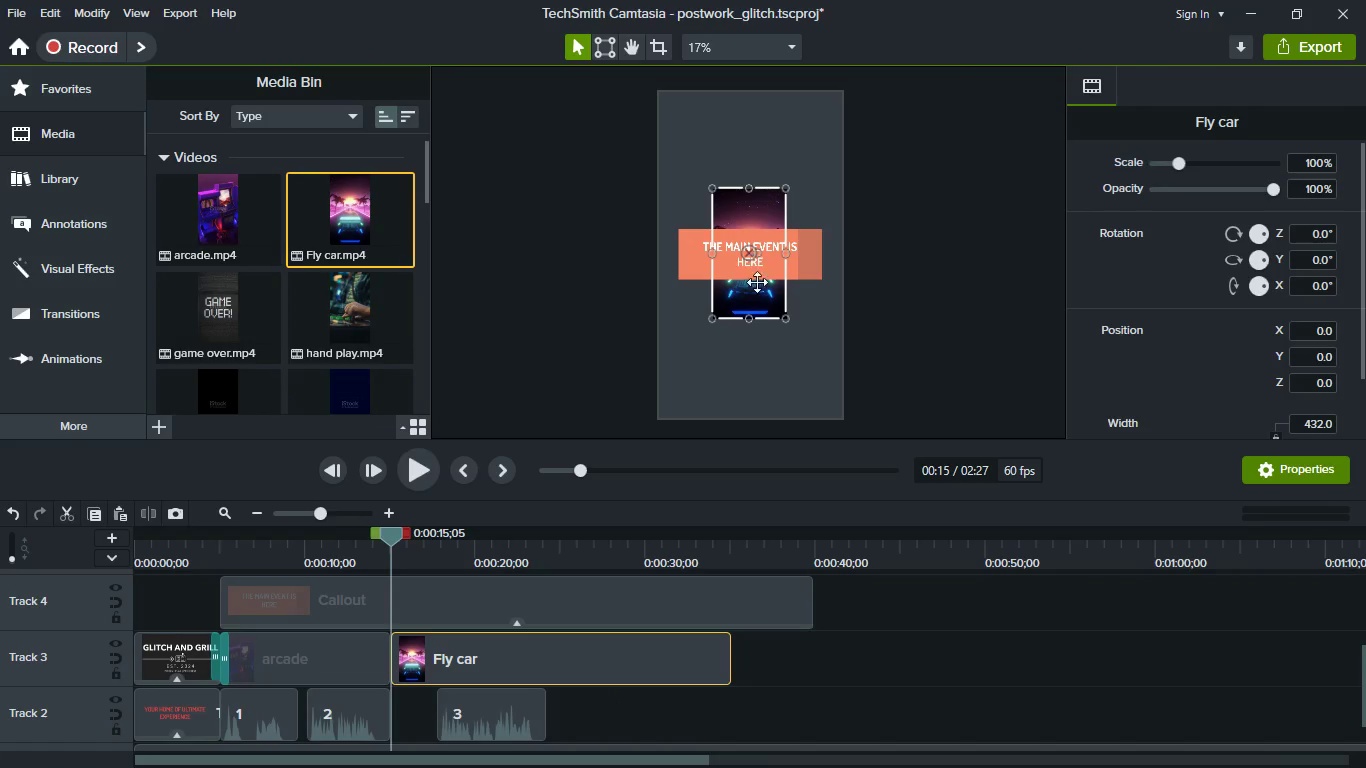 
right_click([757, 298])
 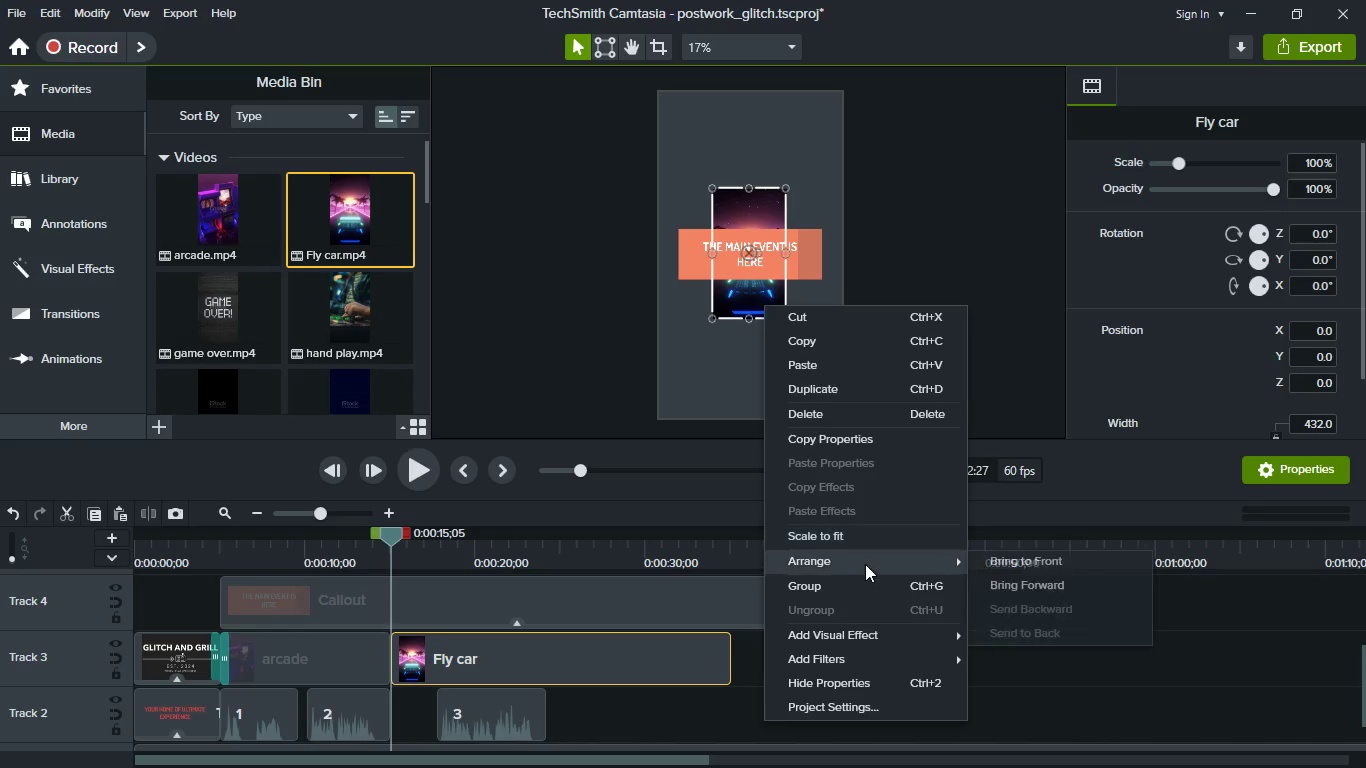 
left_click([864, 538])
 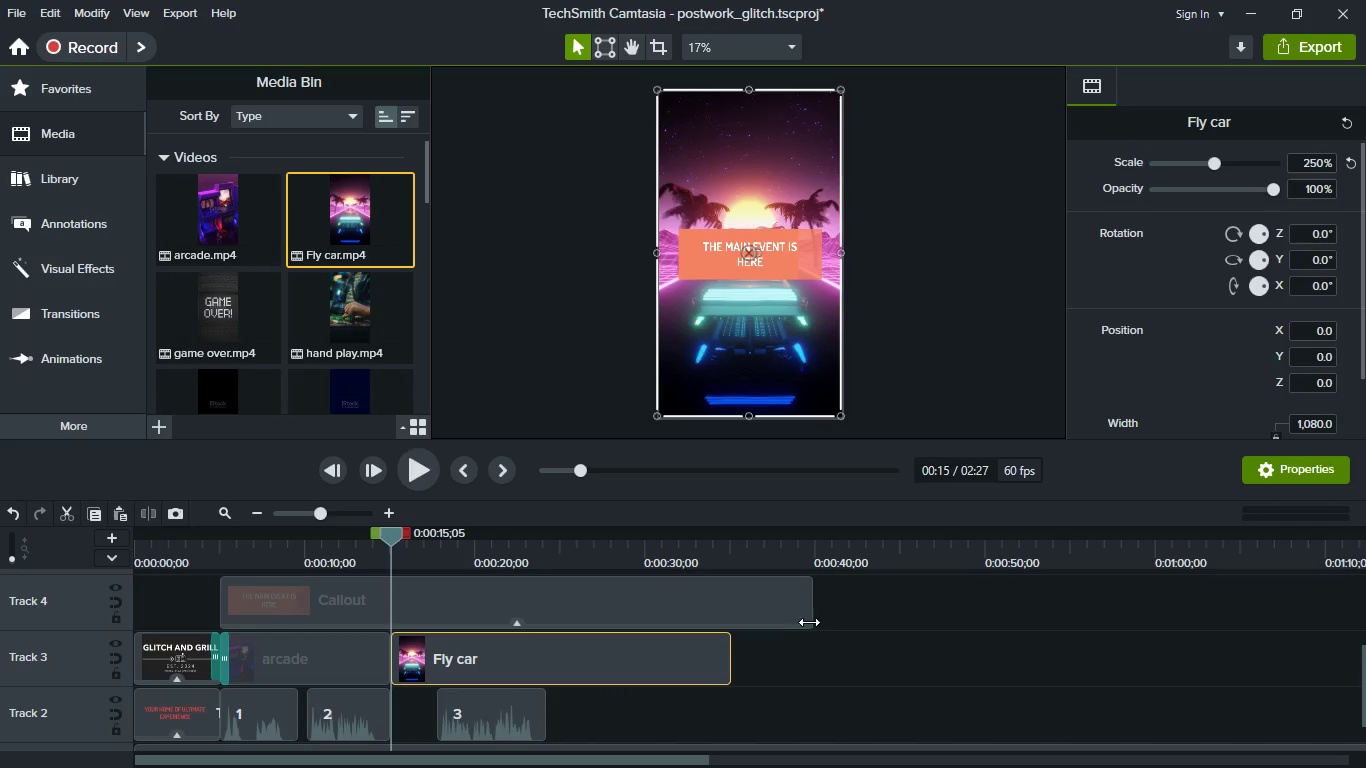 
left_click_drag(start_coordinate=[807, 613], to_coordinate=[396, 592])
 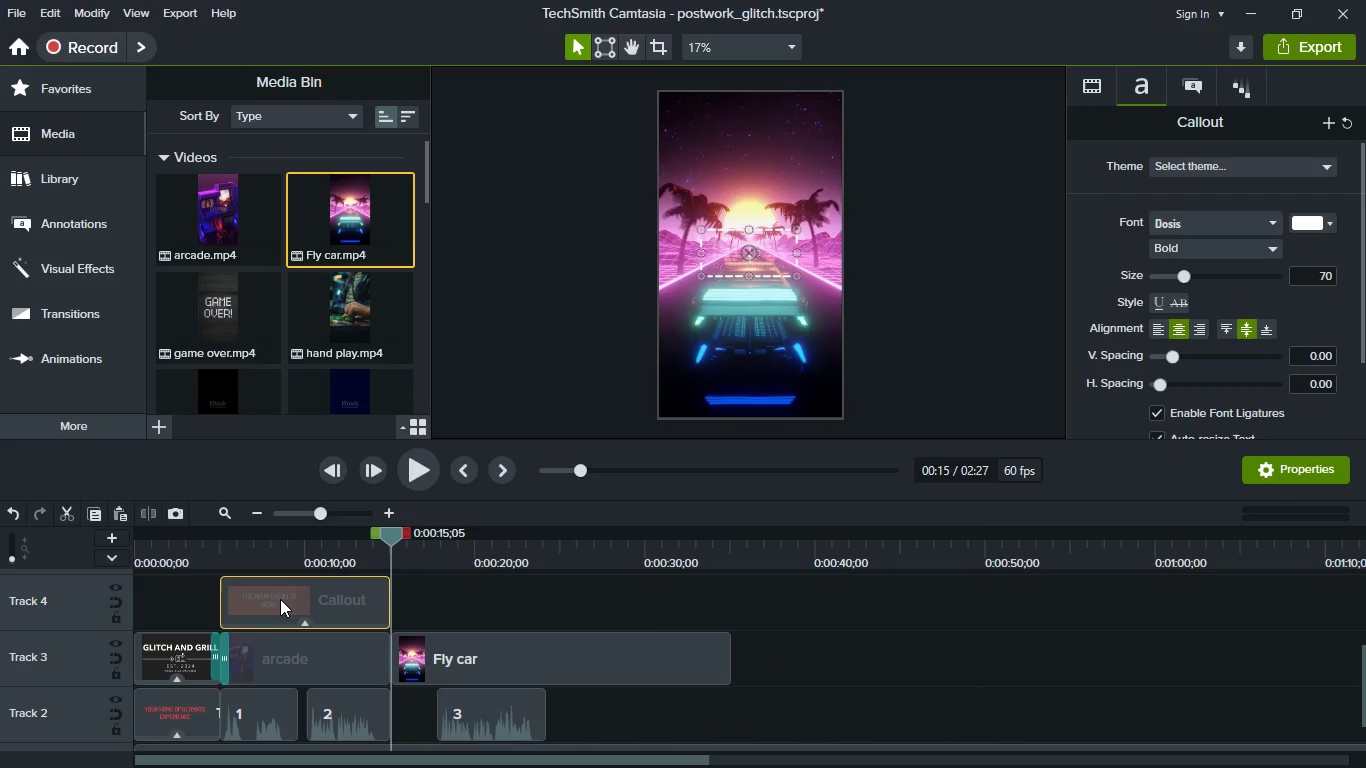 
left_click([280, 599])
 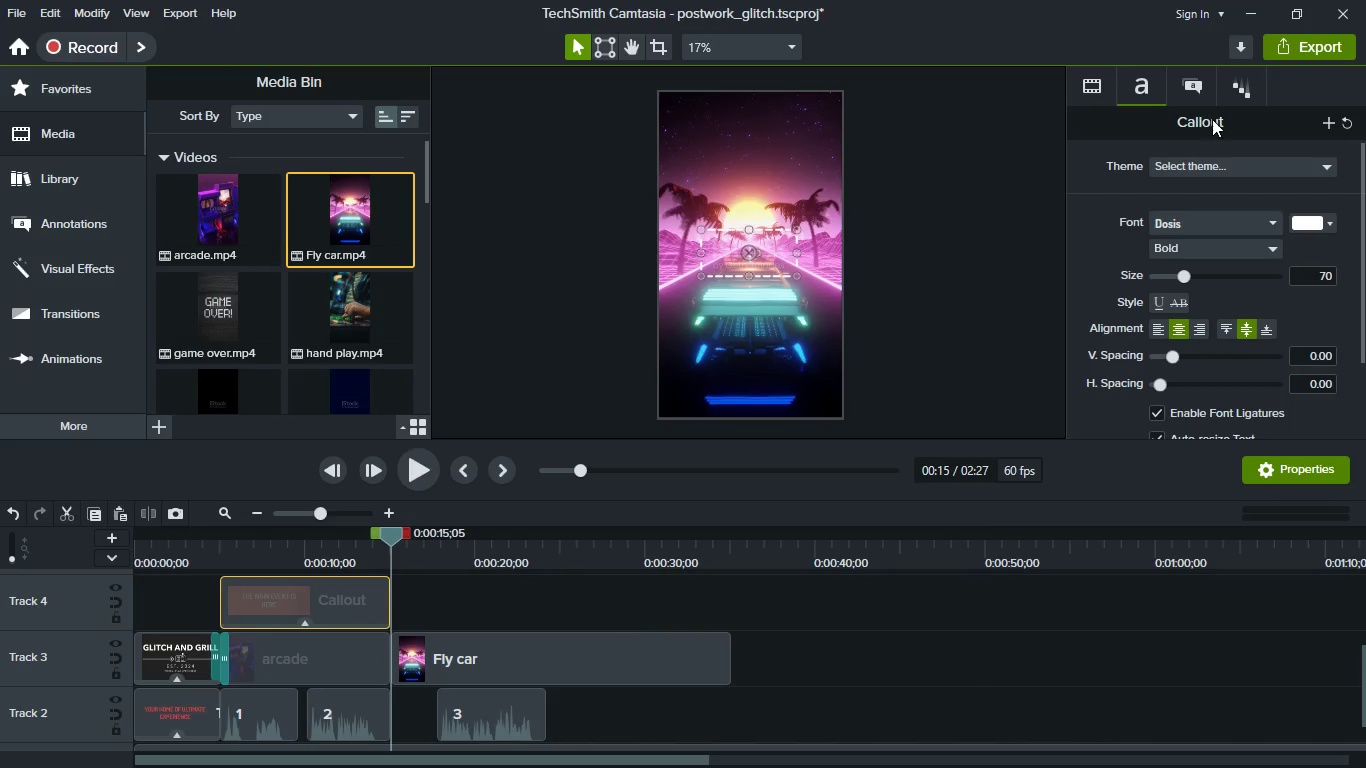 
left_click([1234, 98])
 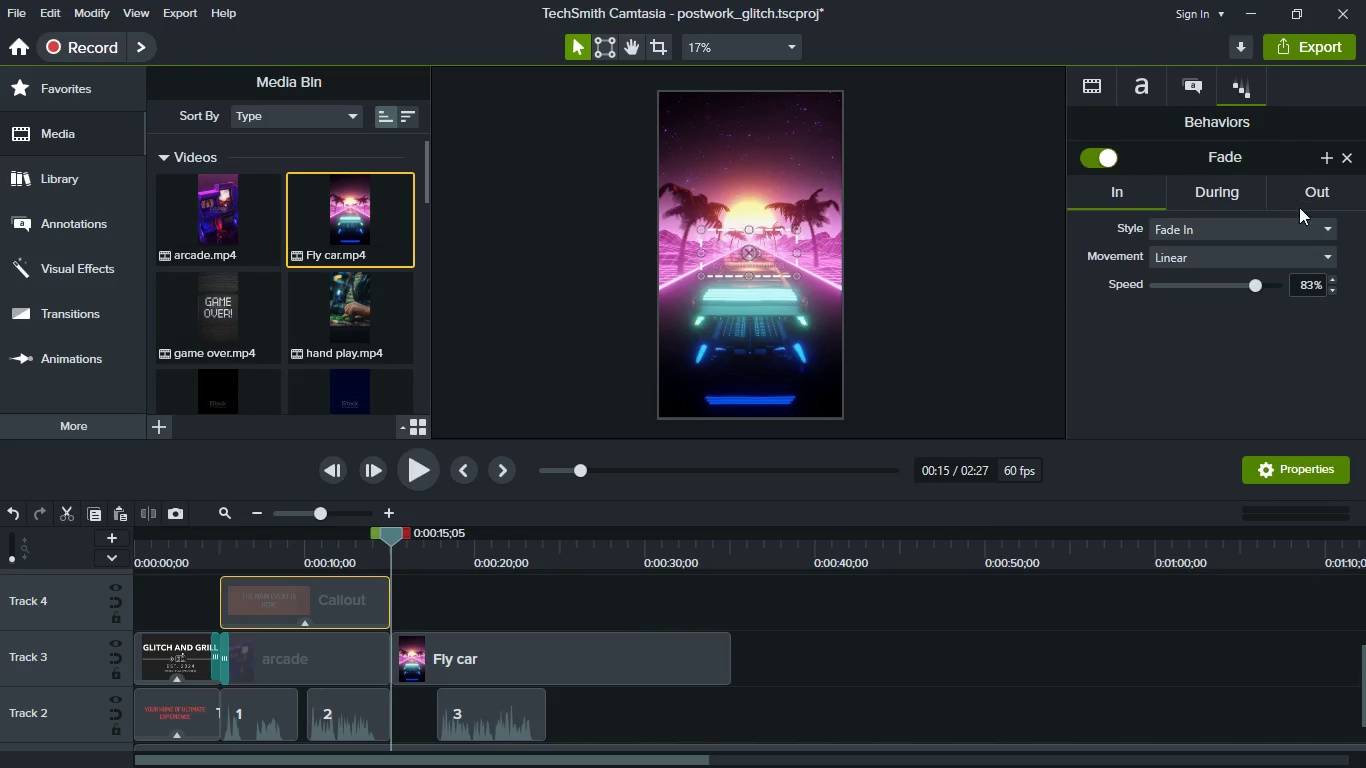 
left_click([1299, 207])
 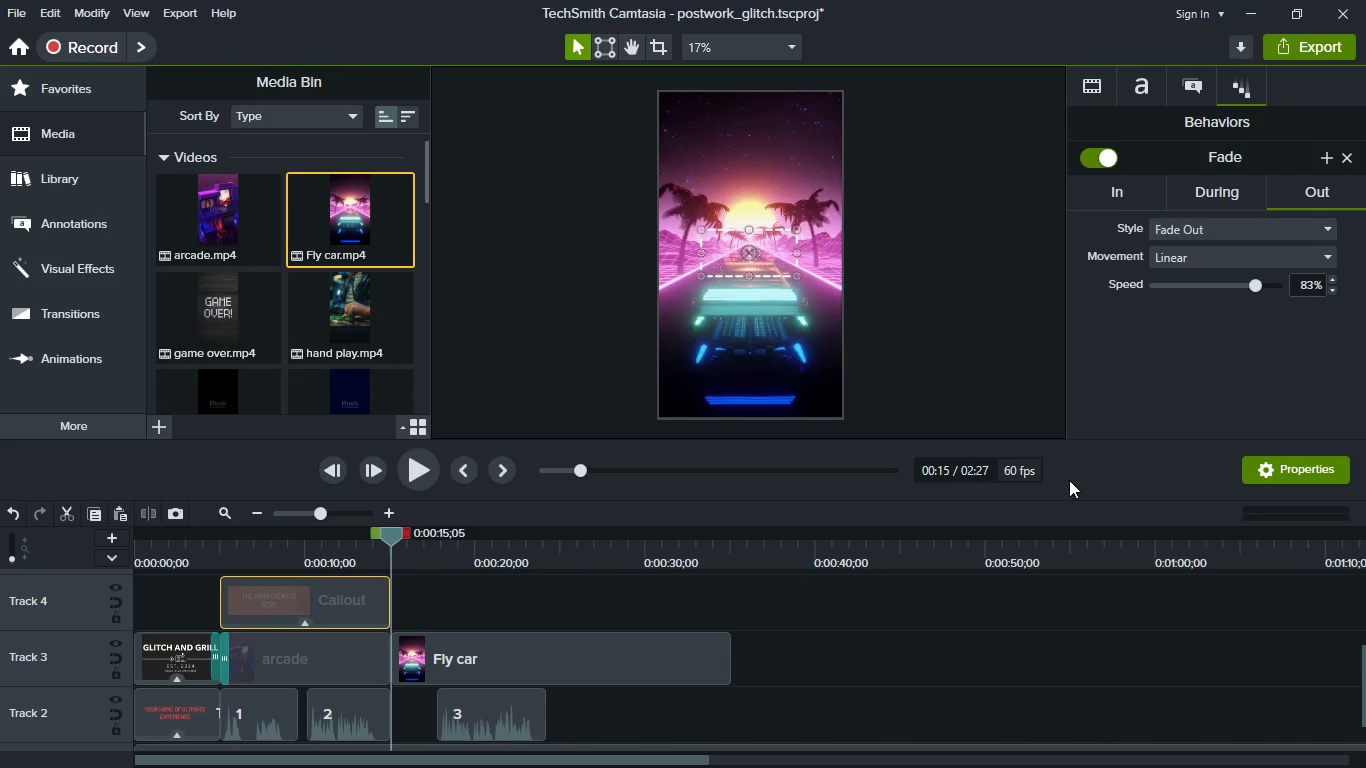 
left_click([838, 629])
 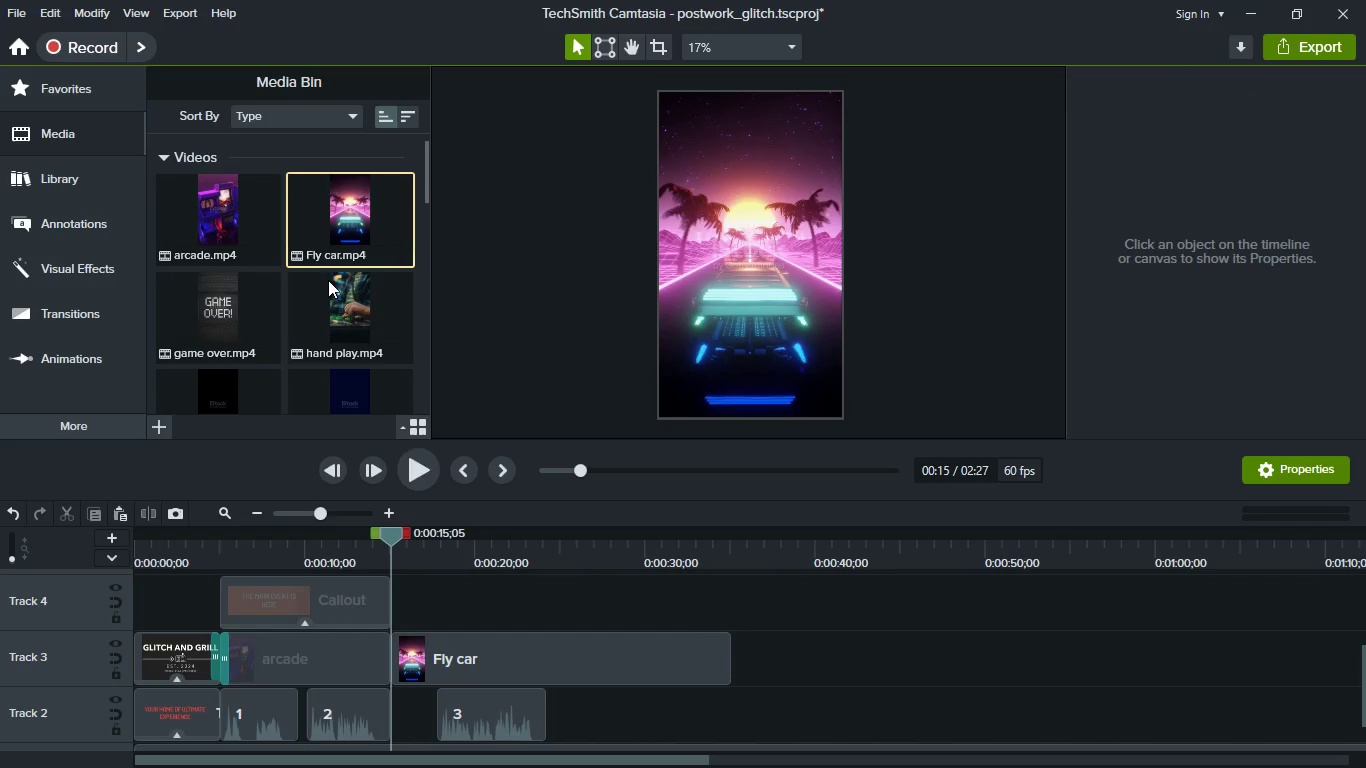 
scroll: coordinate [329, 285], scroll_direction: up, amount: 5.0
 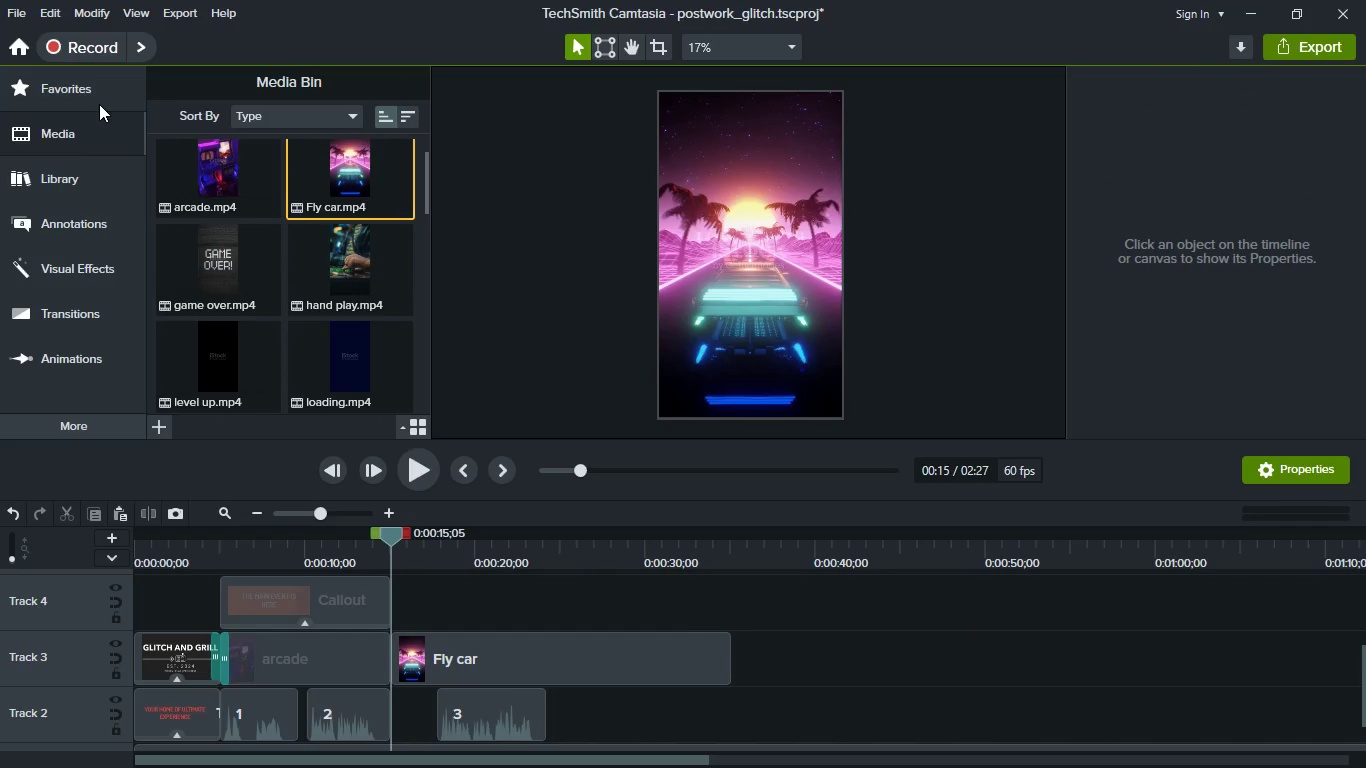 
left_click([99, 100])
 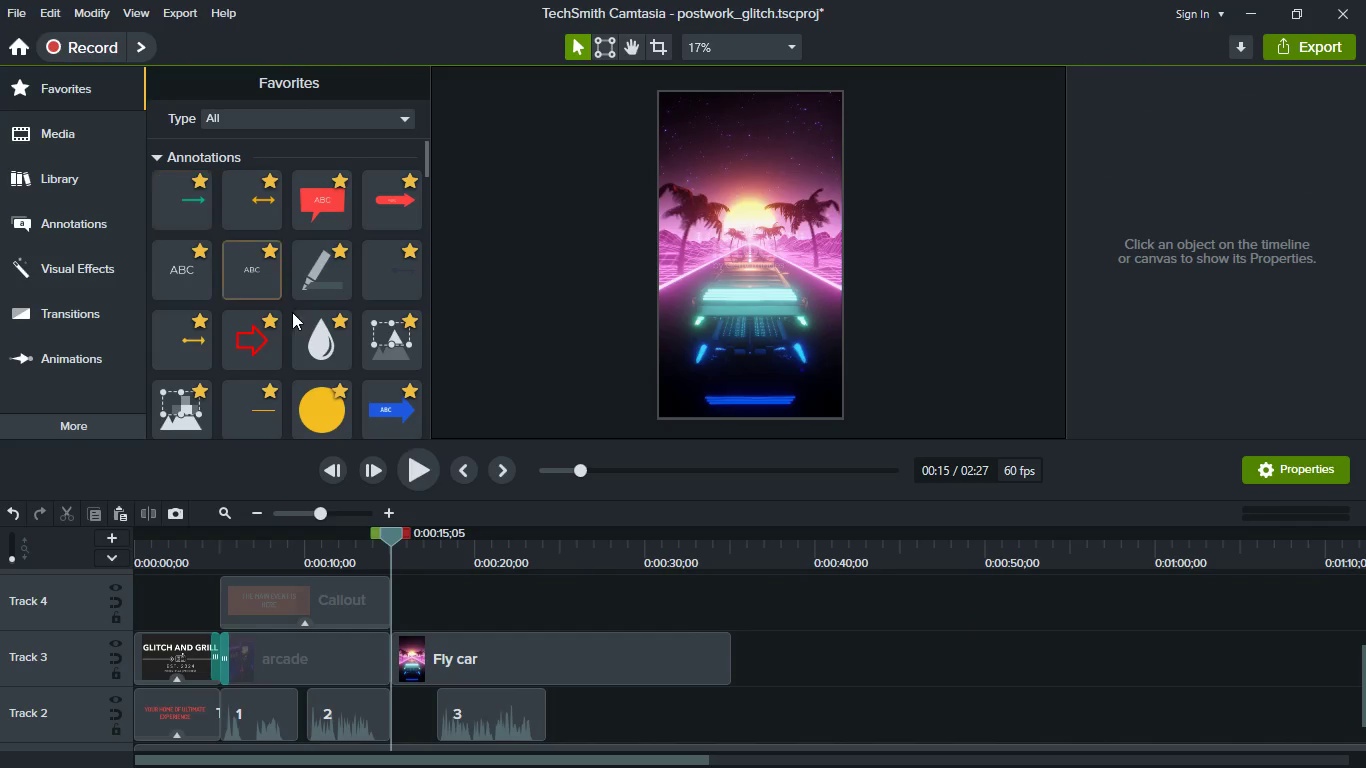 
scroll: coordinate [292, 312], scroll_direction: down, amount: 12.0
 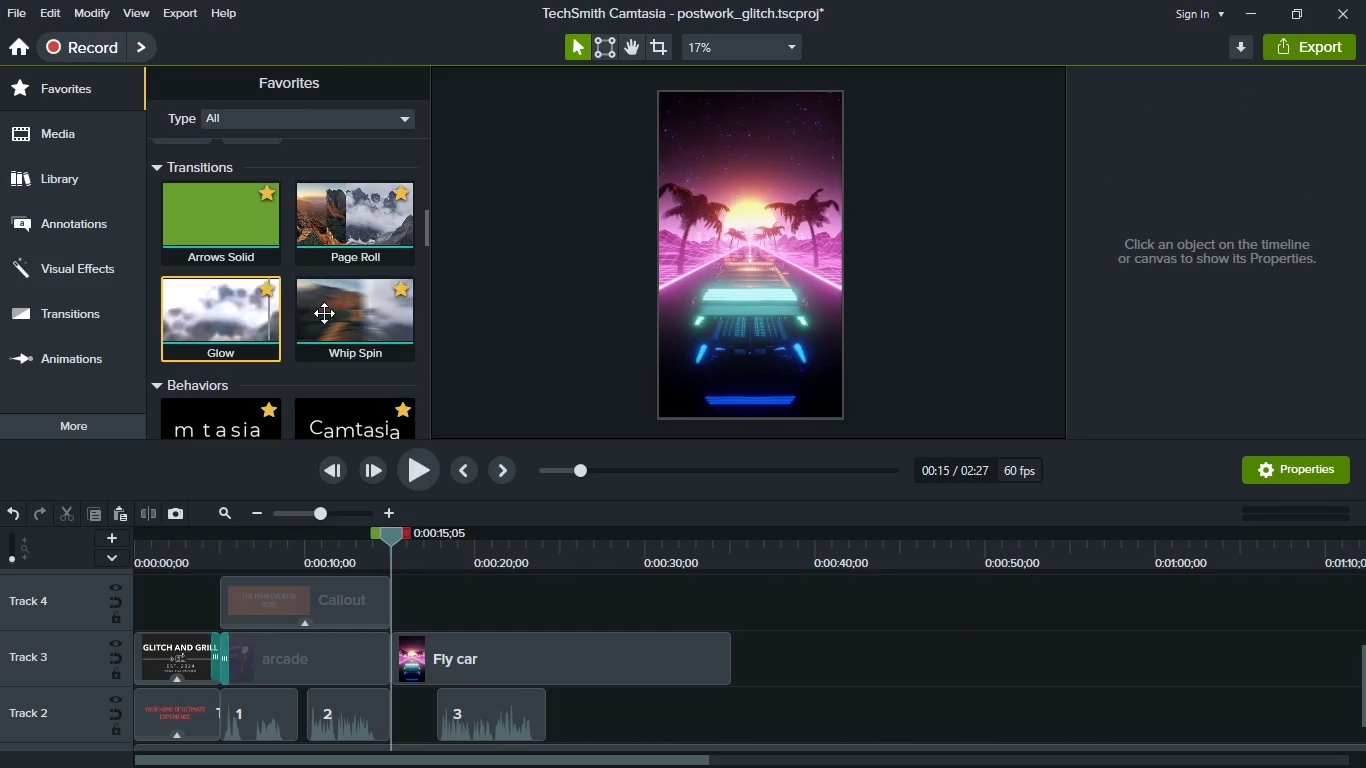 
left_click_drag(start_coordinate=[338, 311], to_coordinate=[400, 672])
 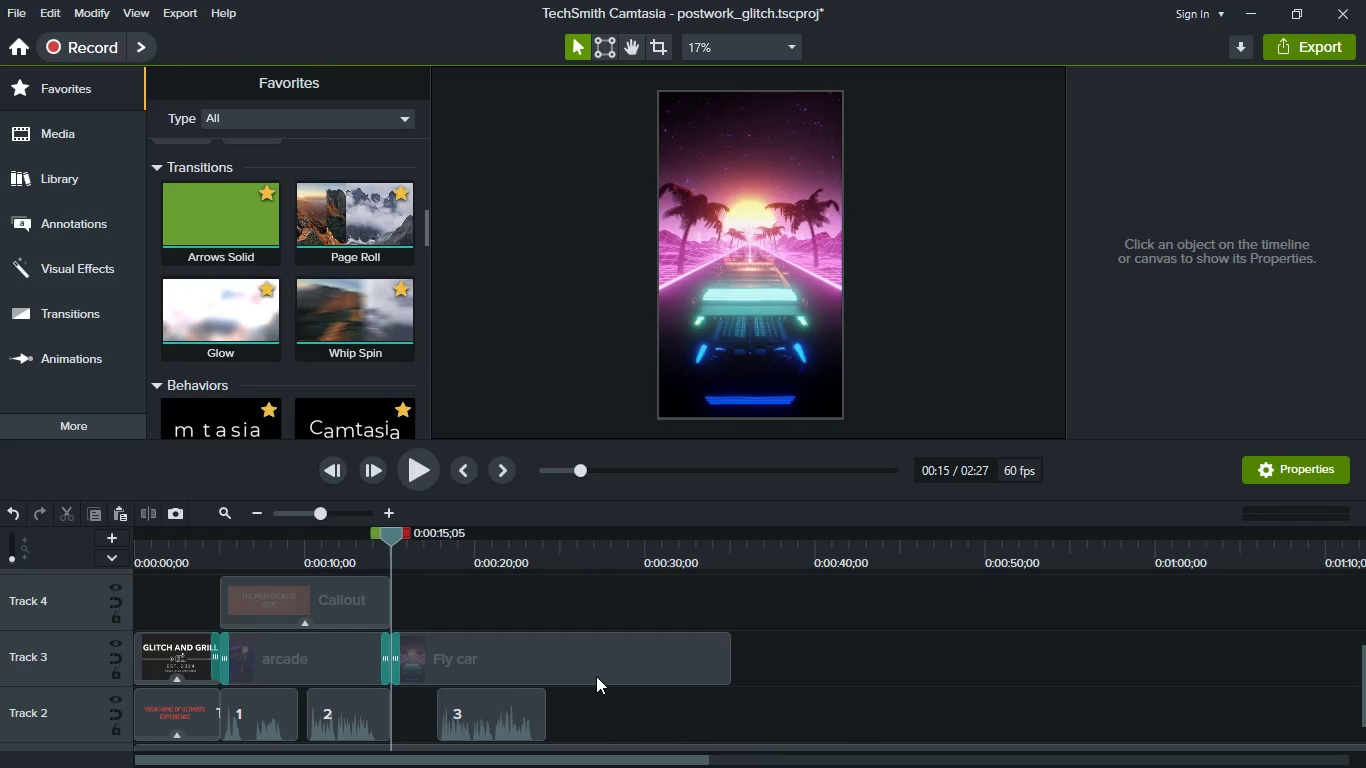 
left_click_drag(start_coordinate=[596, 663], to_coordinate=[548, 654])
 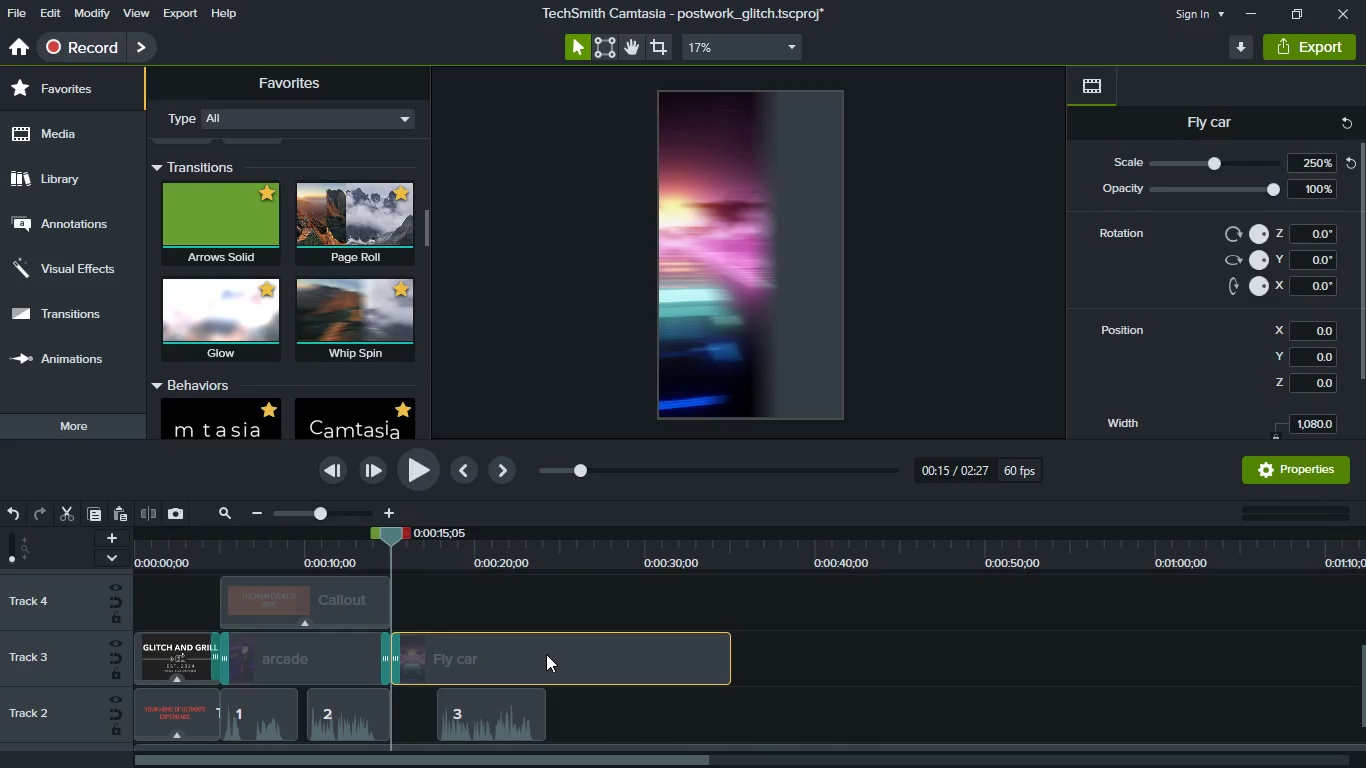 
left_click([349, 556])
 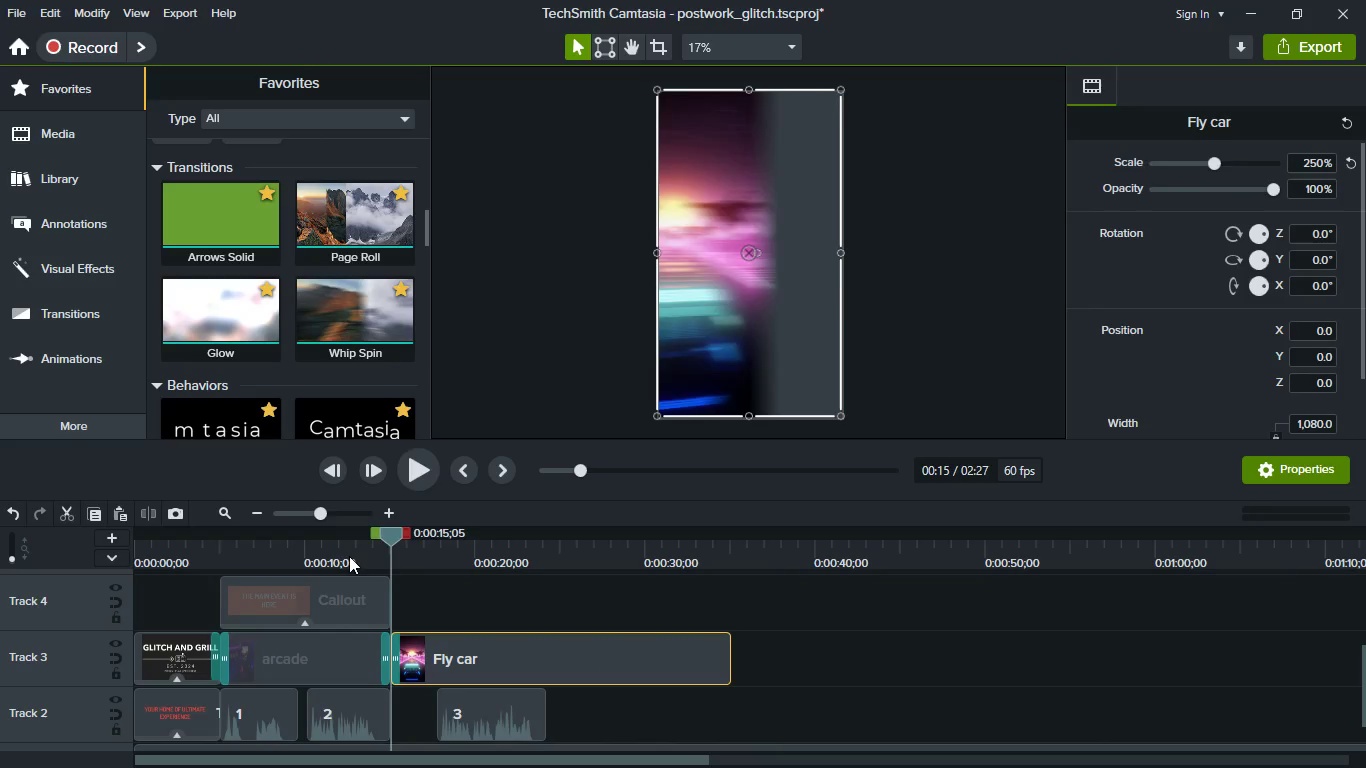 
left_click([408, 488])
 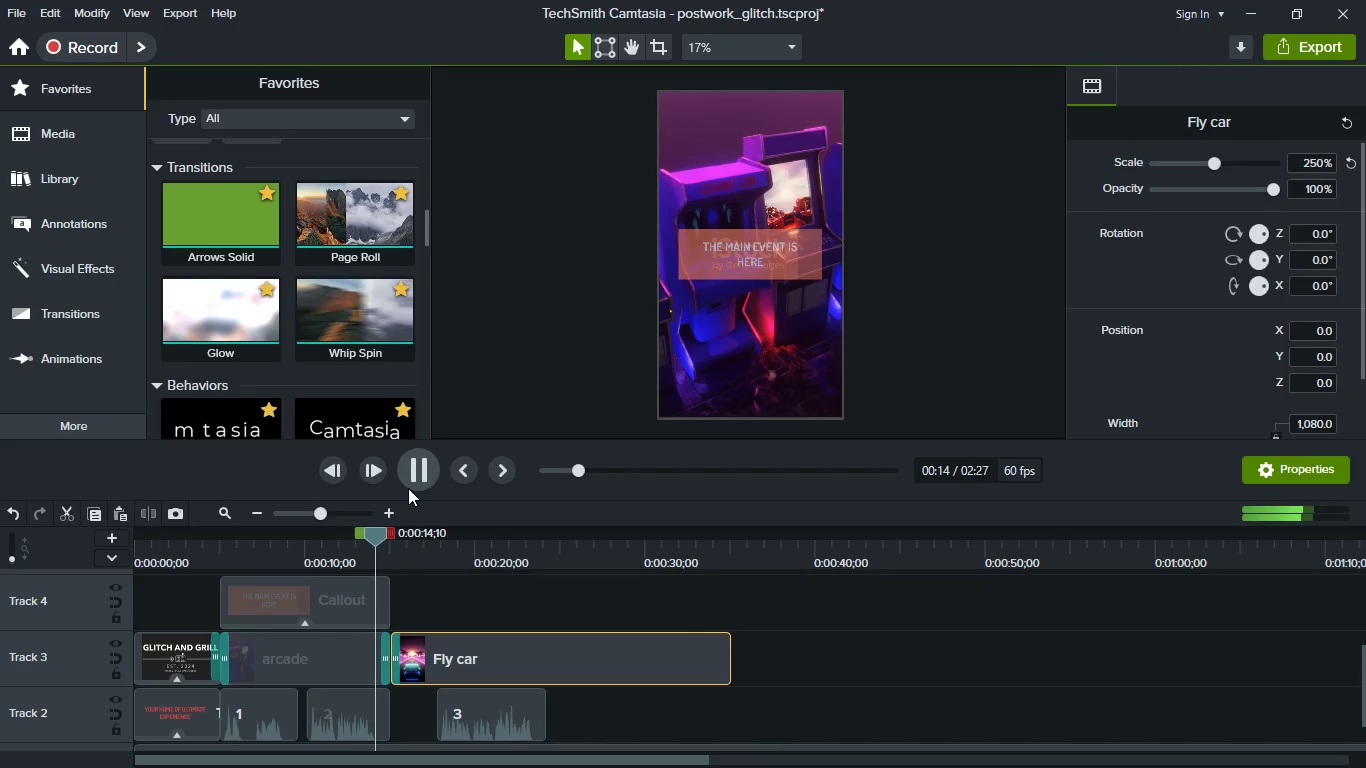 
wait(5.17)
 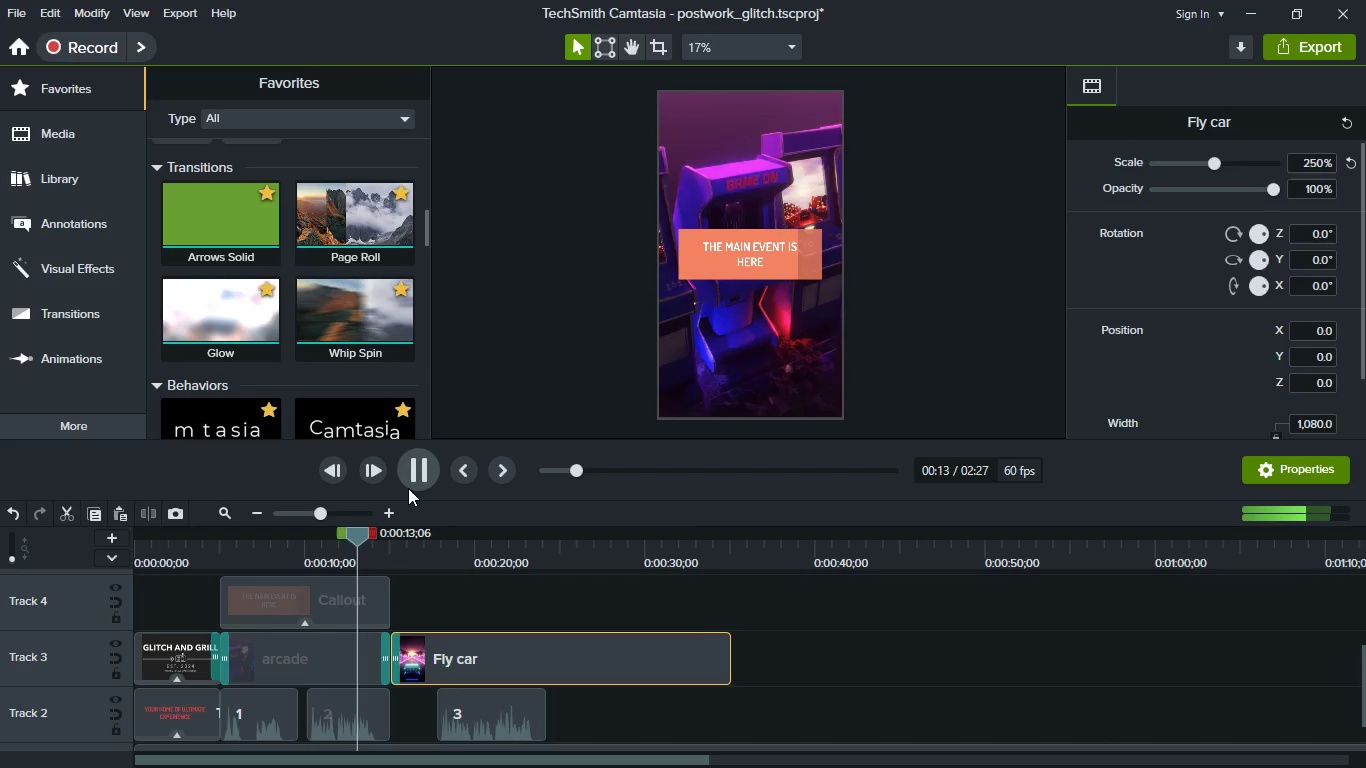 
key(Space)
 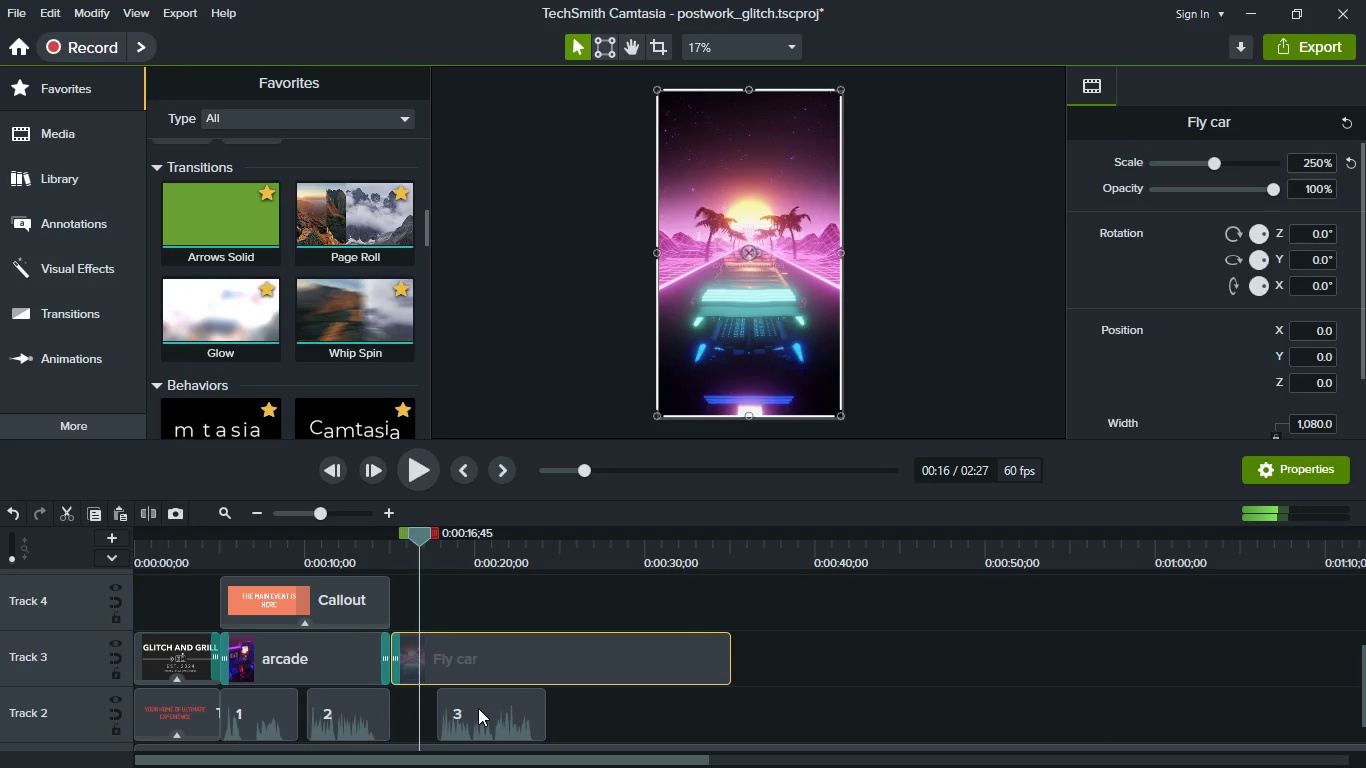 
left_click_drag(start_coordinate=[478, 708], to_coordinate=[451, 716])
 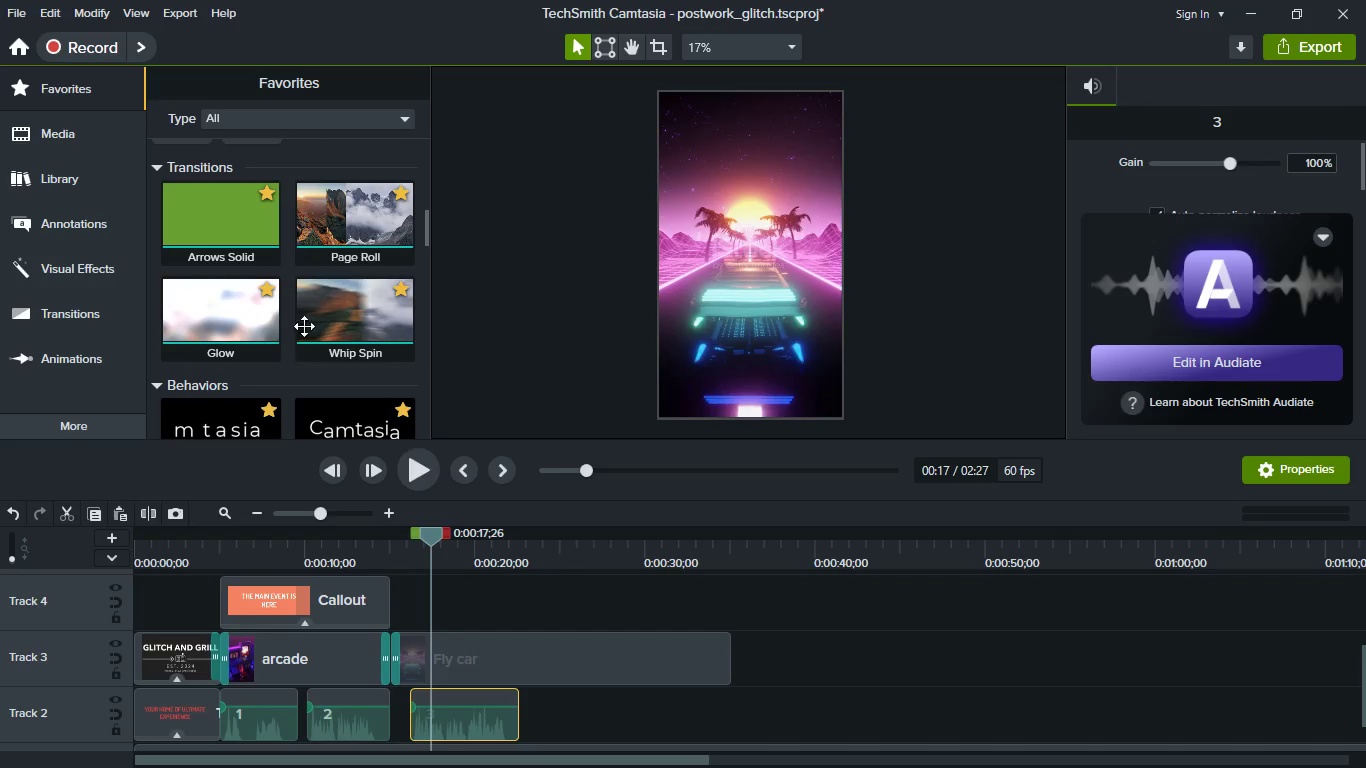 
scroll: coordinate [314, 315], scroll_direction: down, amount: 11.0
 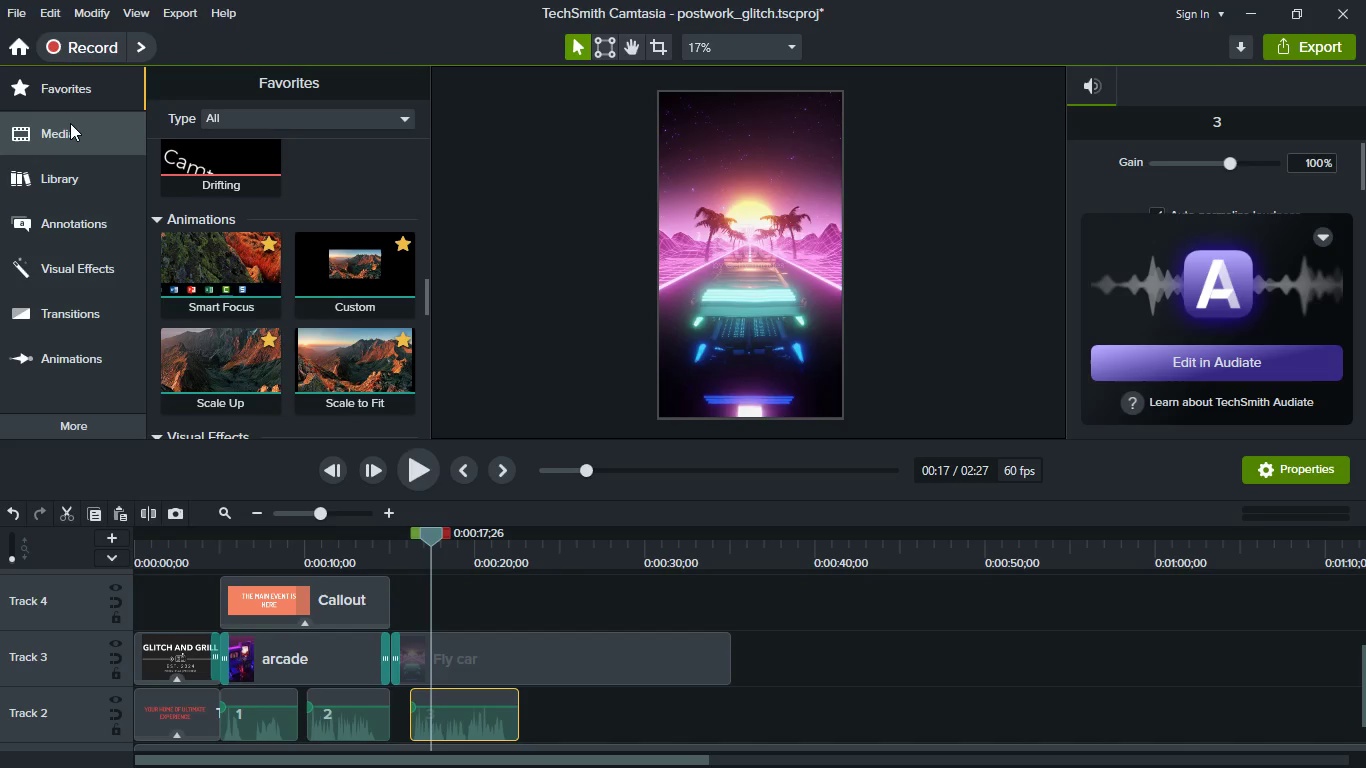 
left_click([70, 123])
 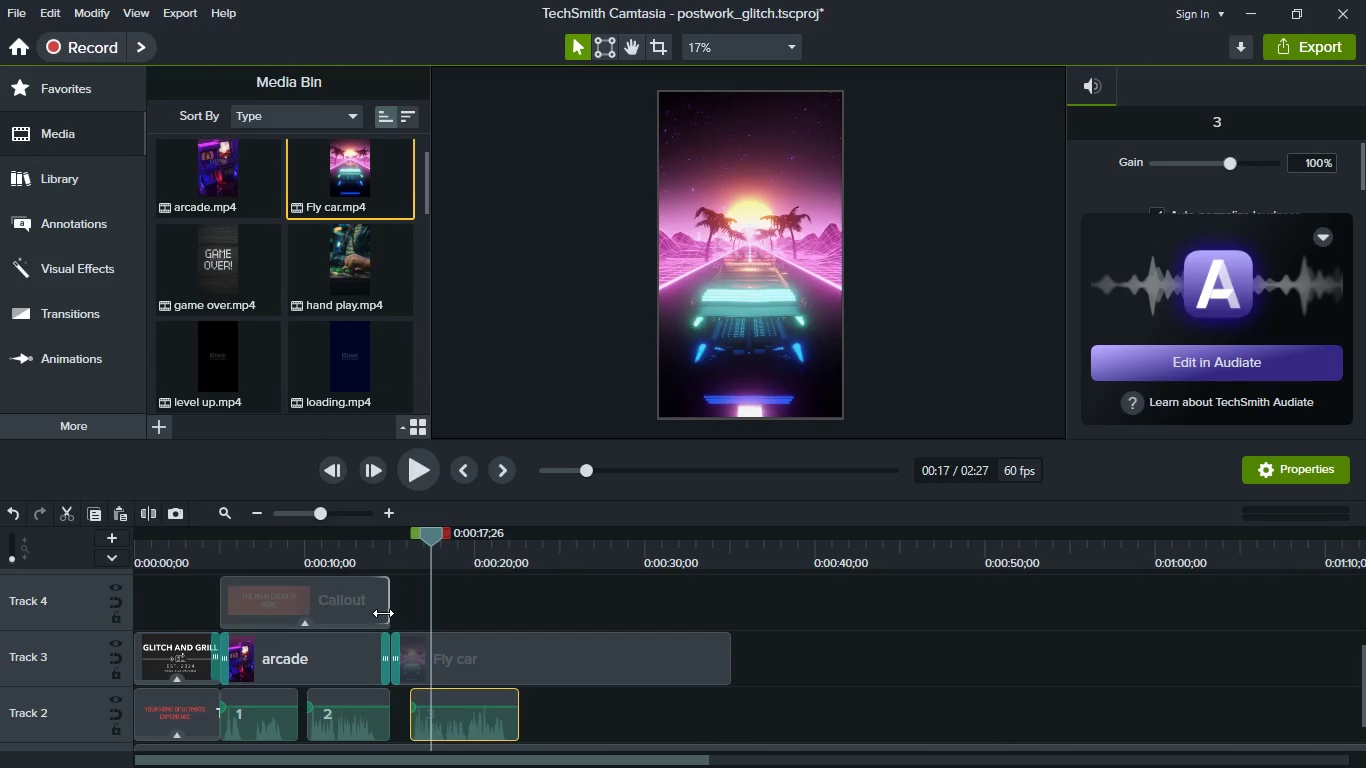 
scroll: coordinate [342, 387], scroll_direction: down, amount: 5.0
 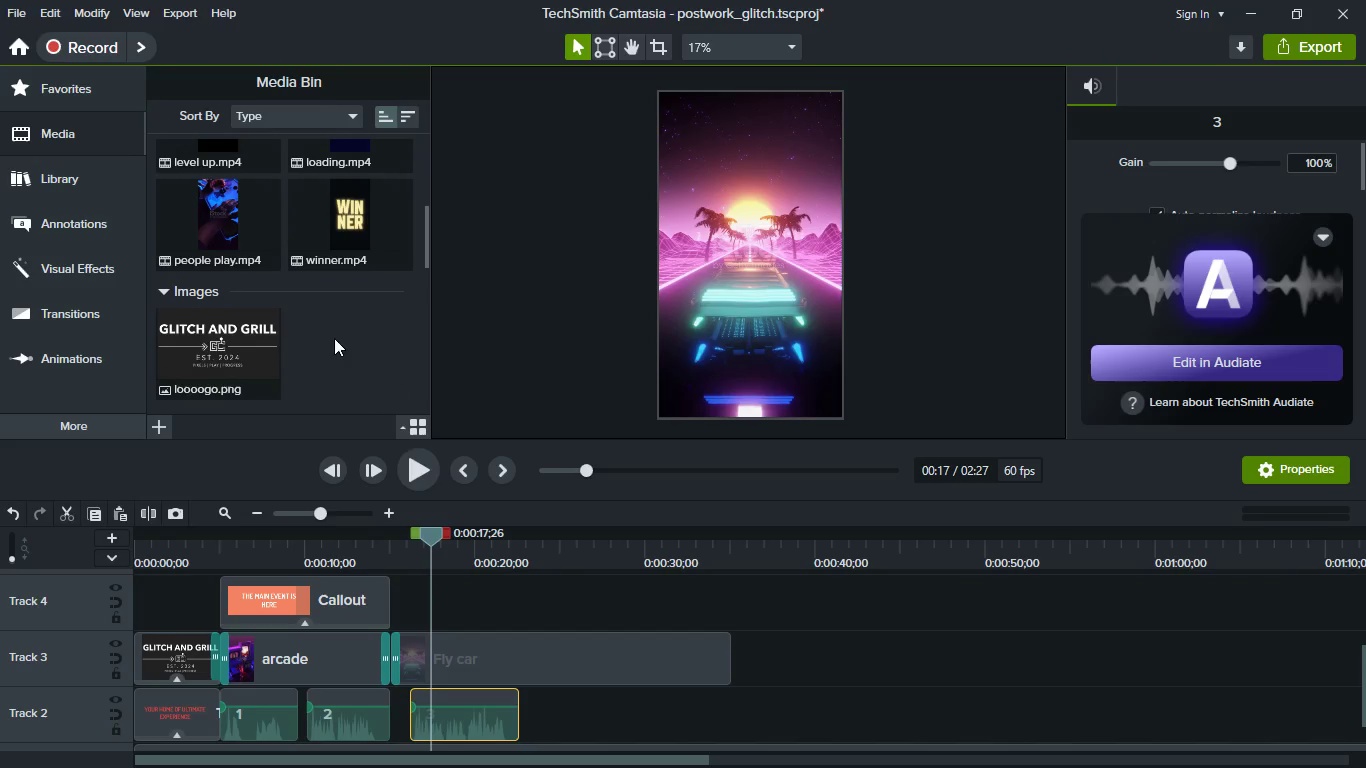 
scroll: coordinate [312, 342], scroll_direction: up, amount: 3.0
 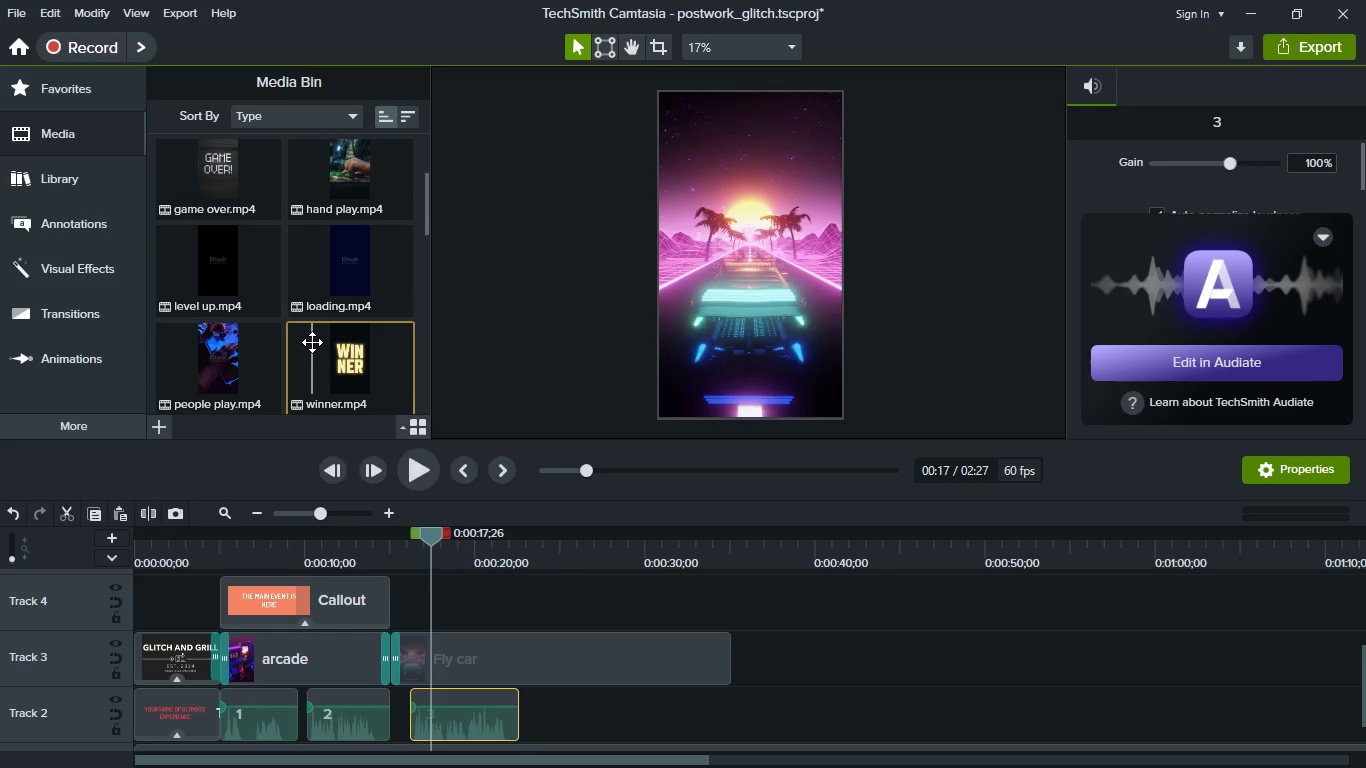 
scroll: coordinate [312, 342], scroll_direction: down, amount: 11.0
 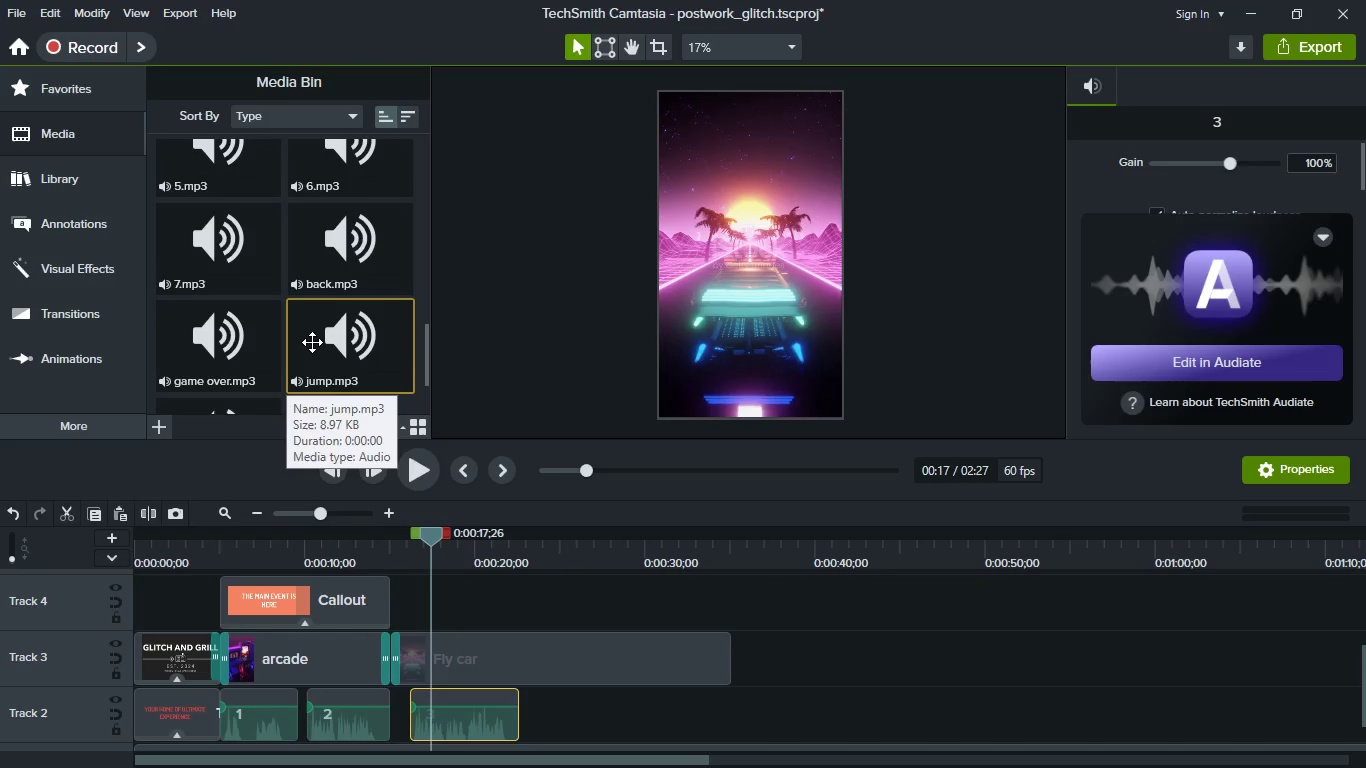 
scroll: coordinate [312, 342], scroll_direction: up, amount: 1.0
 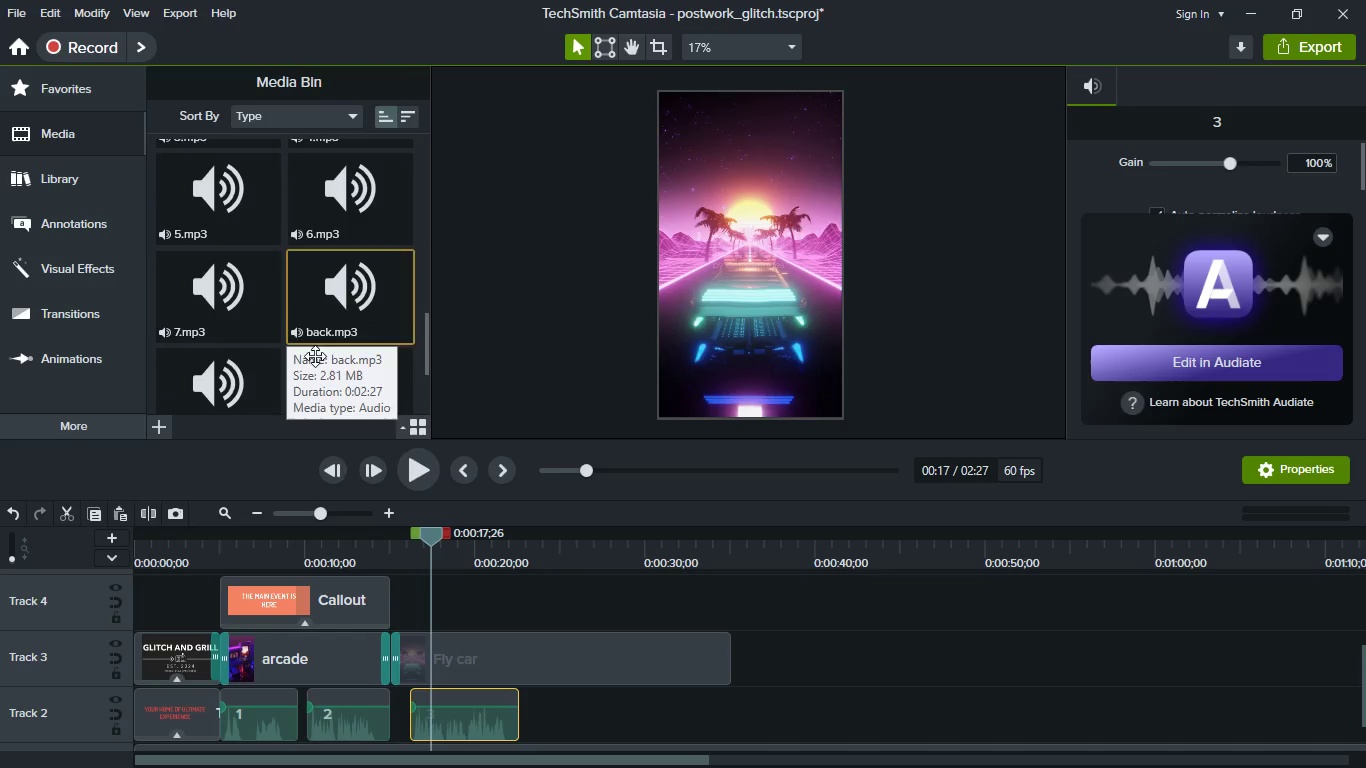 
scroll: coordinate [316, 361], scroll_direction: down, amount: 1.0
 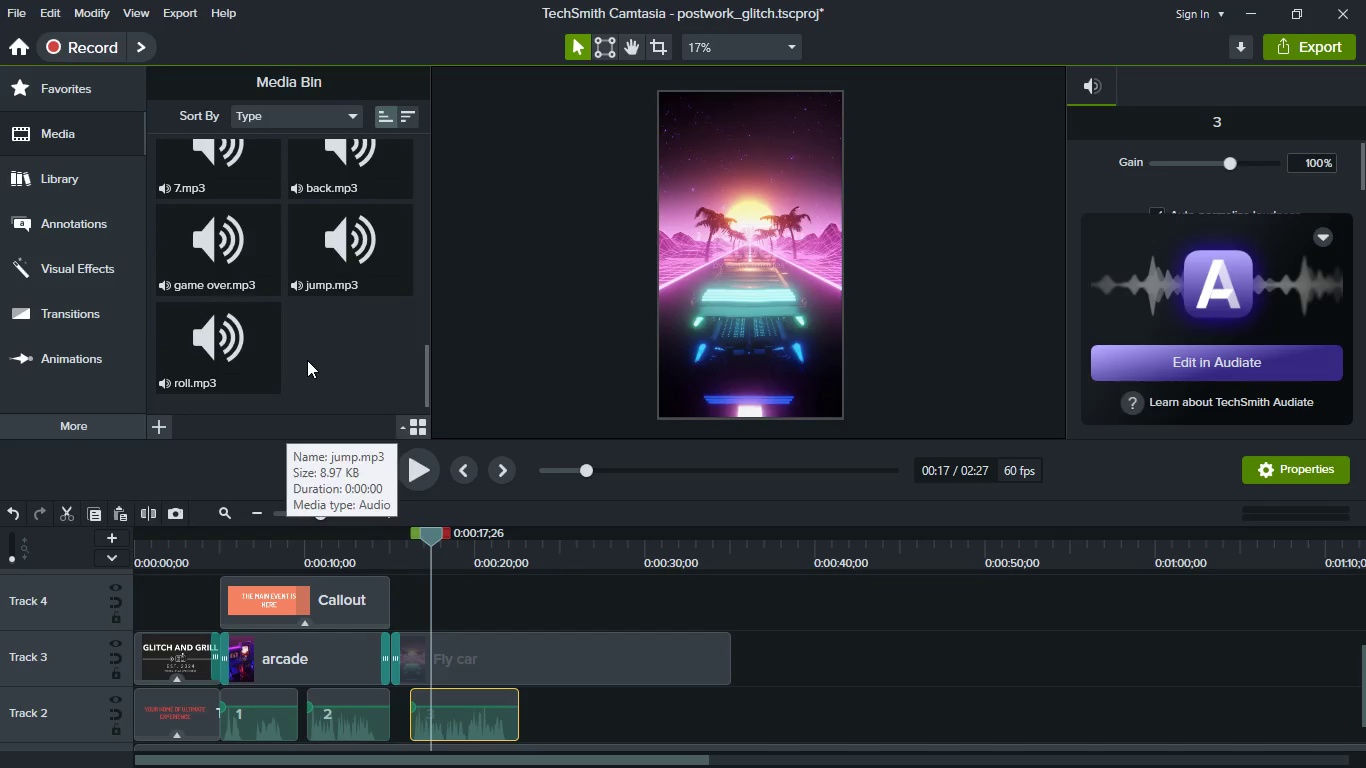 
left_click_drag(start_coordinate=[232, 351], to_coordinate=[457, 611])
 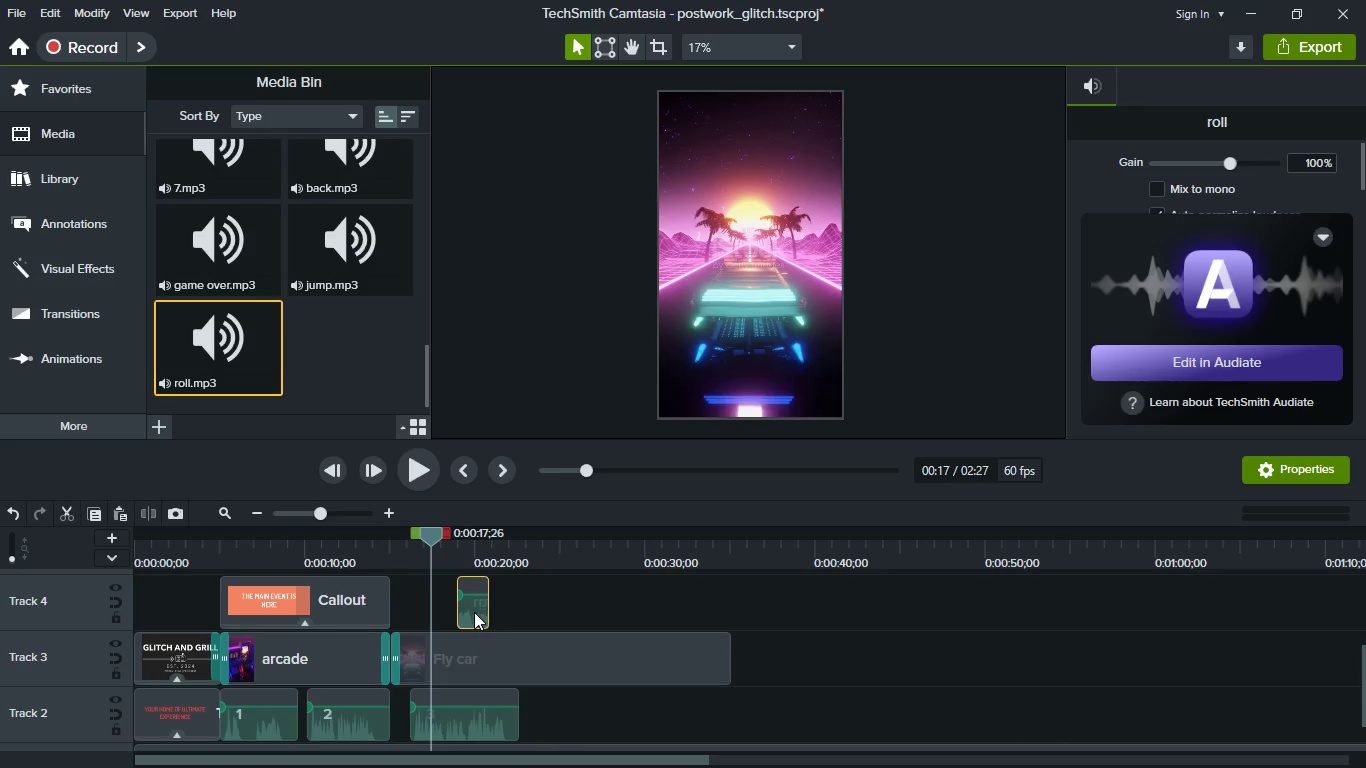 
left_click_drag(start_coordinate=[474, 612], to_coordinate=[421, 606])
 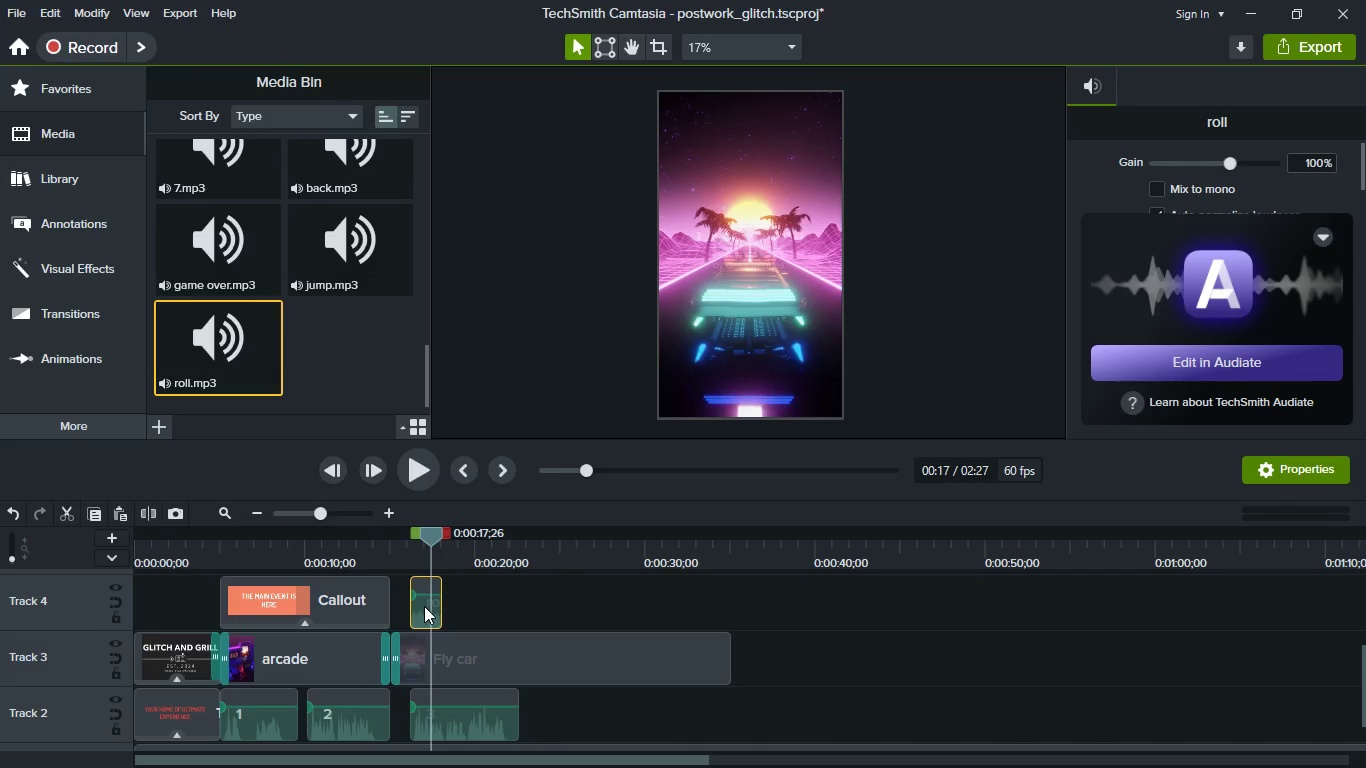 
hold_key(key=ControlLeft, duration=0.48)
scroll: coordinate [424, 606], scroll_direction: up, amount: 3.0
 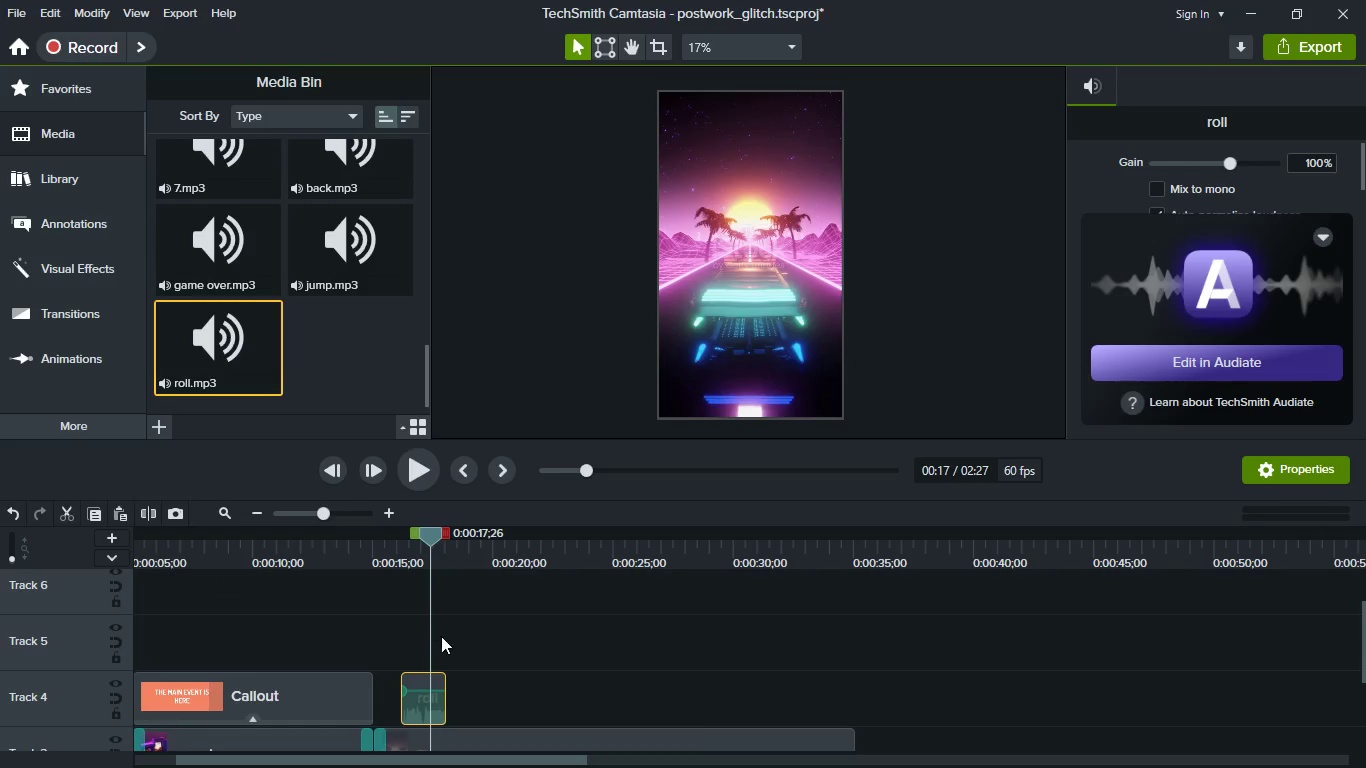 
key(Control+ControlLeft)
 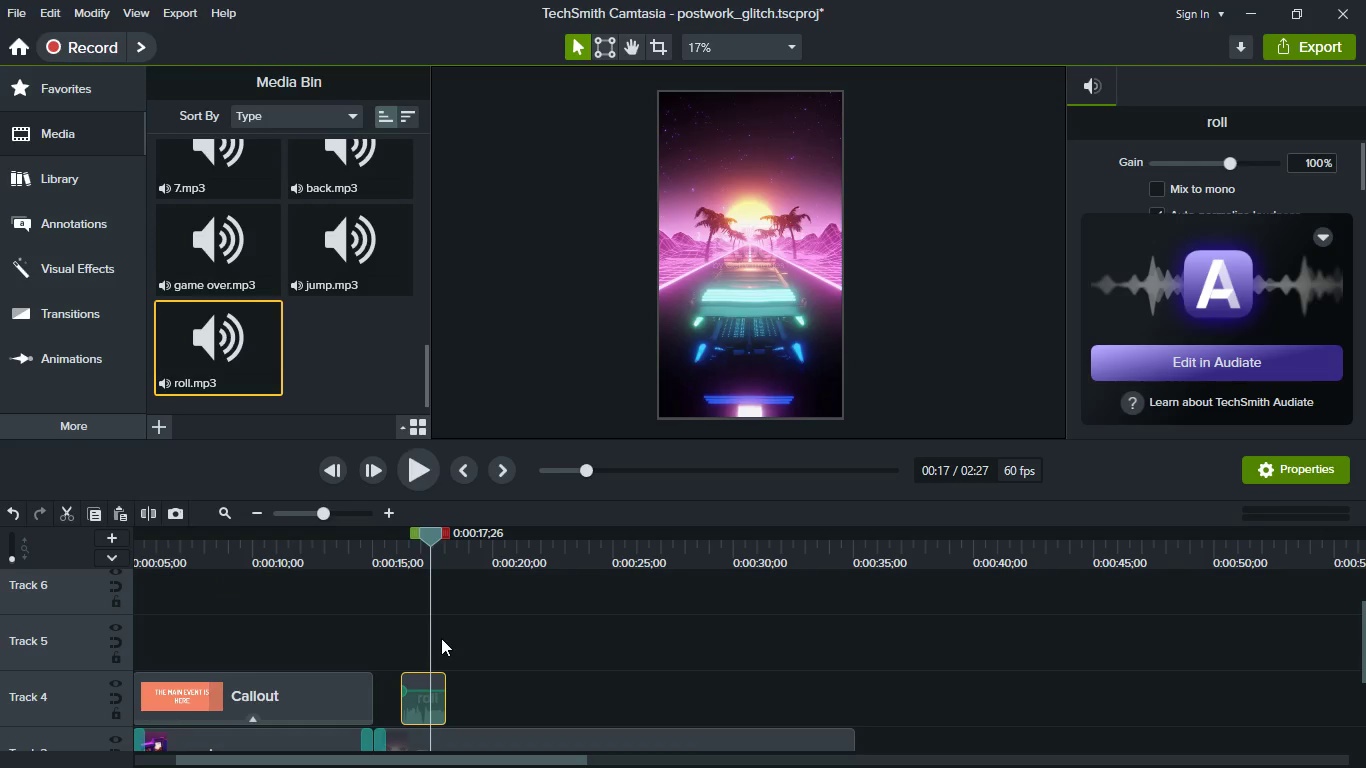 
scroll: coordinate [441, 638], scroll_direction: down, amount: 2.0
 